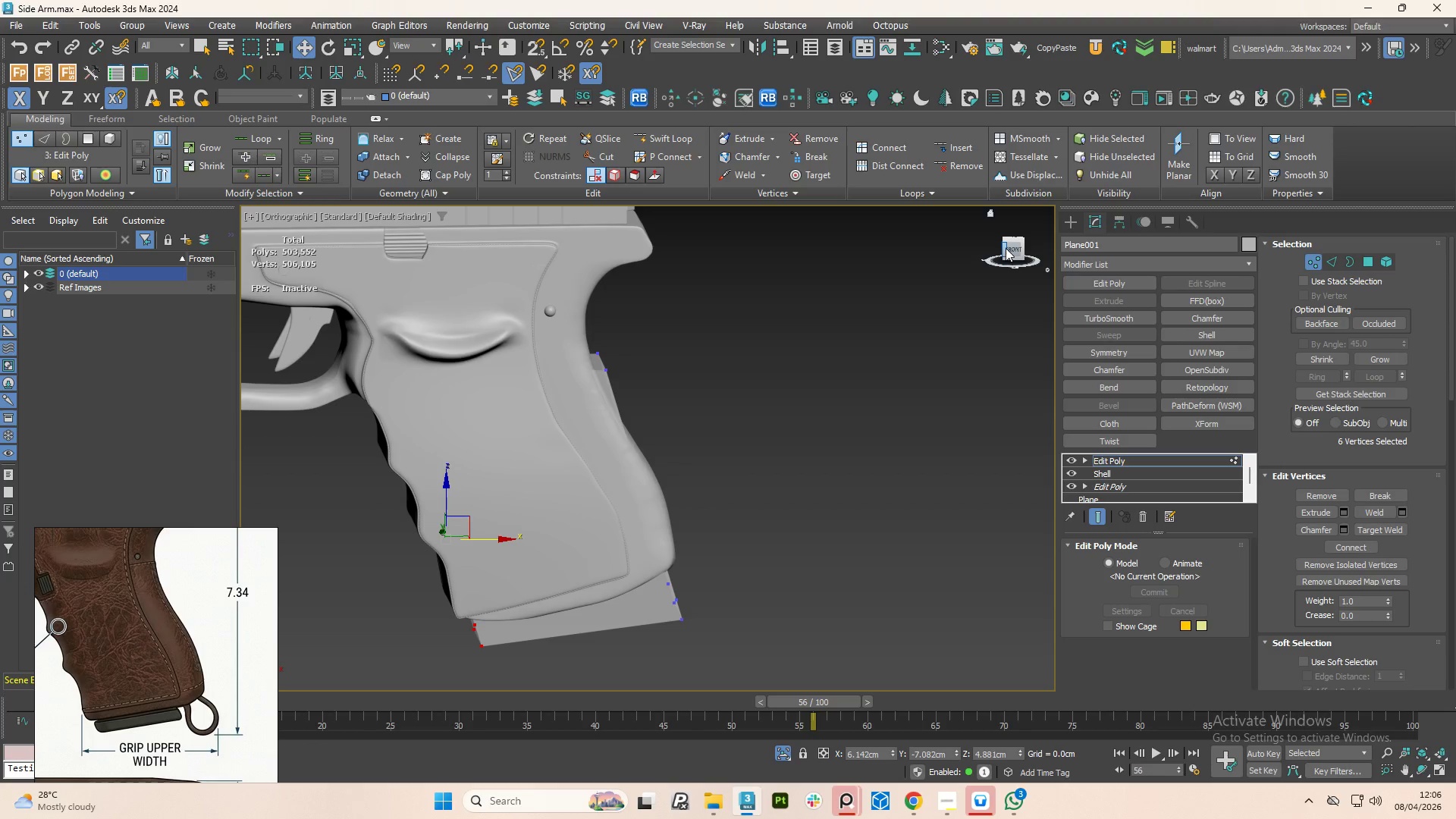 
left_click([1012, 247])
 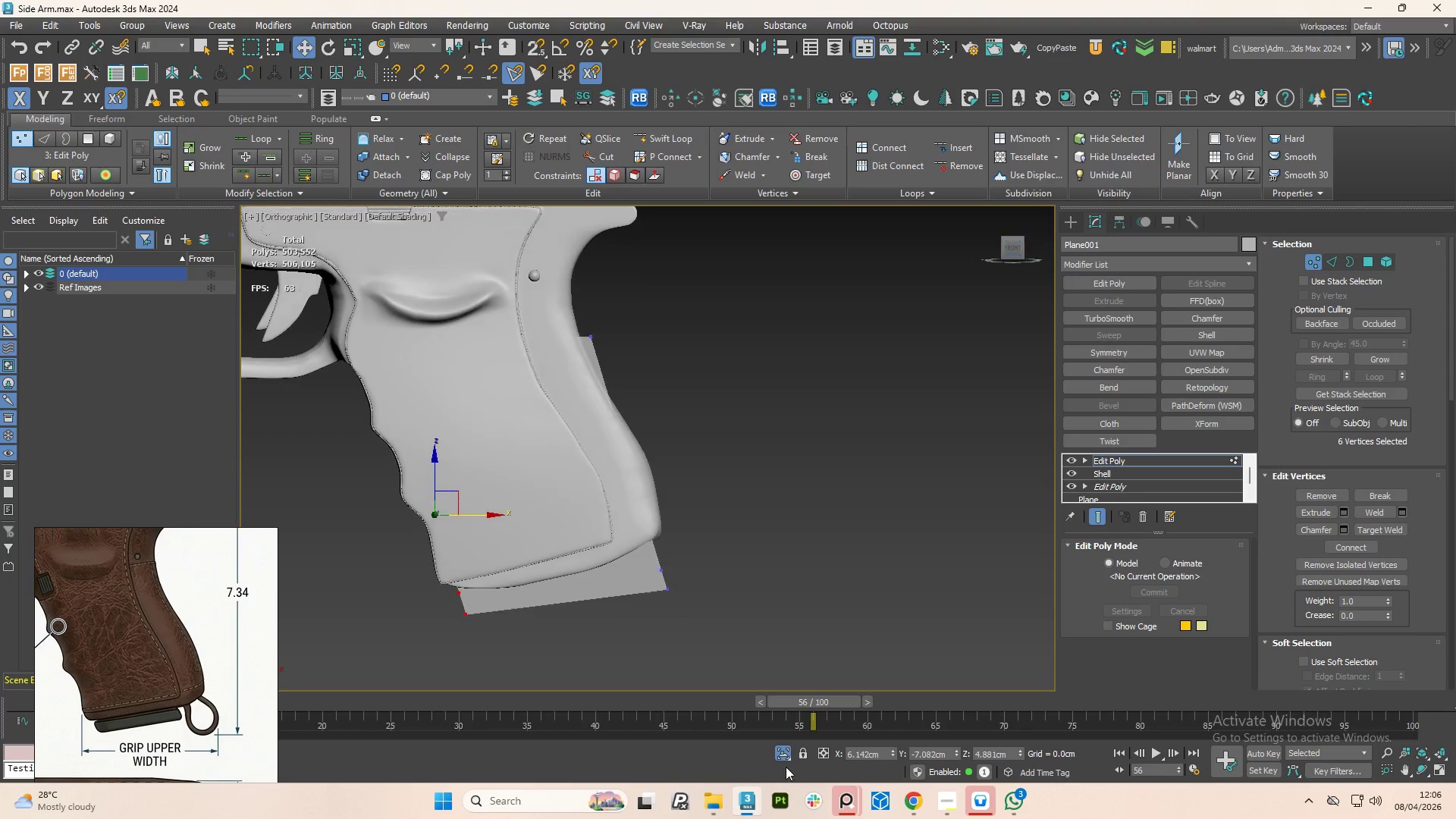 
left_click([786, 756])
 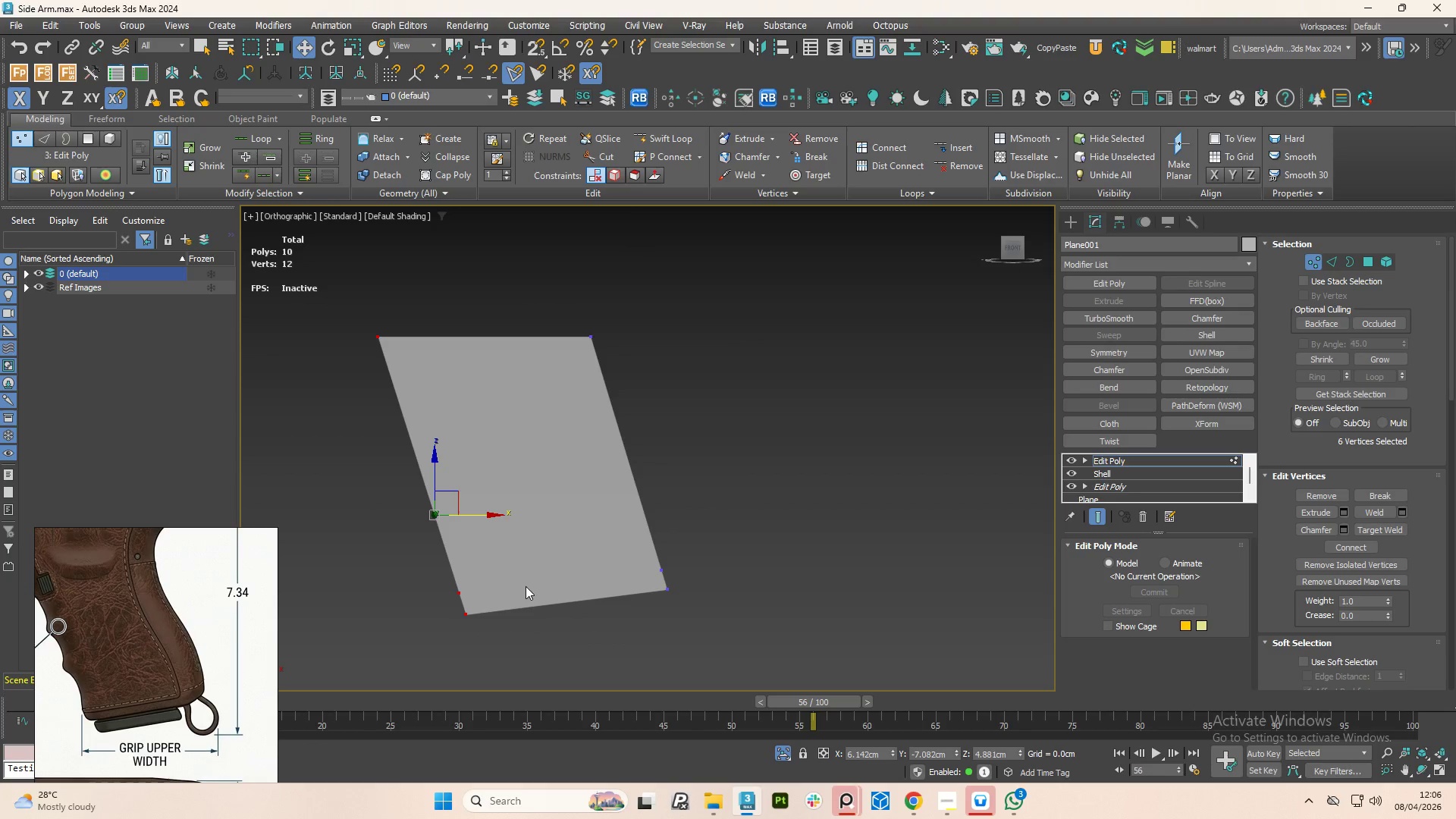 
key(F4)
 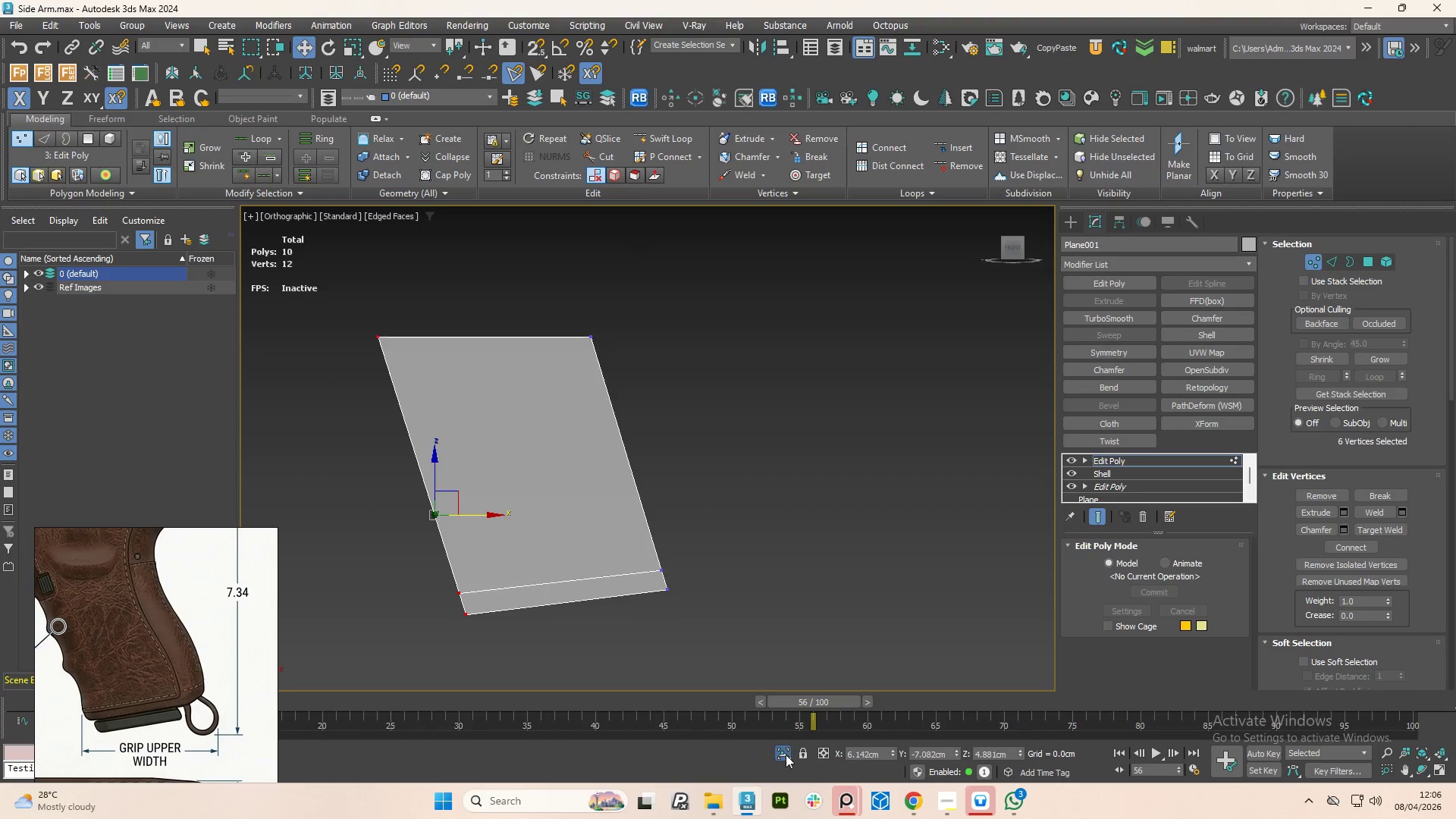 
left_click([785, 755])
 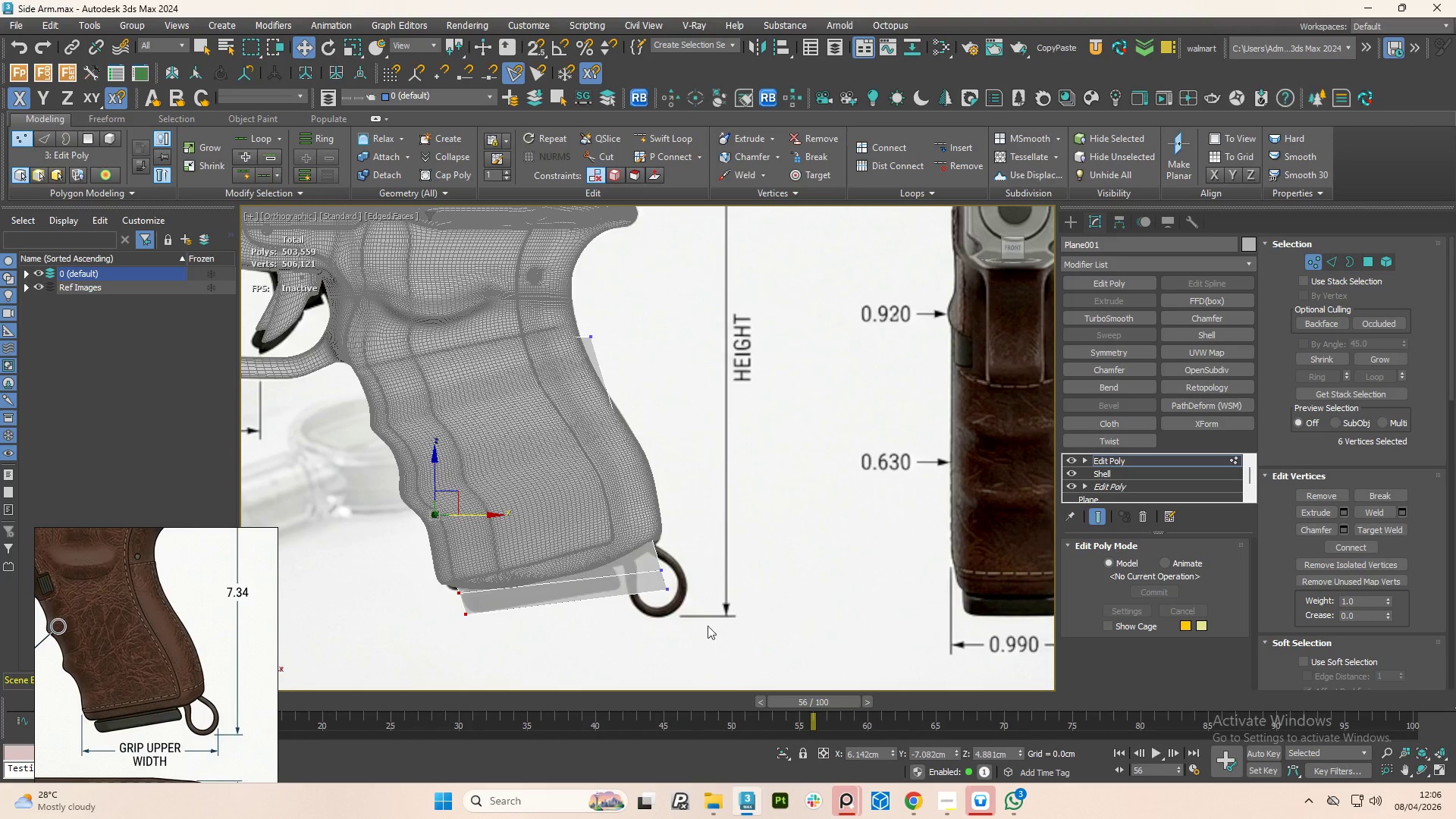 
scroll: coordinate [604, 581], scroll_direction: up, amount: 2.0
 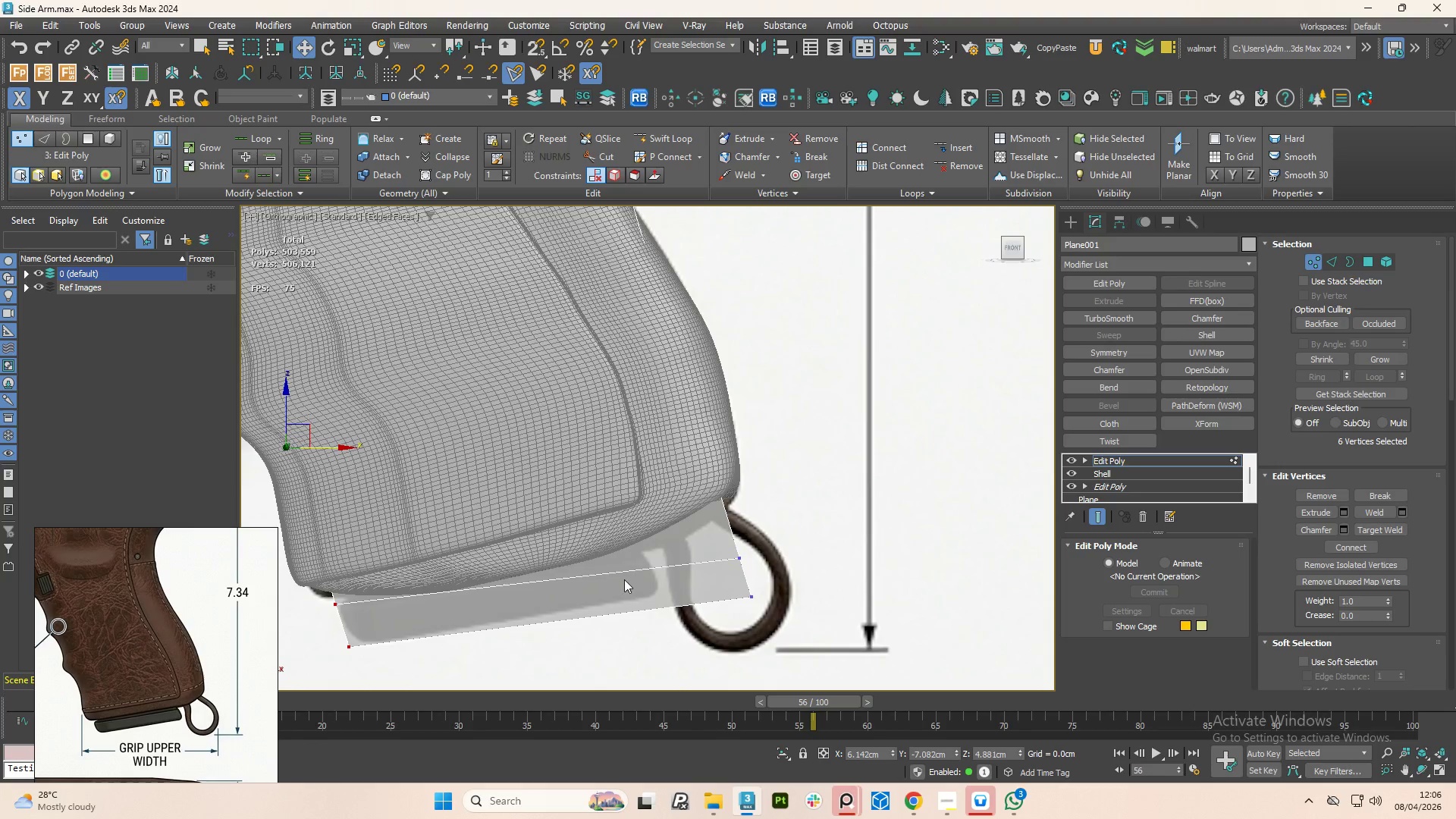 
scroll: coordinate [624, 579], scroll_direction: down, amount: 1.0
 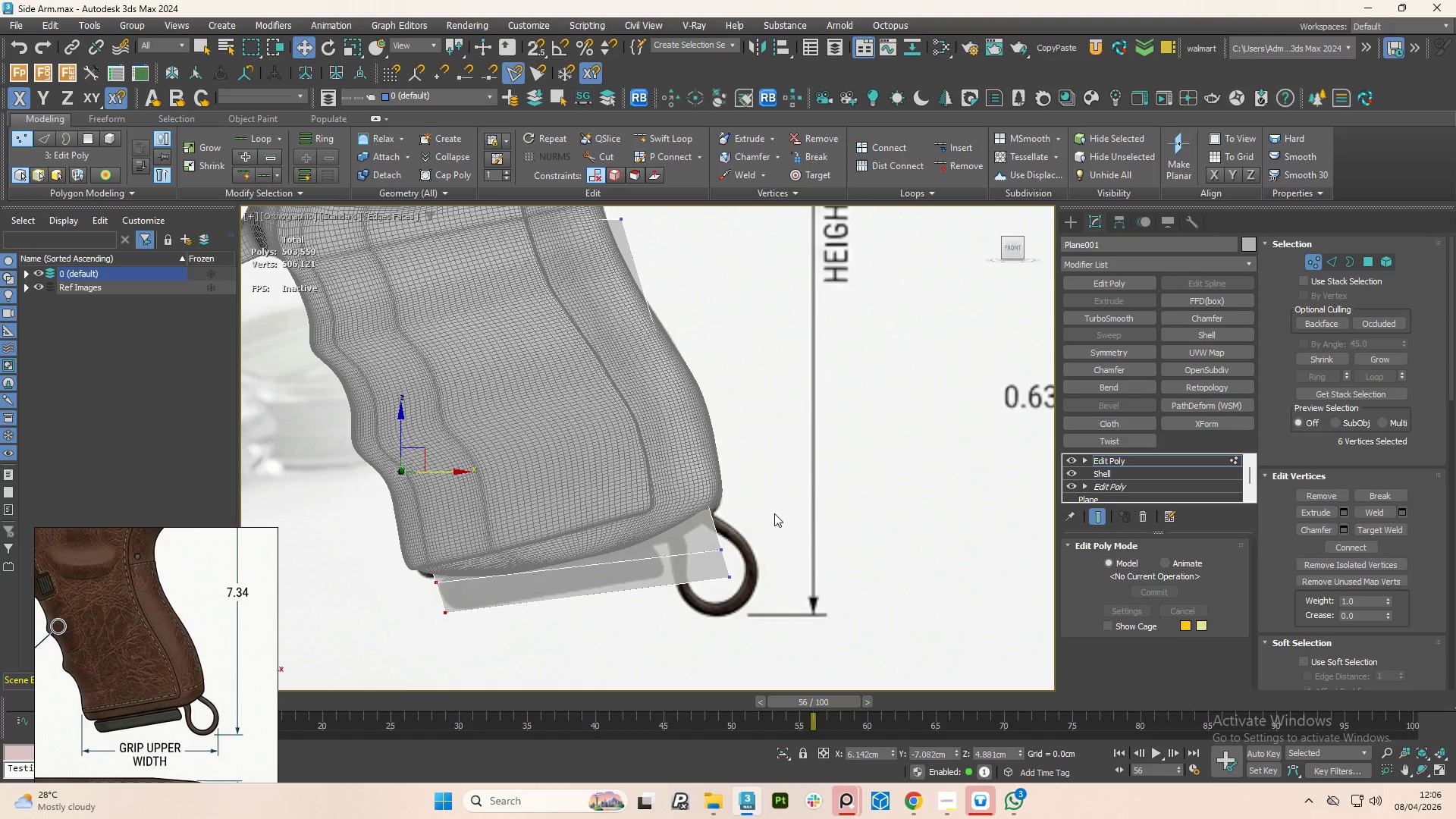 
wait(5.75)
 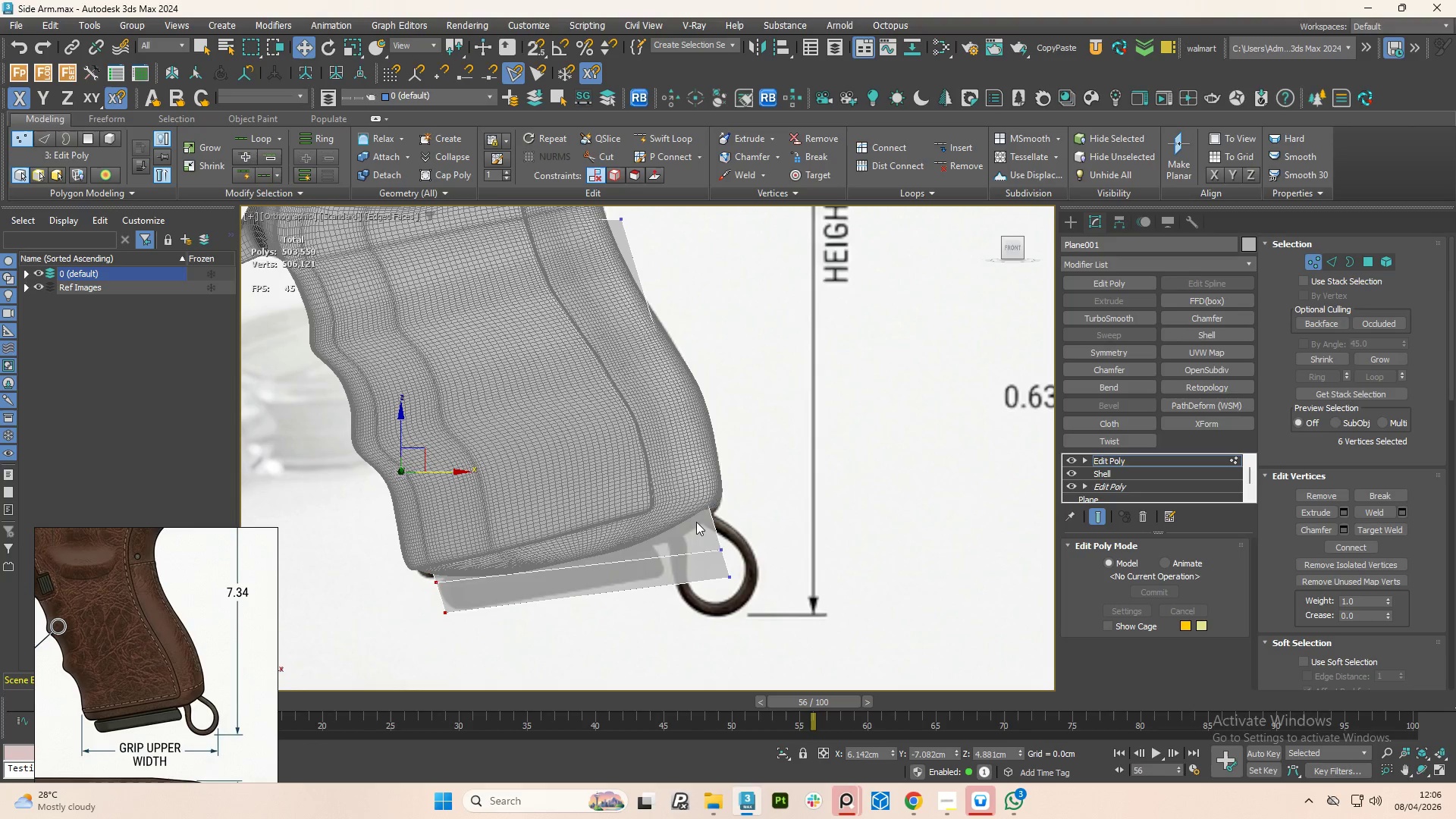 
key(Alt+1)
 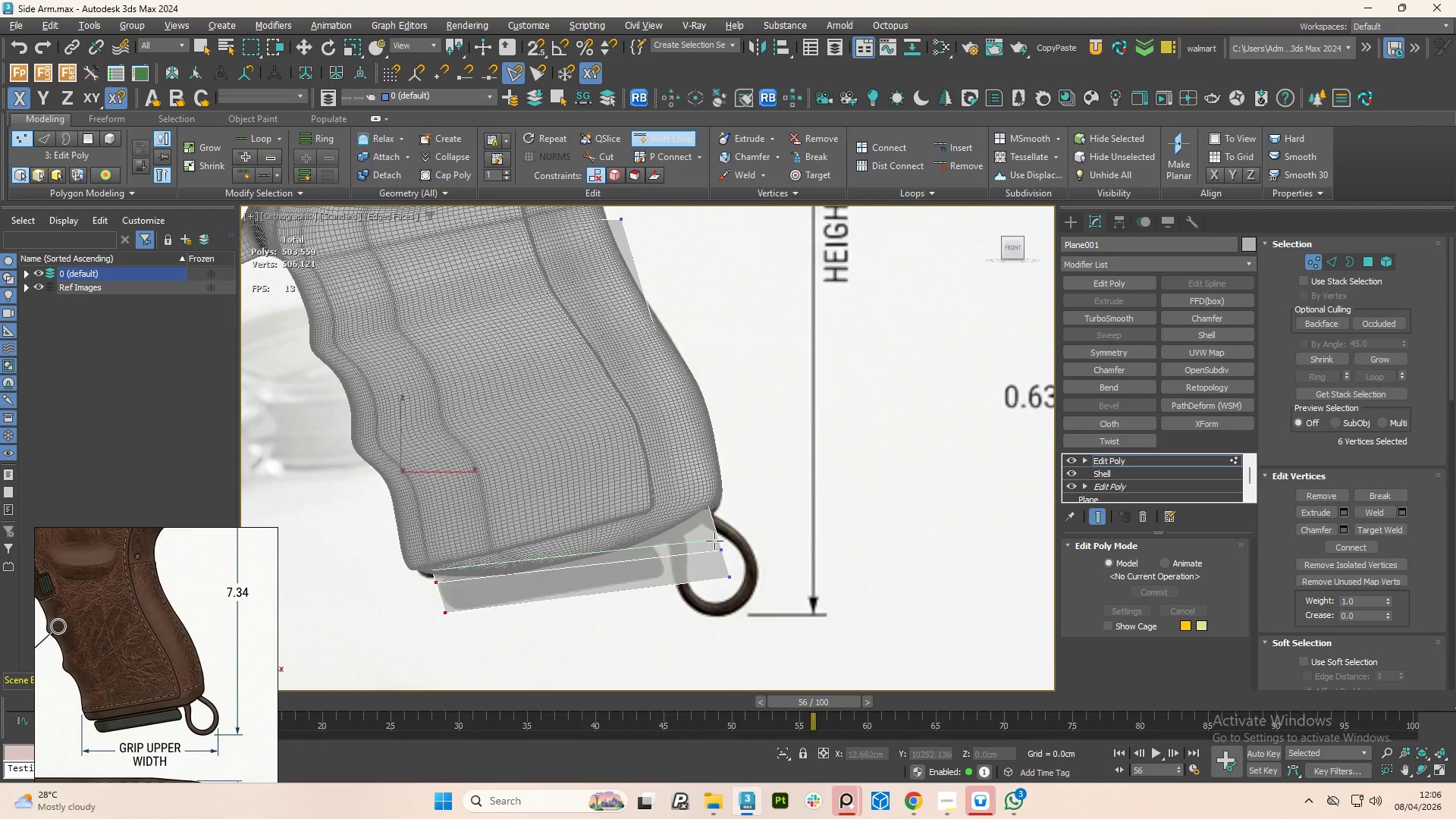 
left_click([714, 541])
 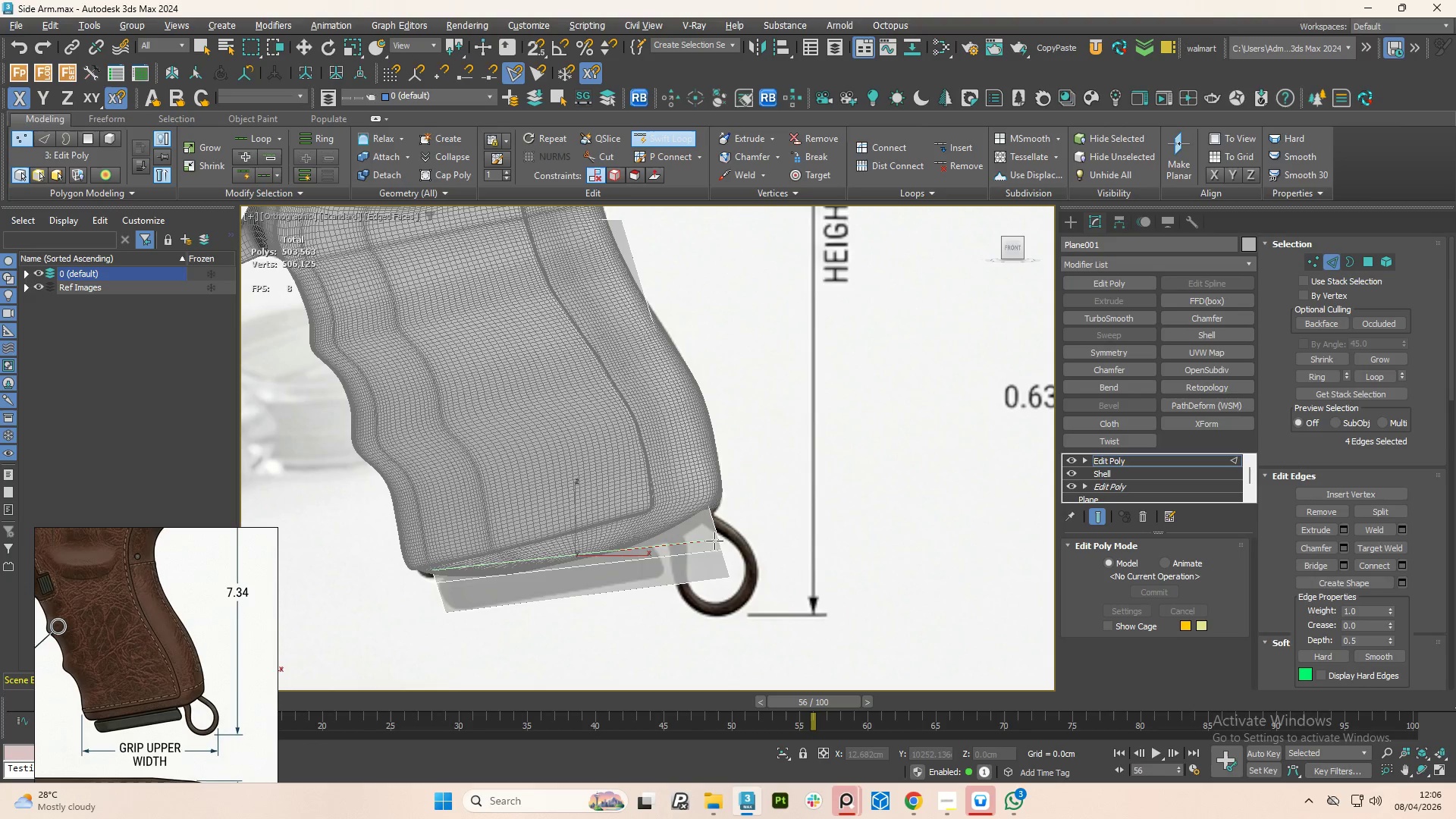 
right_click([714, 541])
 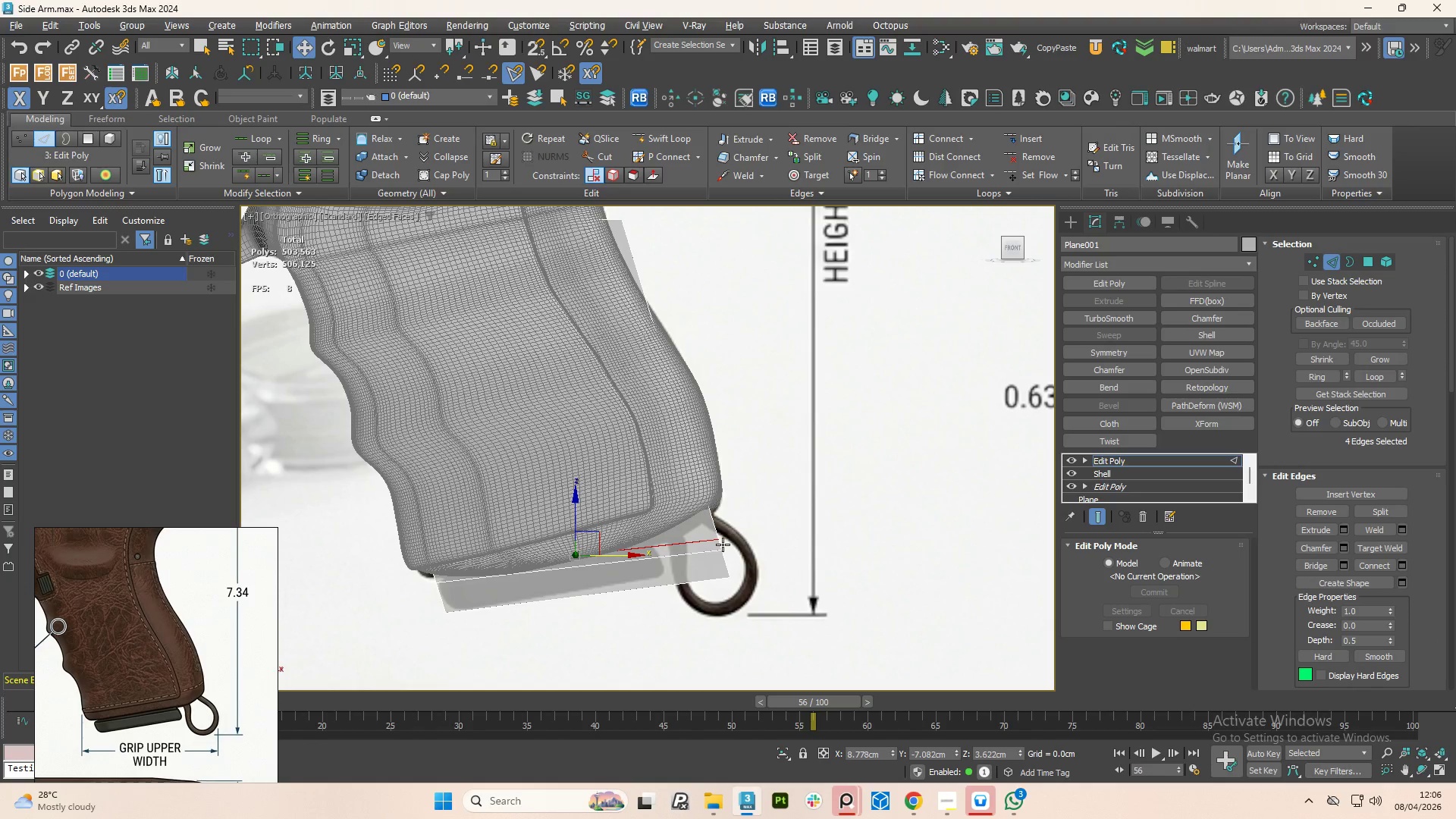 
key(4)
 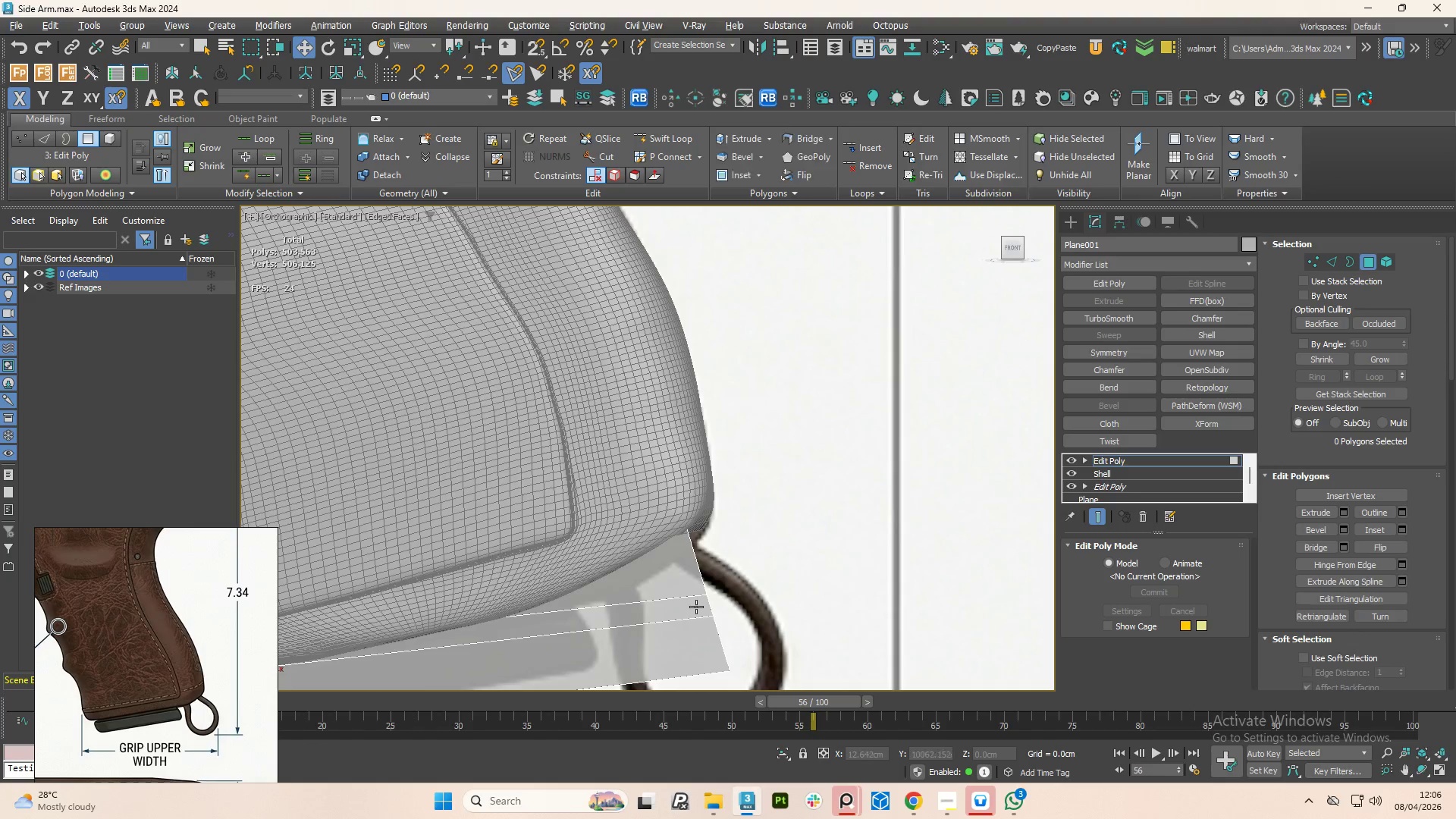 
scroll: coordinate [723, 548], scroll_direction: up, amount: 1.0
 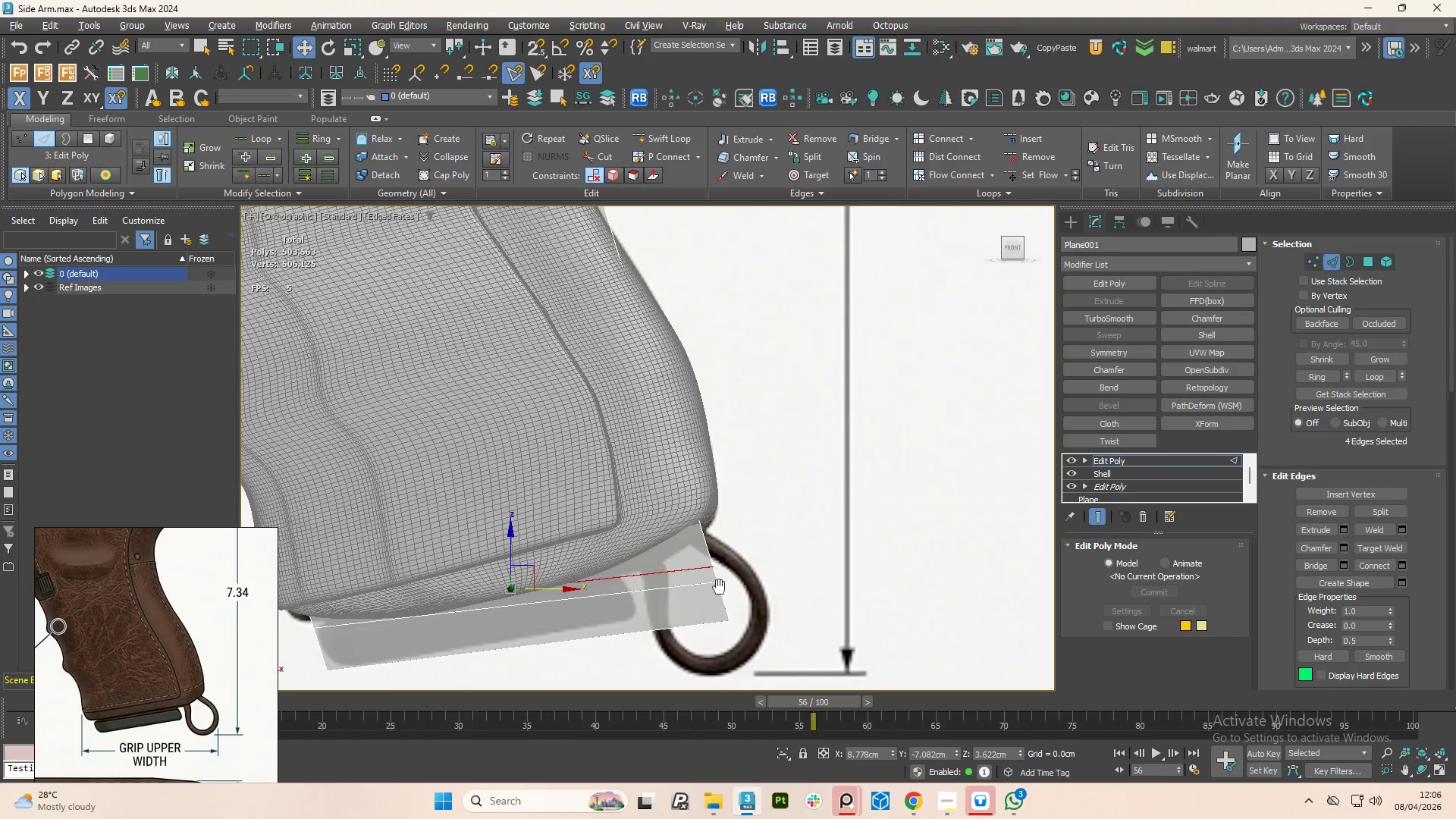 
left_click([692, 604])
 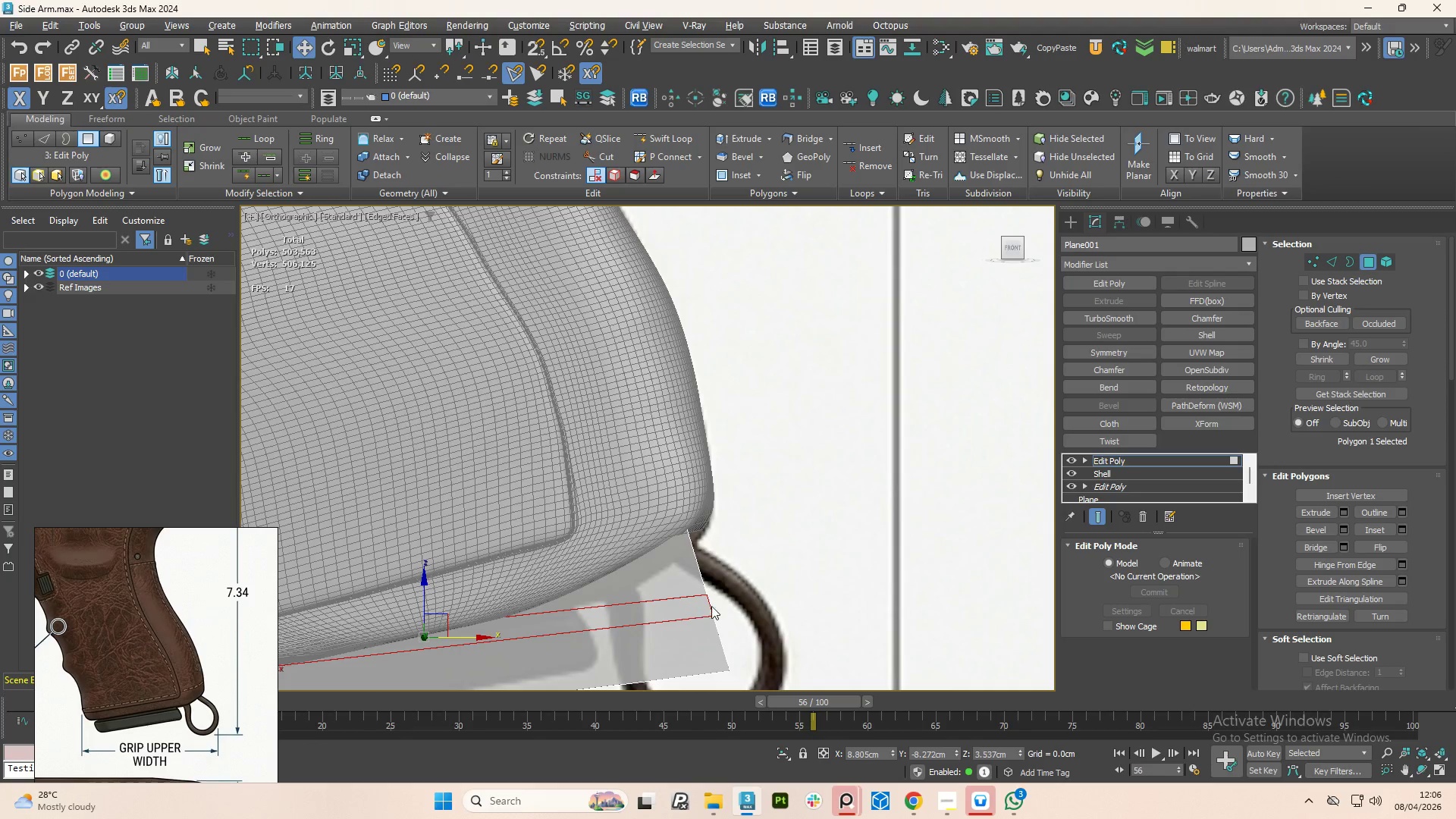 
scroll: coordinate [715, 613], scroll_direction: up, amount: 1.0
 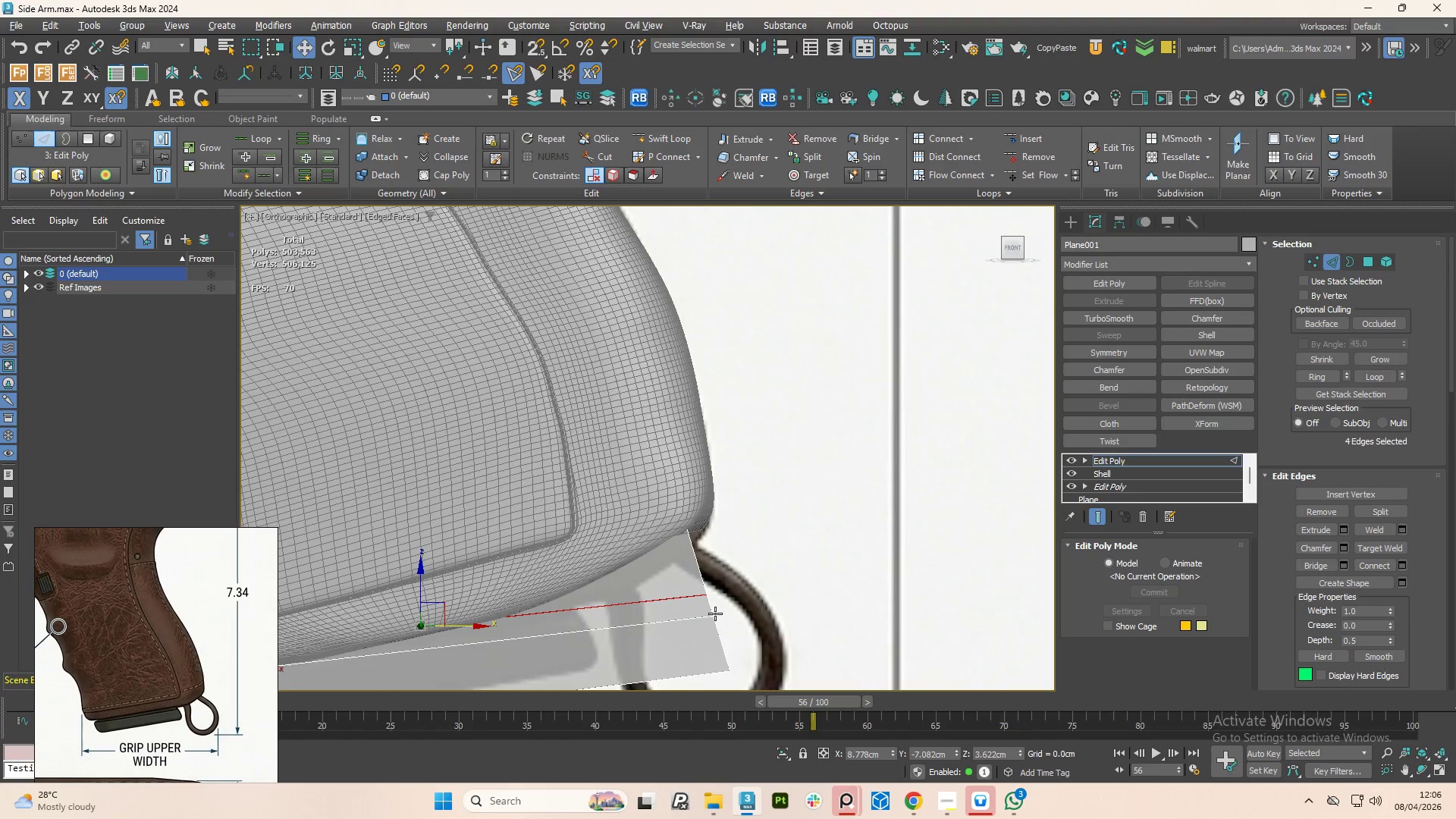 
hold_key(key=AltLeft, duration=0.62)
 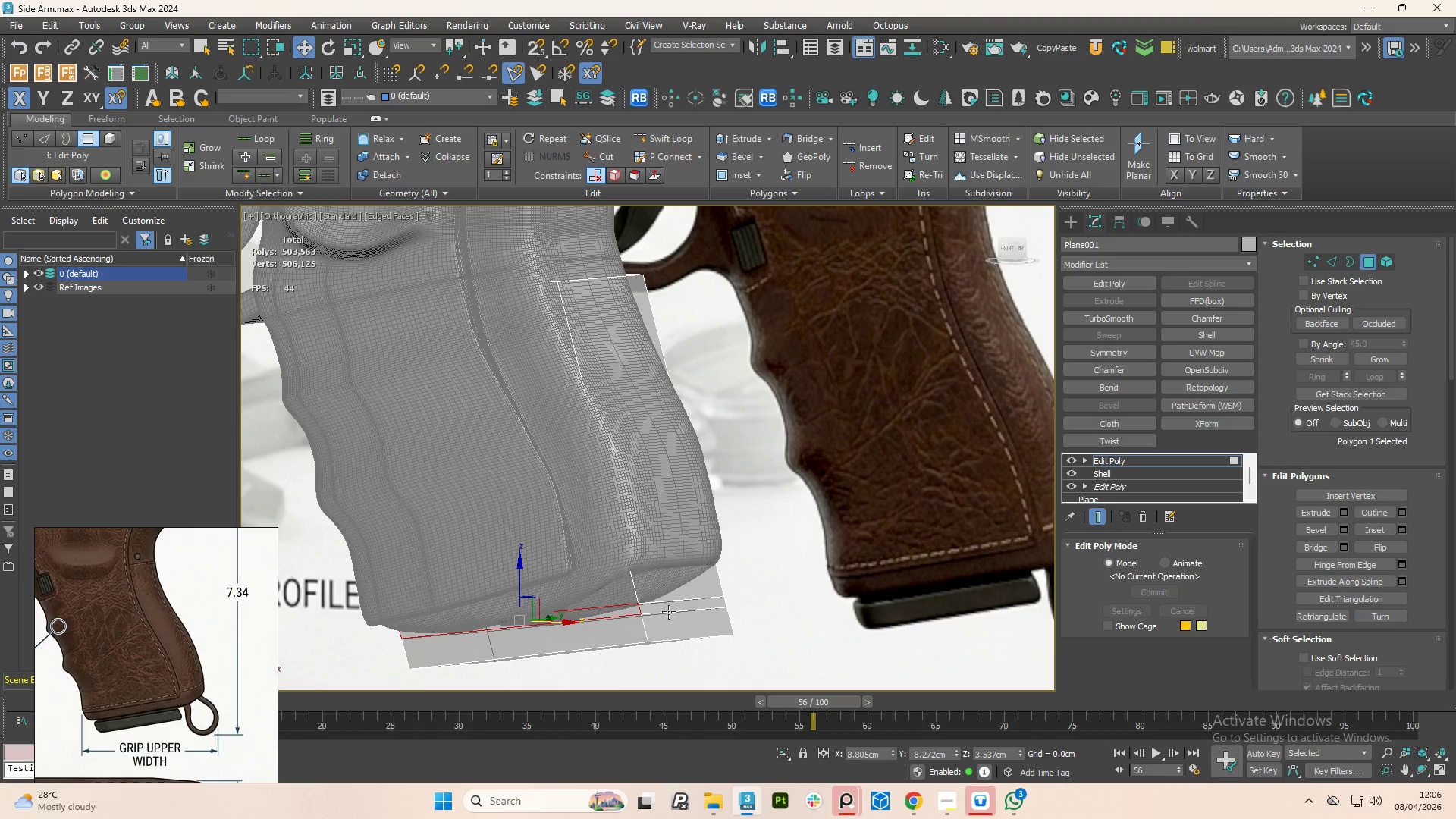 
scroll: coordinate [719, 593], scroll_direction: down, amount: 2.0
 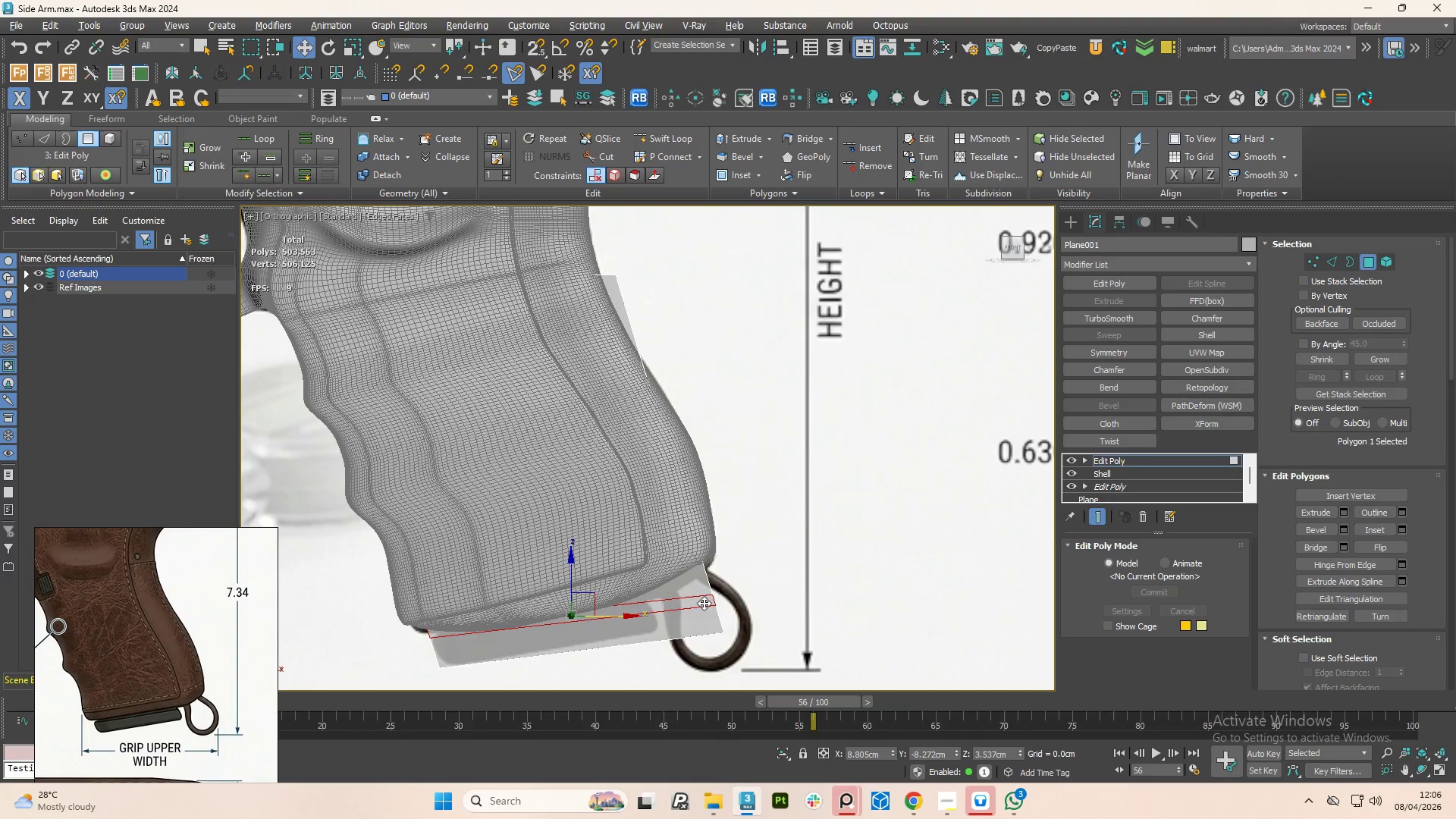 
hold_key(key=ControlLeft, duration=1.05)
left_click([661, 610])
 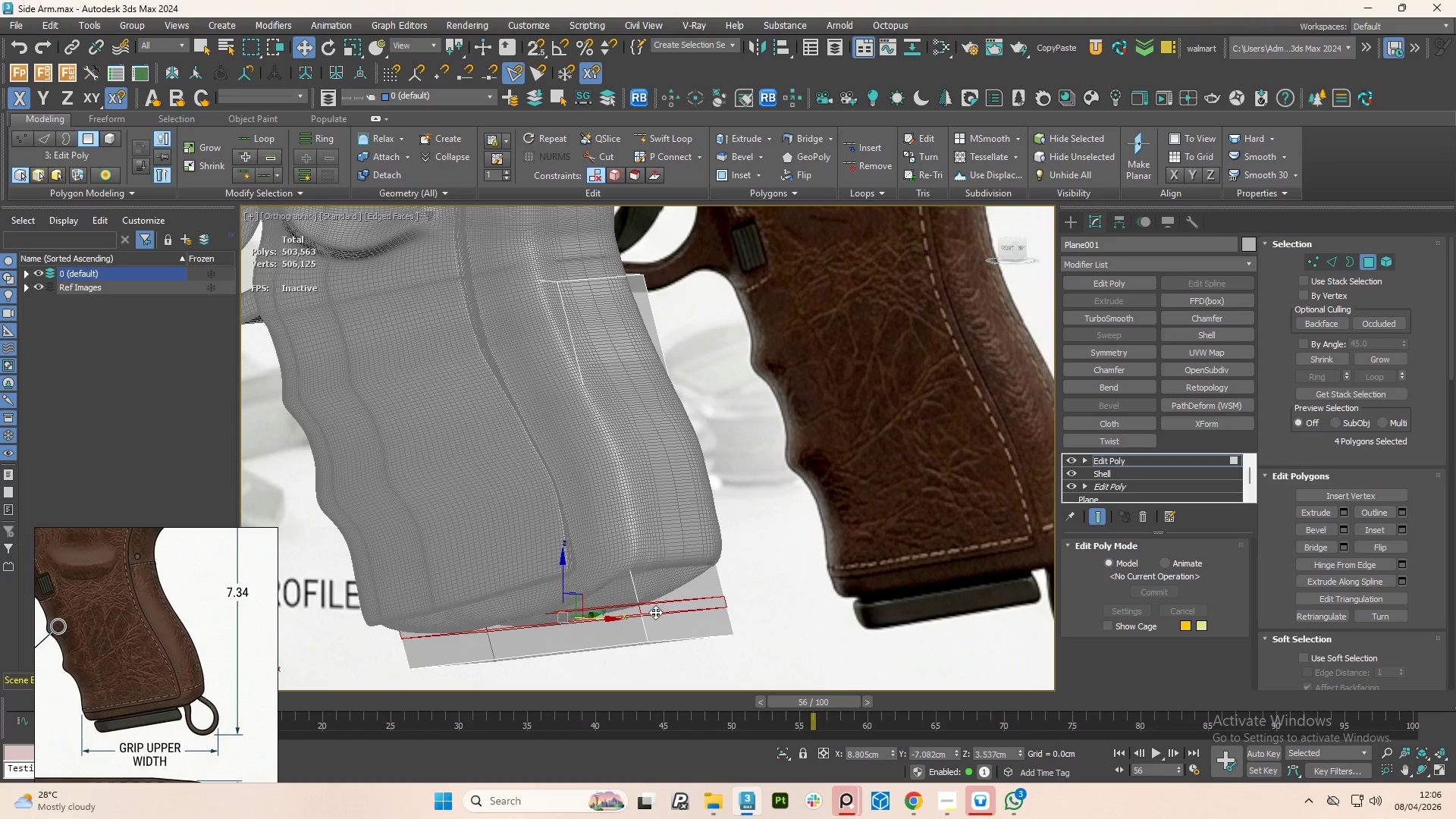 
hold_key(key=AltLeft, duration=1.45)
 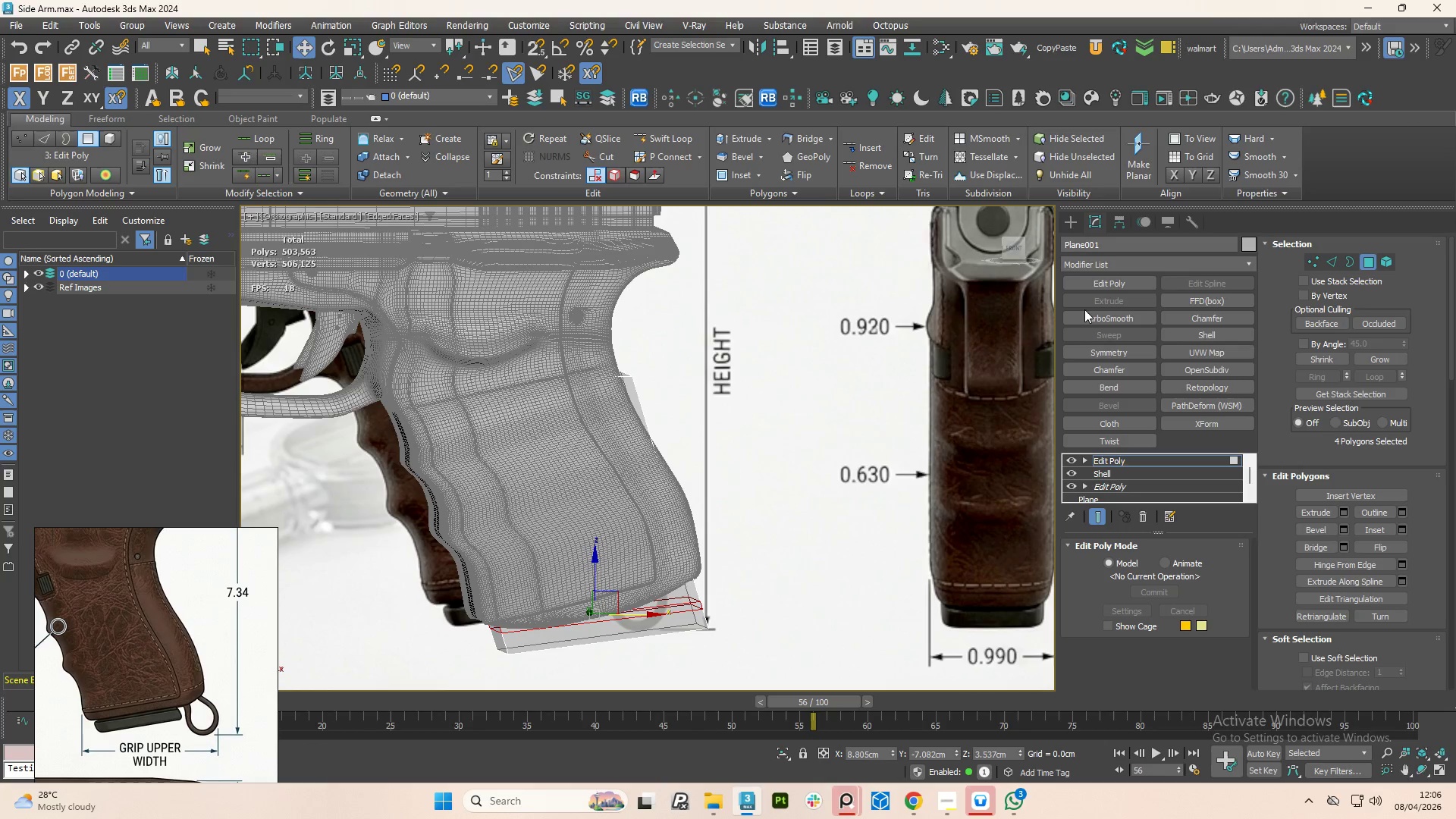 
scroll: coordinate [654, 613], scroll_direction: down, amount: 1.0
 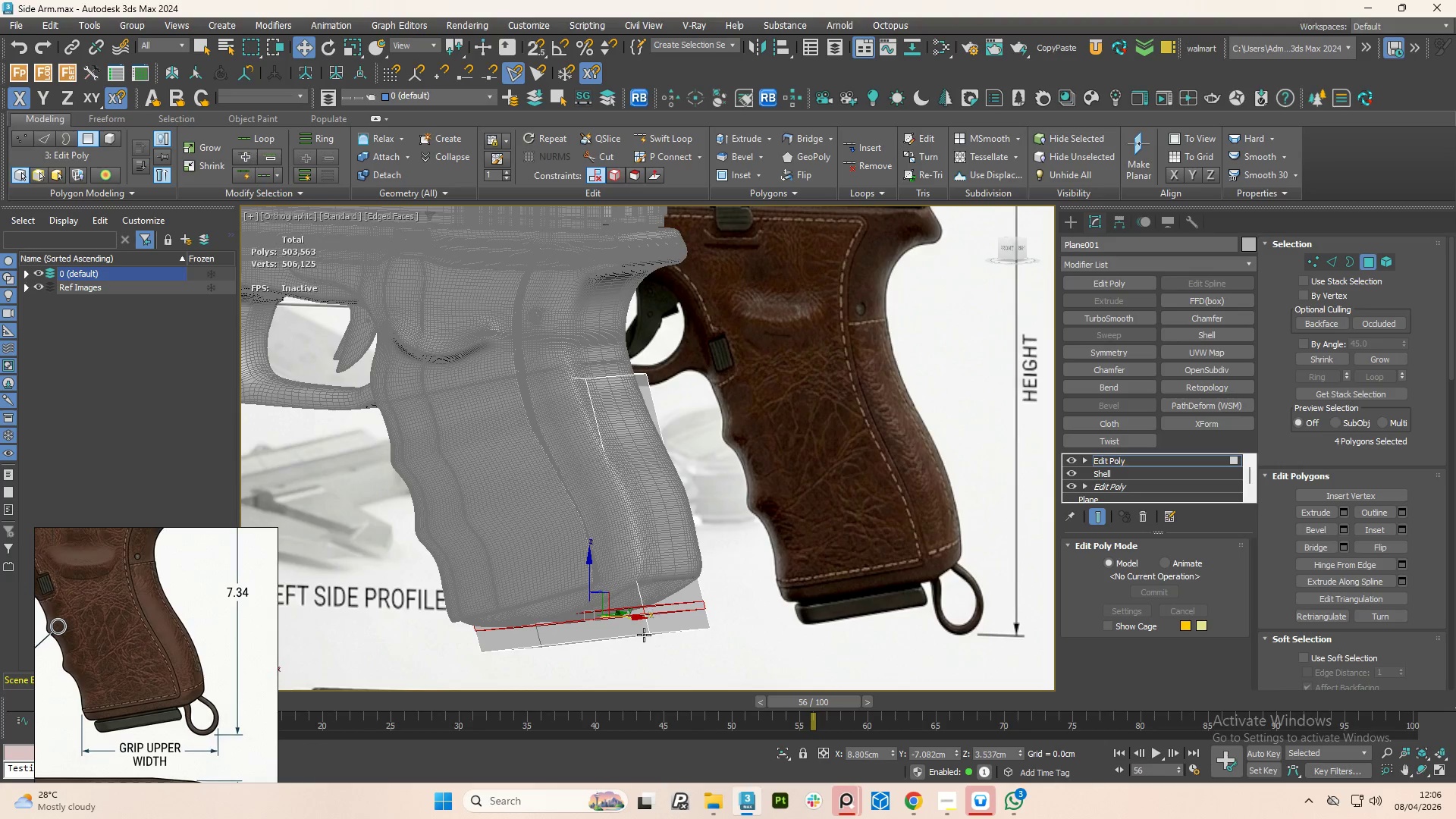 
hold_key(key=AltLeft, duration=12.14)
left_click([1009, 250])
 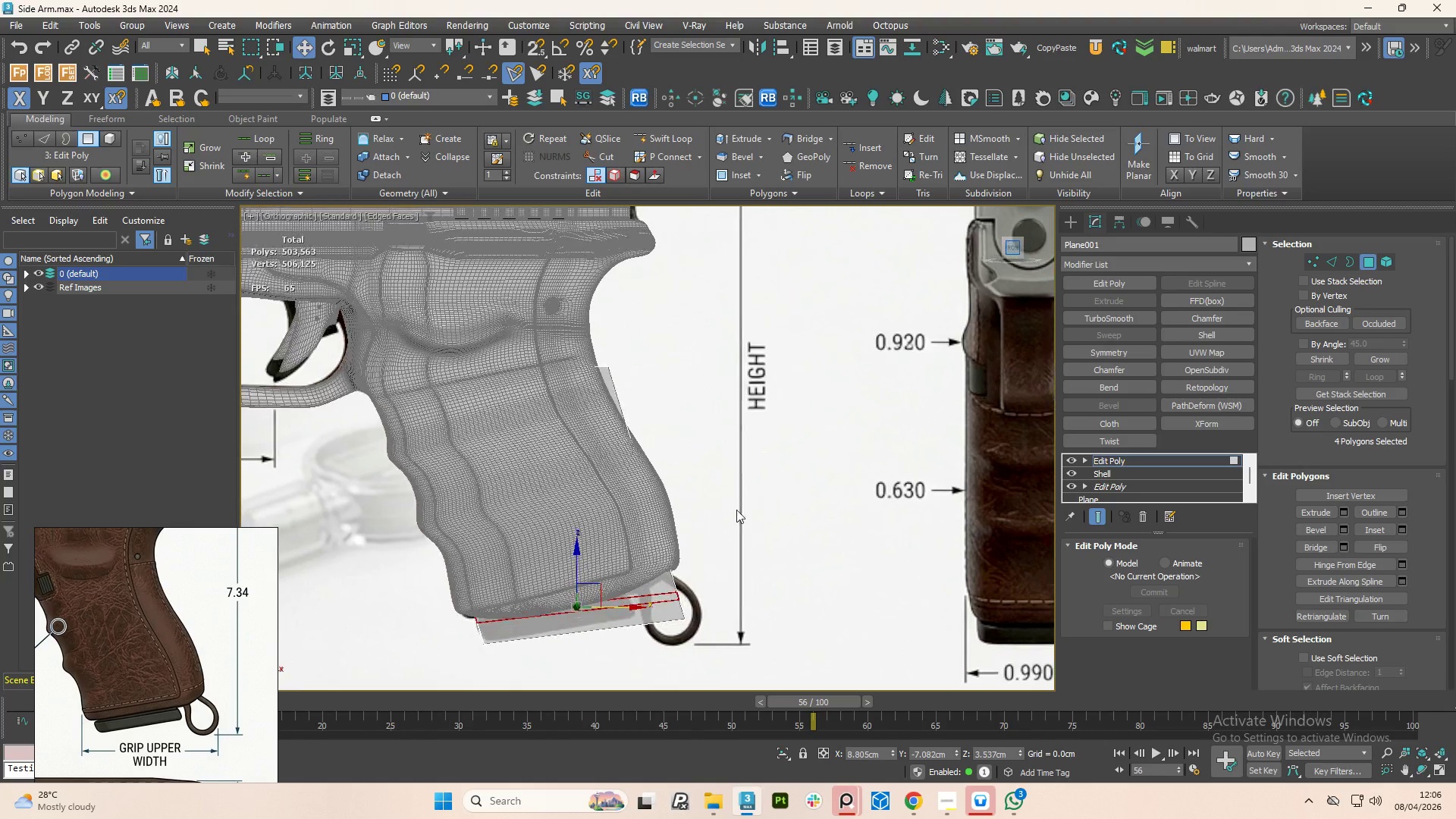 
key(R)
 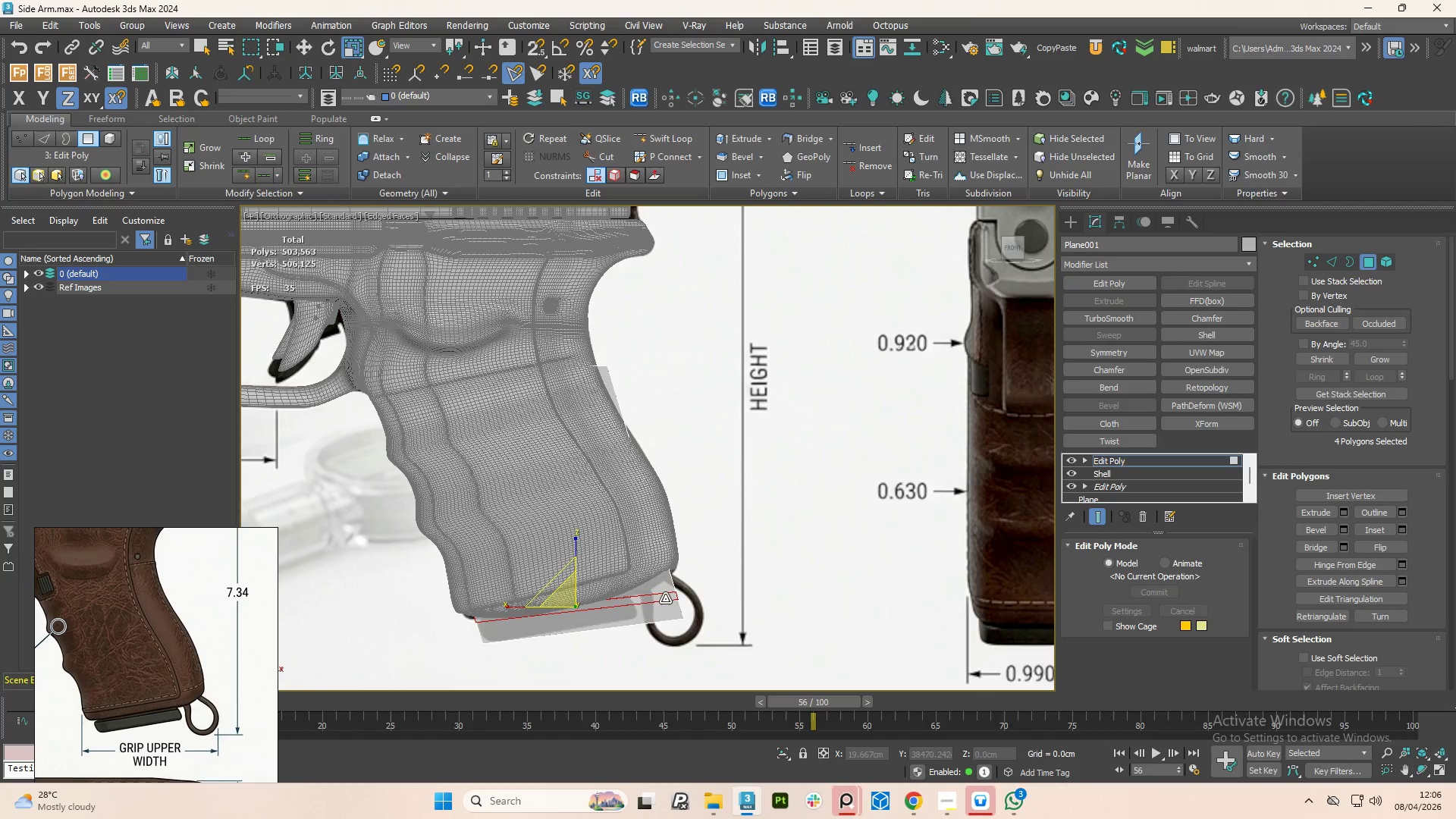 
scroll: coordinate [658, 603], scroll_direction: up, amount: 1.0
 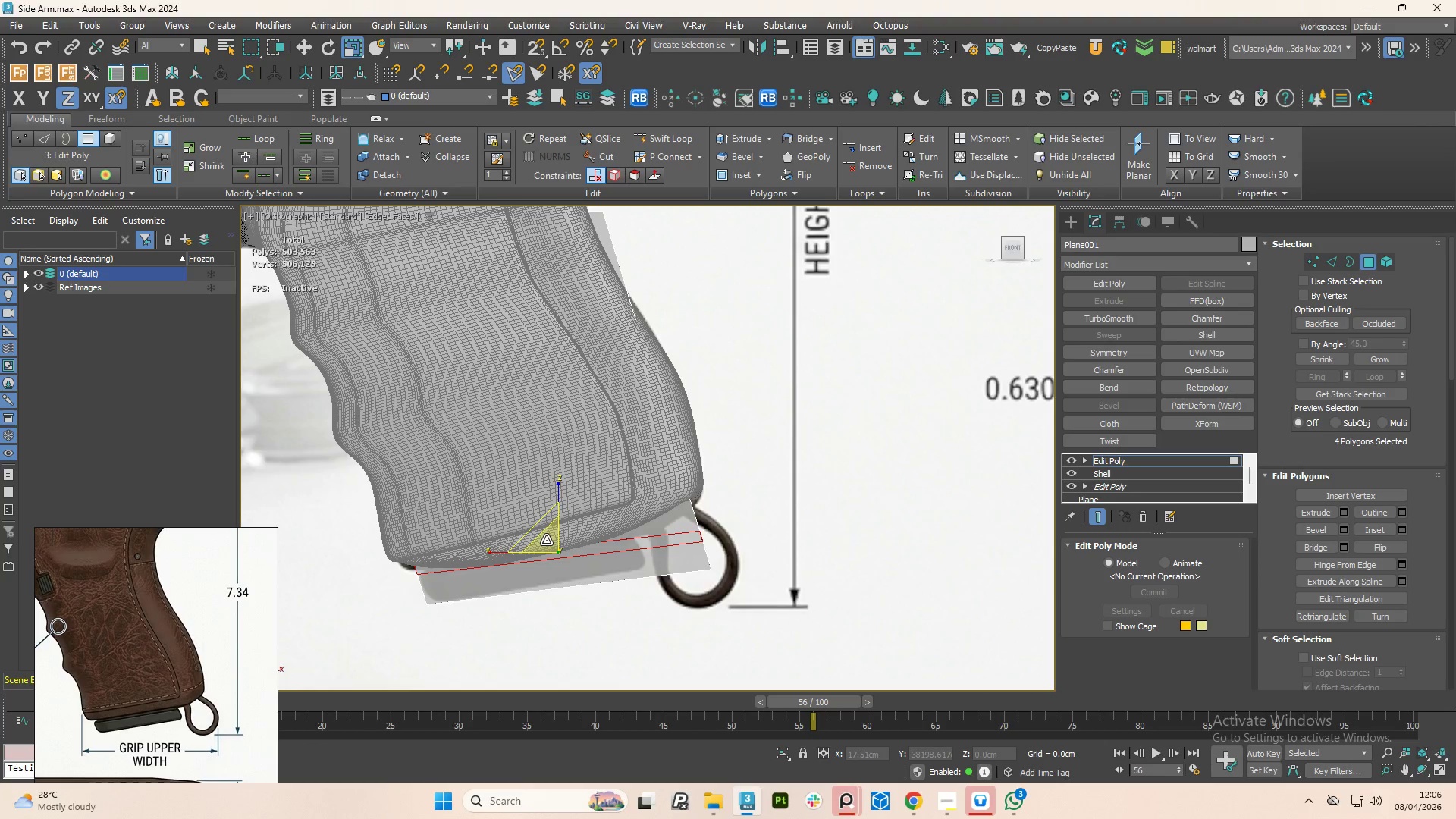 
hold_key(key=ShiftLeft, duration=1.5)
left_click_drag(start_coordinate=[546, 540], to_coordinate=[553, 545])
 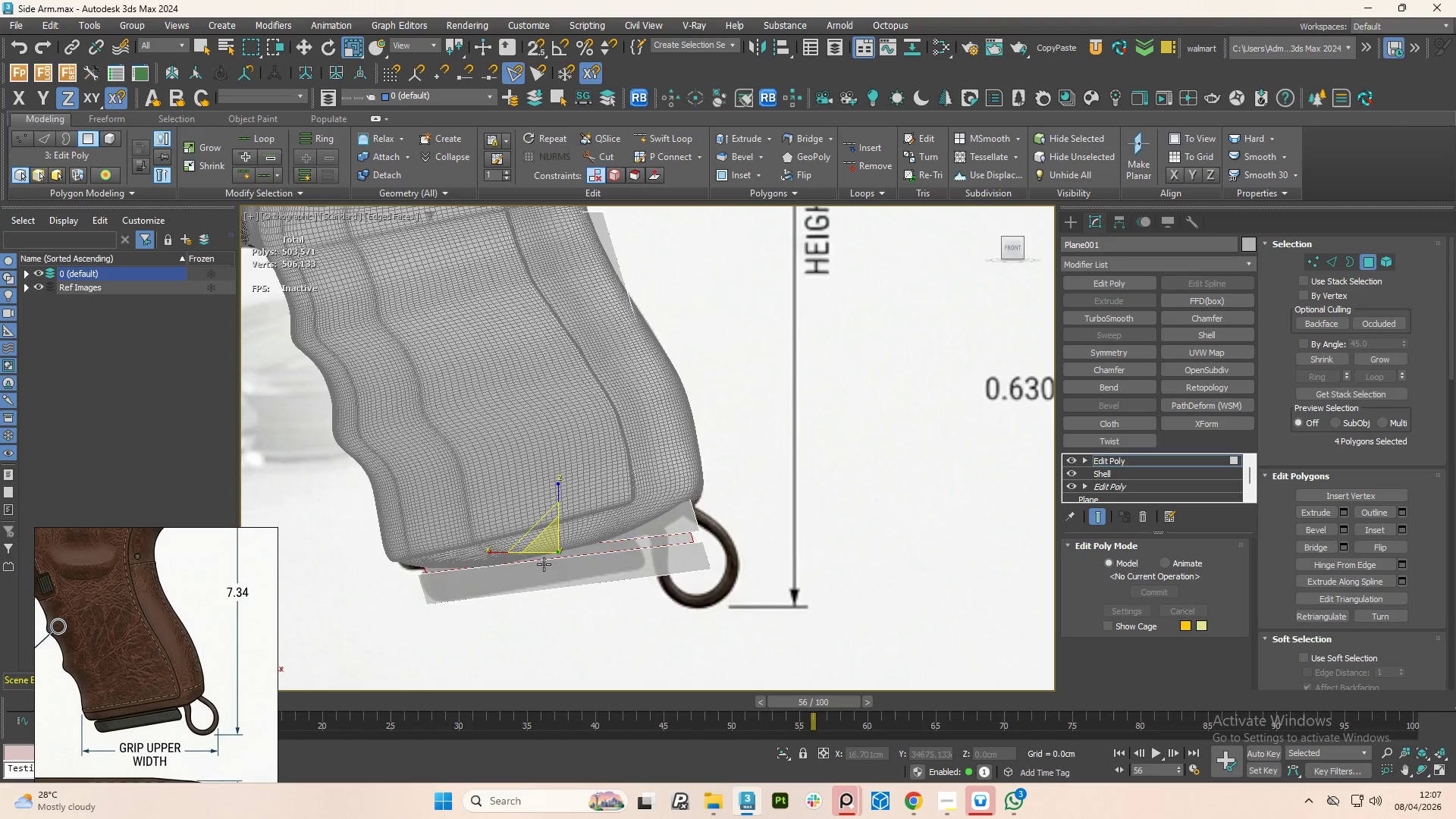 
hold_key(key=ShiftLeft, duration=1.33)
 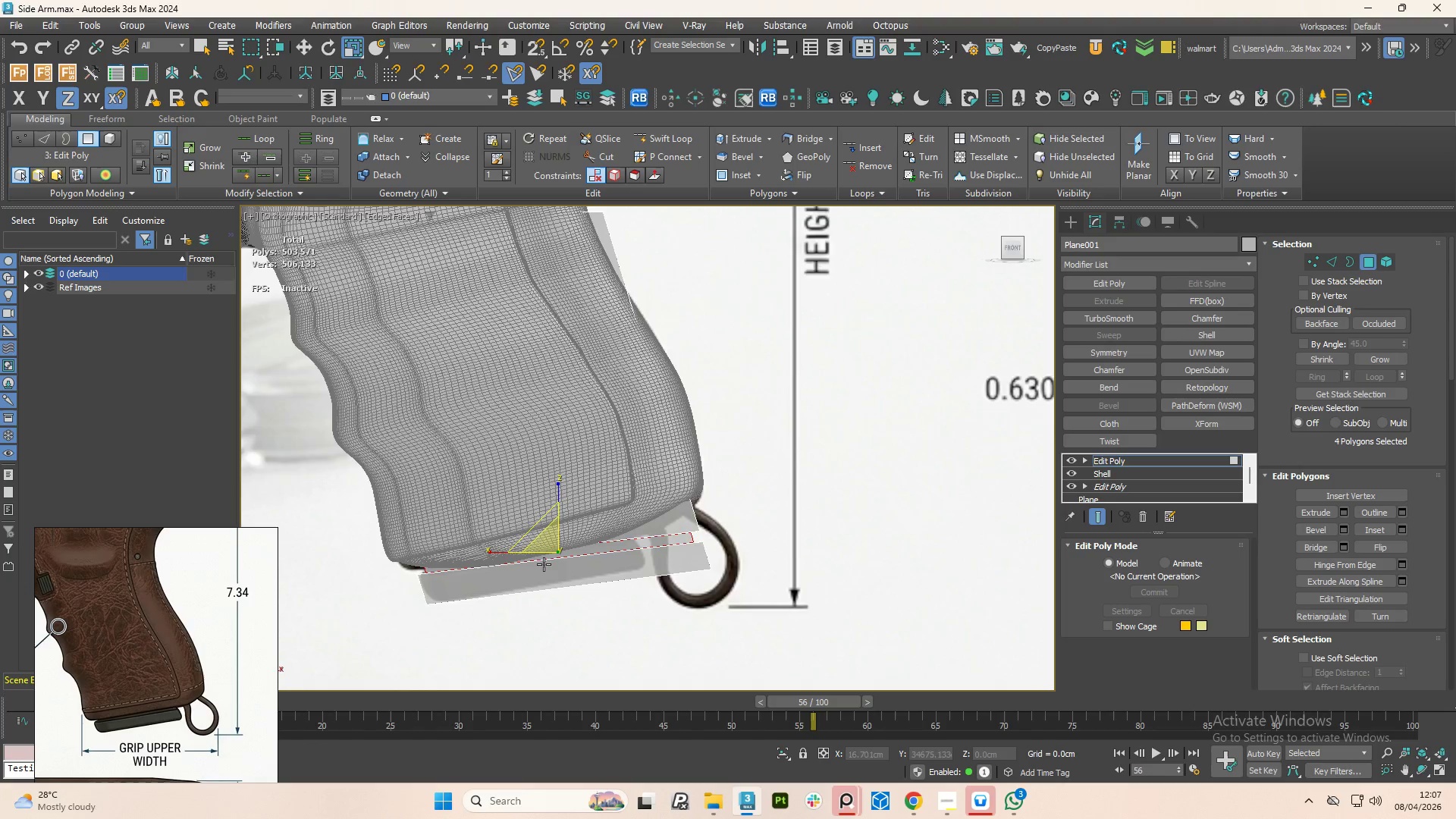 
scroll: coordinate [494, 594], scroll_direction: up, amount: 2.0
 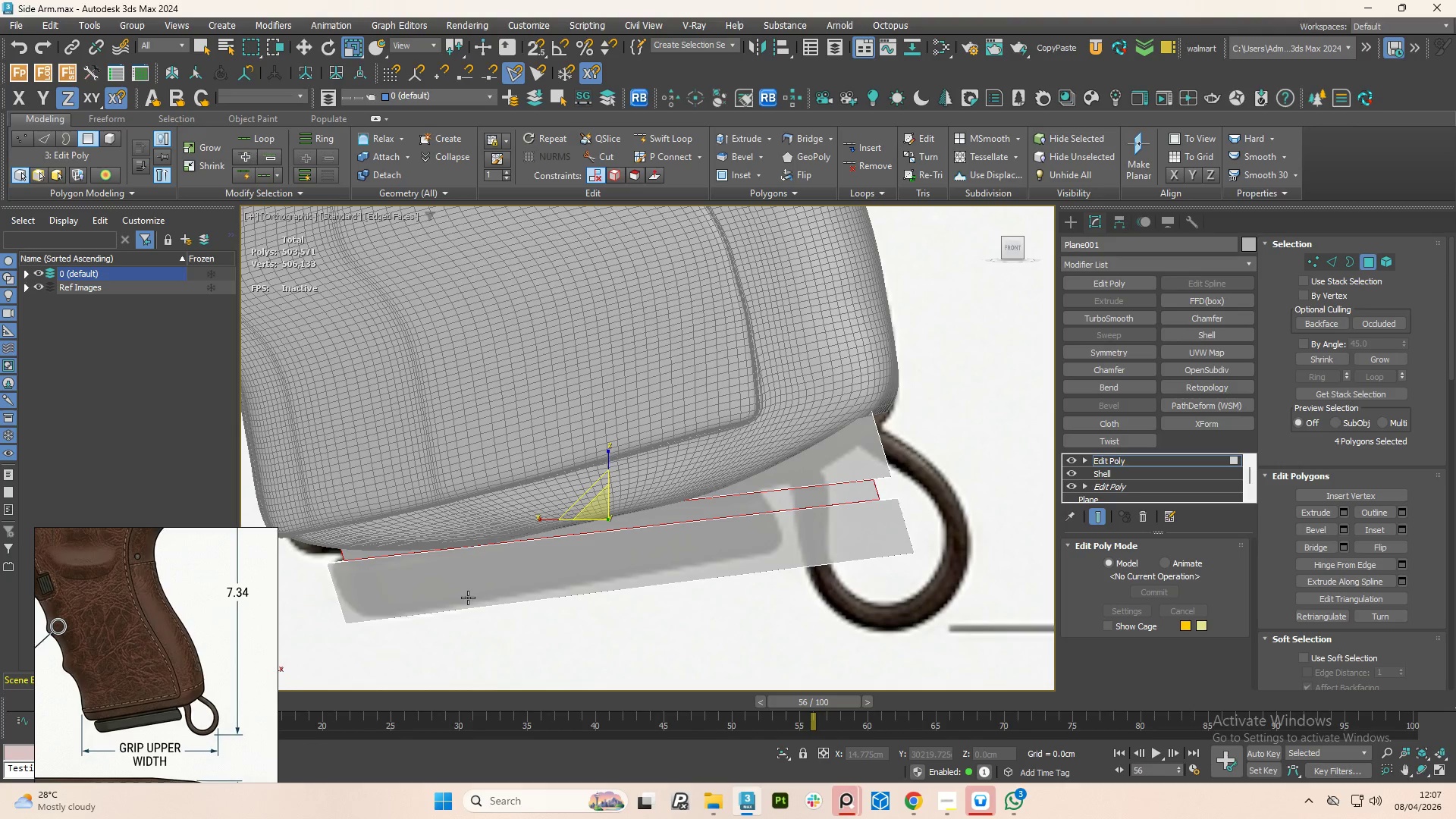 
key(Alt+1)
 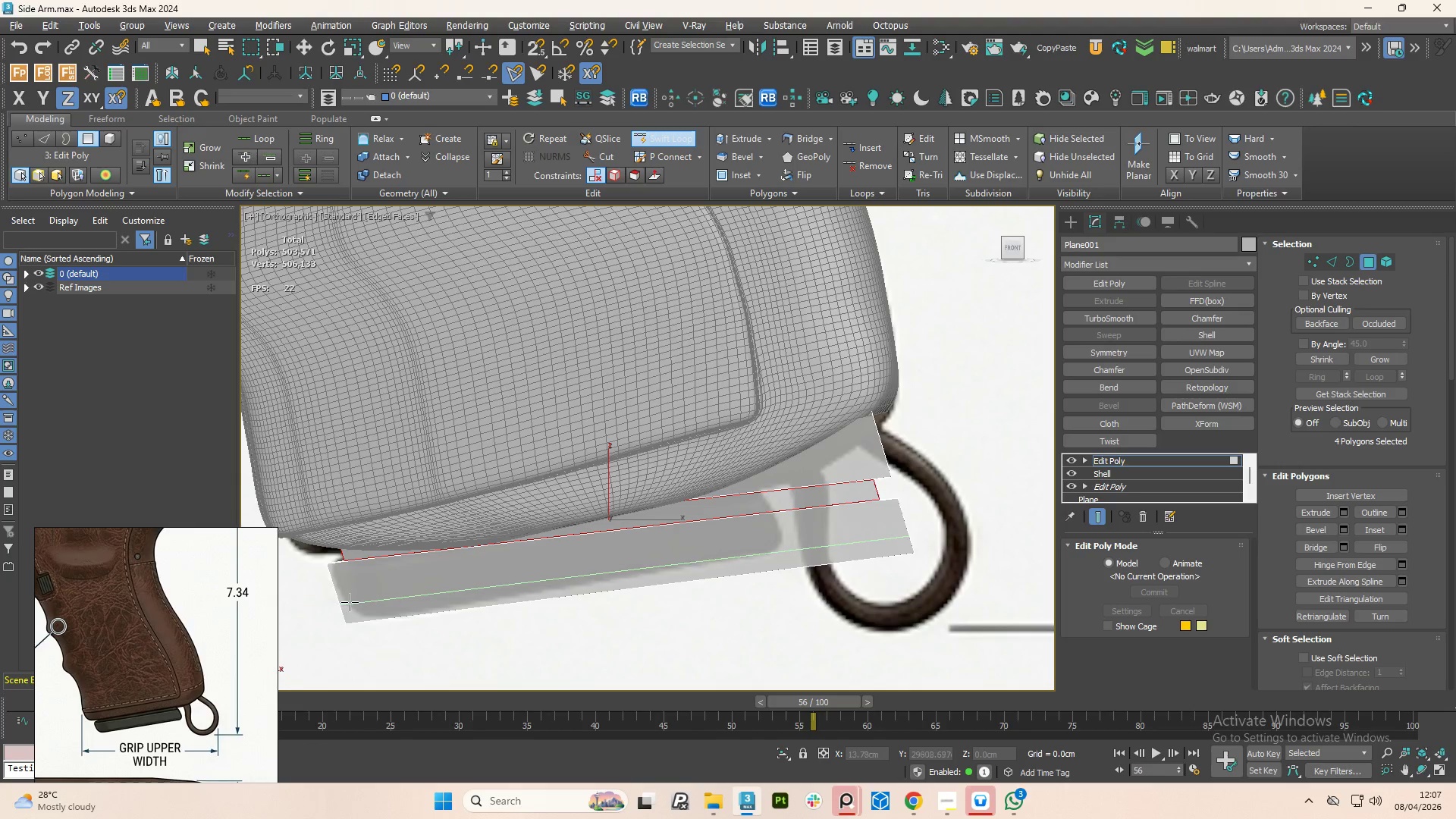 
left_click([350, 602])
 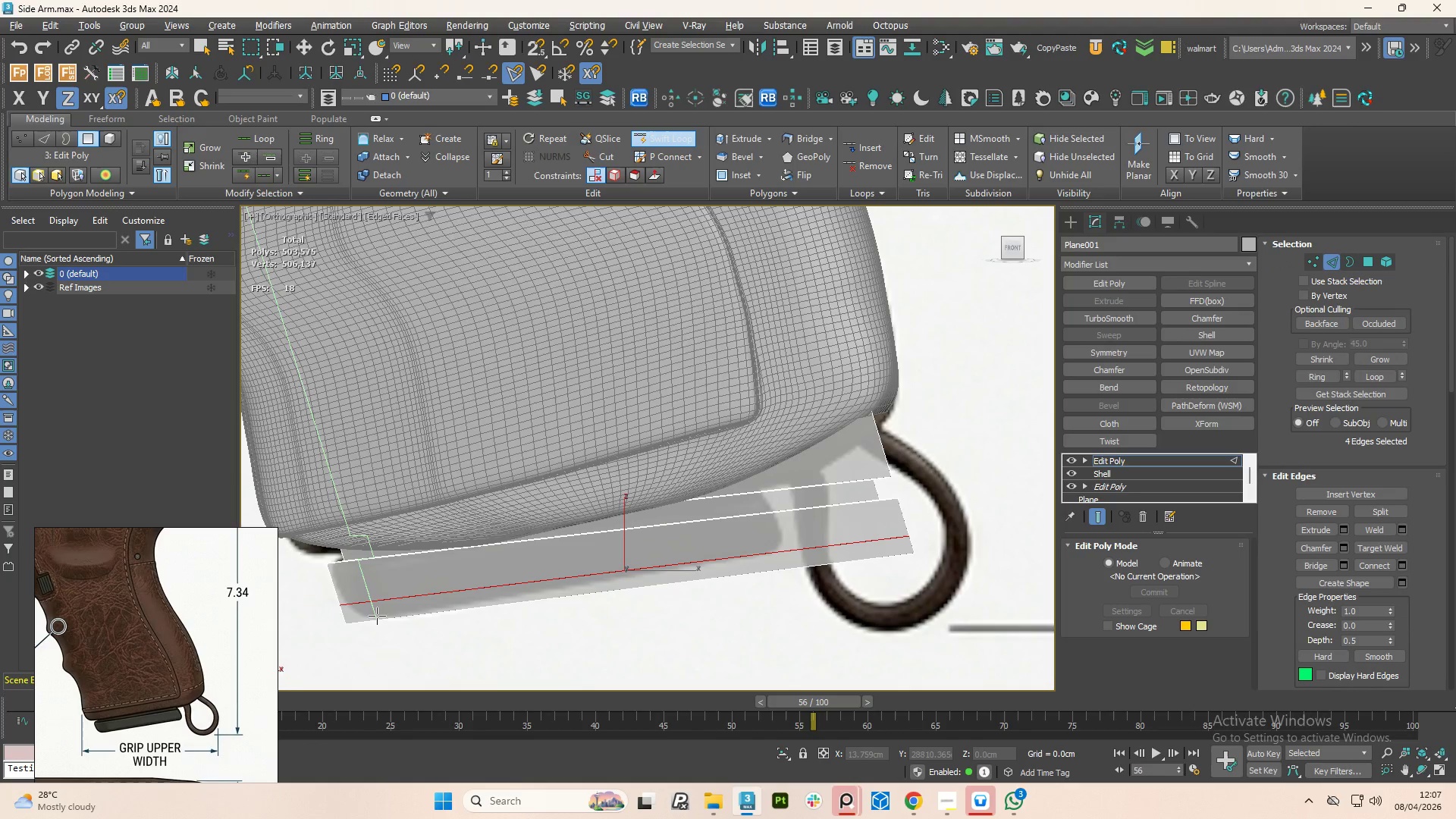 
left_click([381, 616])
 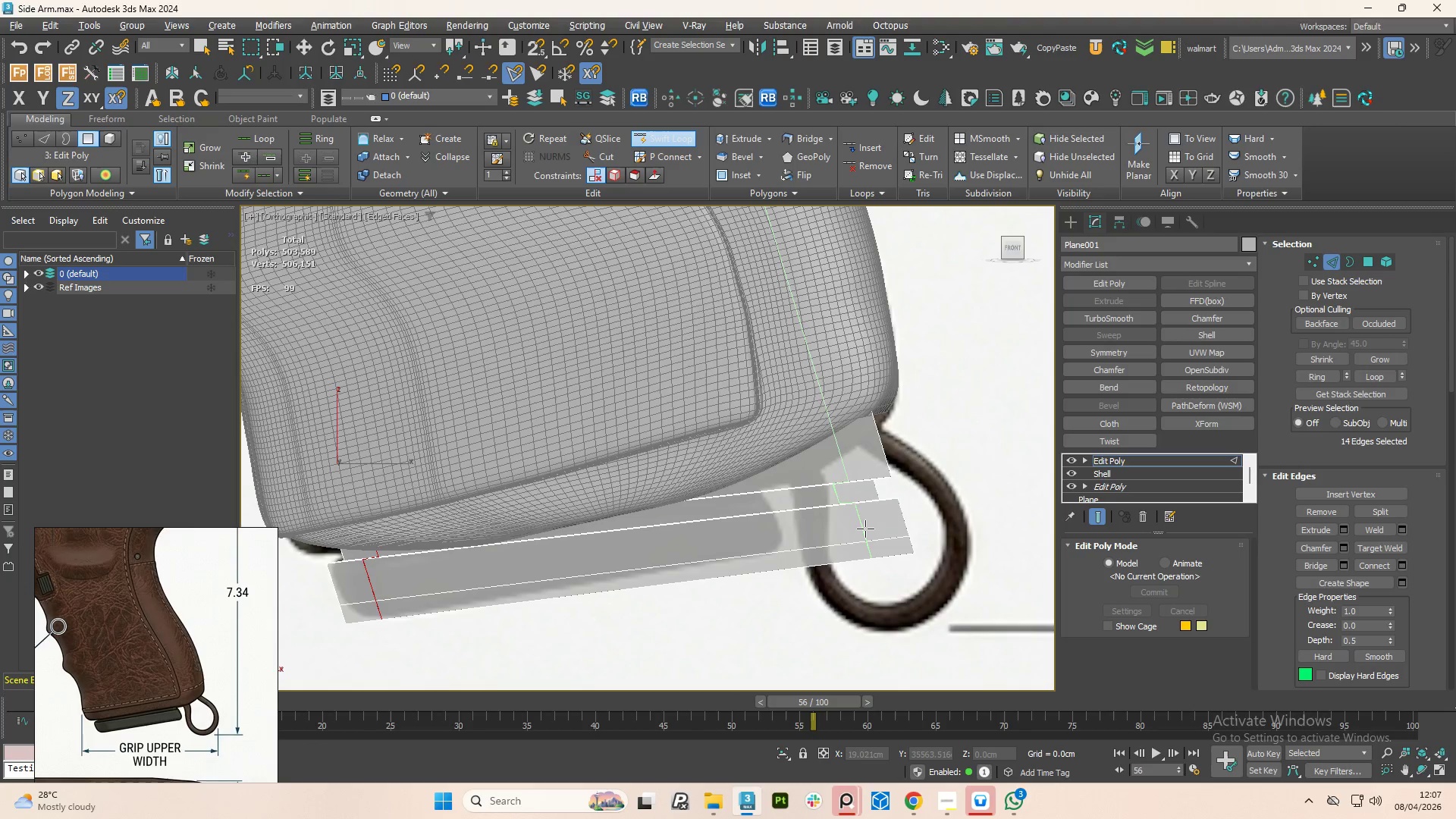 
left_click([868, 529])
 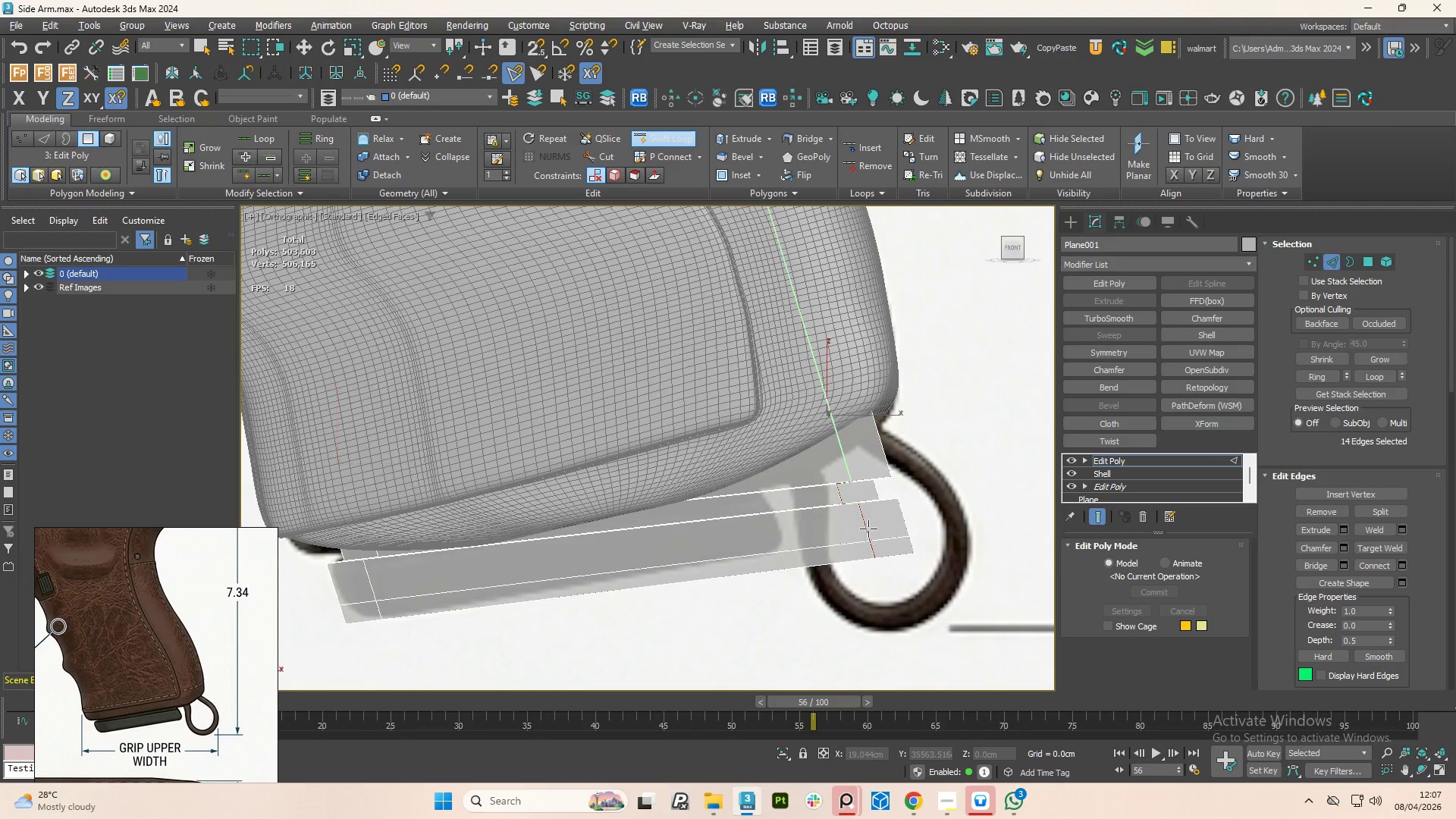 
right_click([868, 529])
 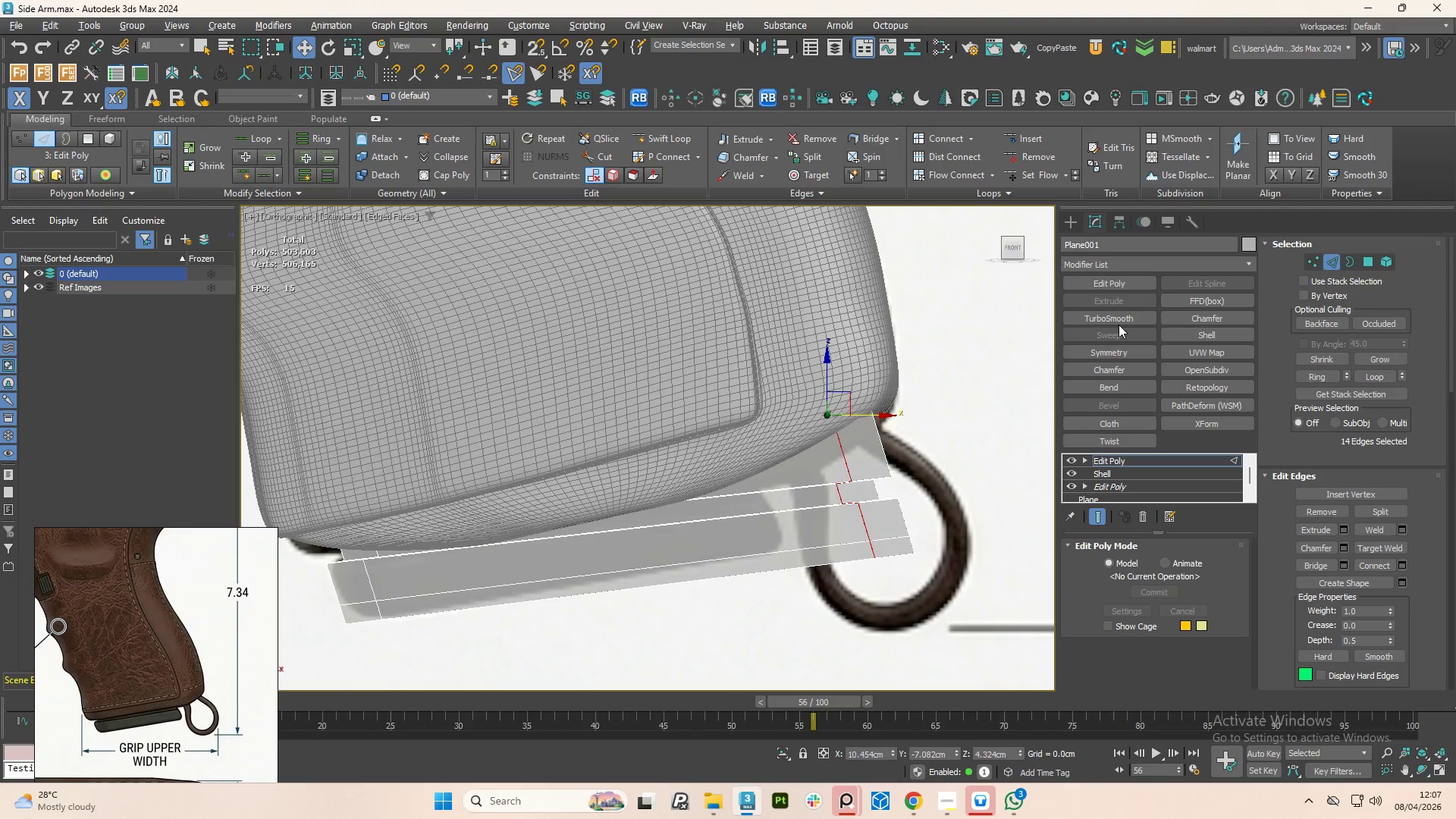 
left_click([1114, 319])
 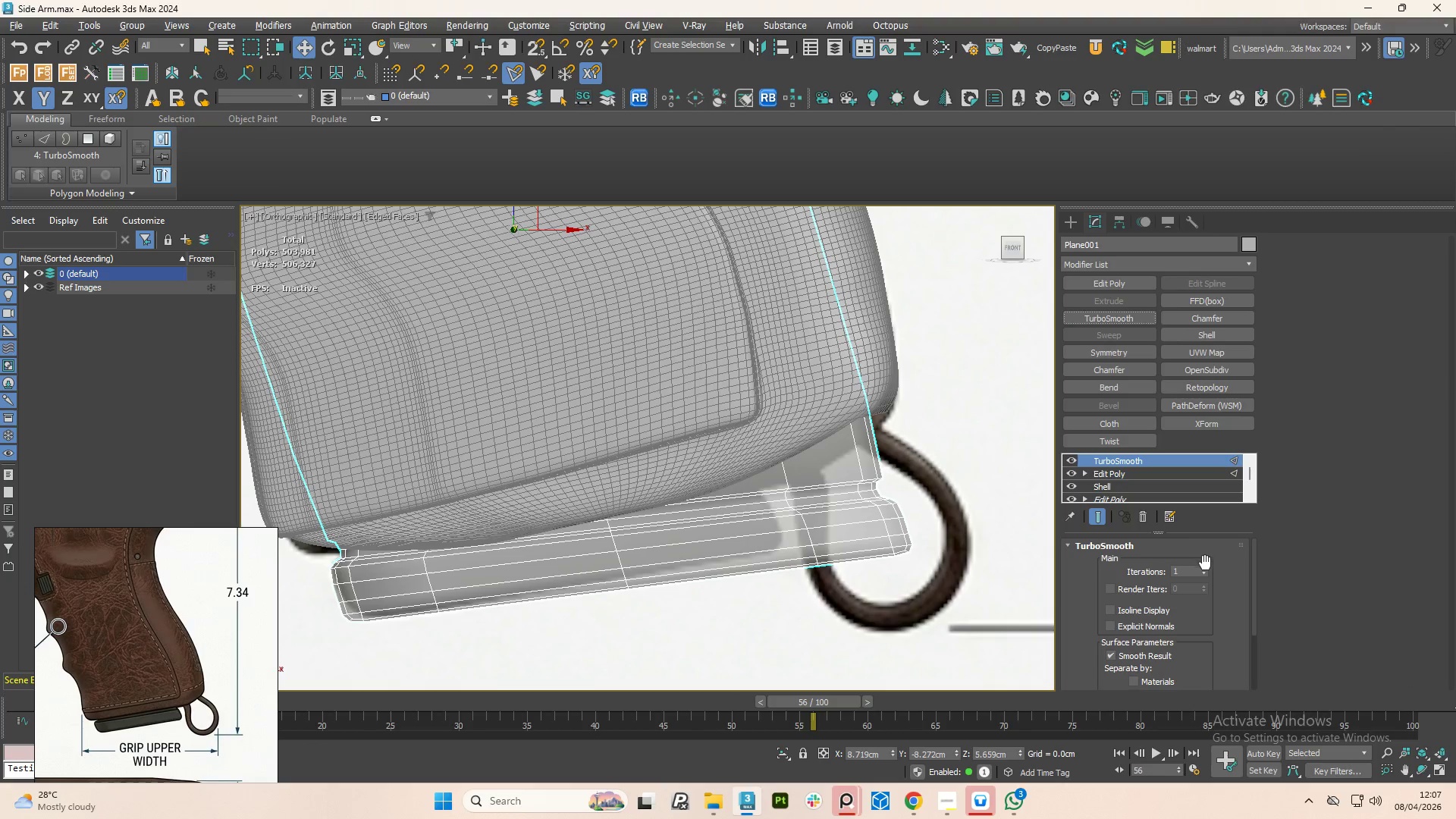 
left_click([1206, 567])
 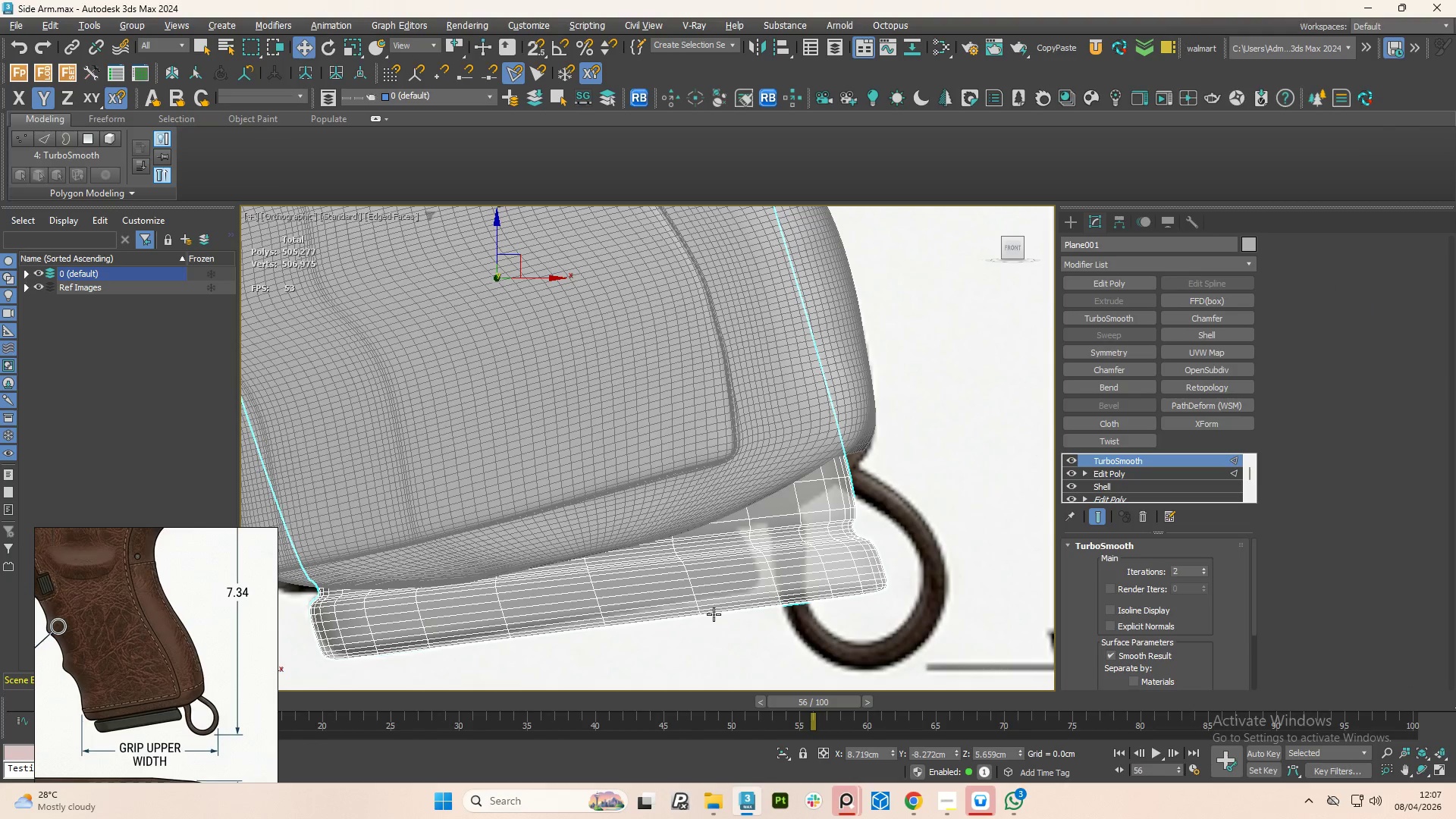 
key(Alt+X)
 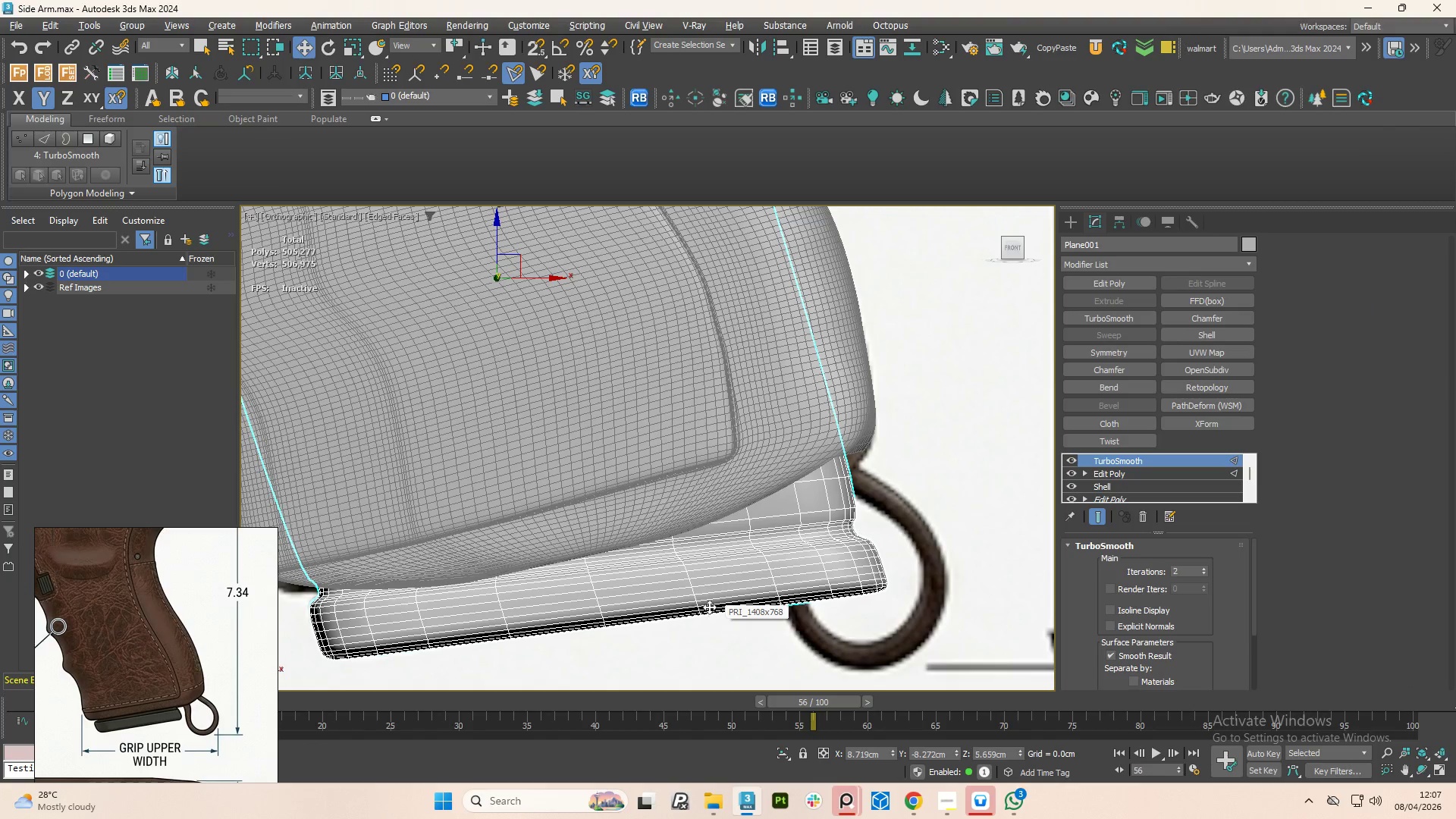 
hold_key(key=AltLeft, duration=1.5)
 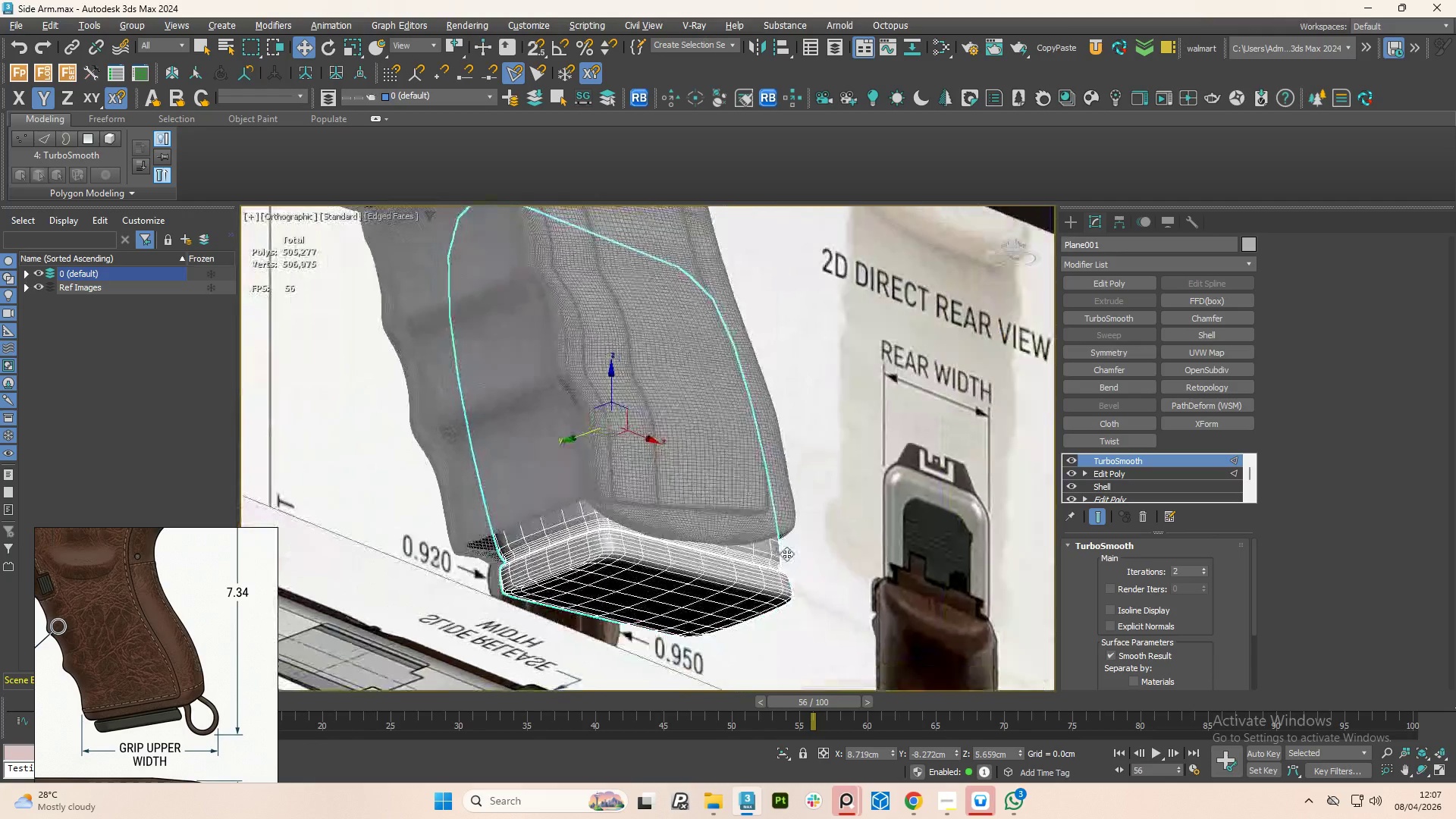 
scroll: coordinate [726, 570], scroll_direction: down, amount: 2.0
 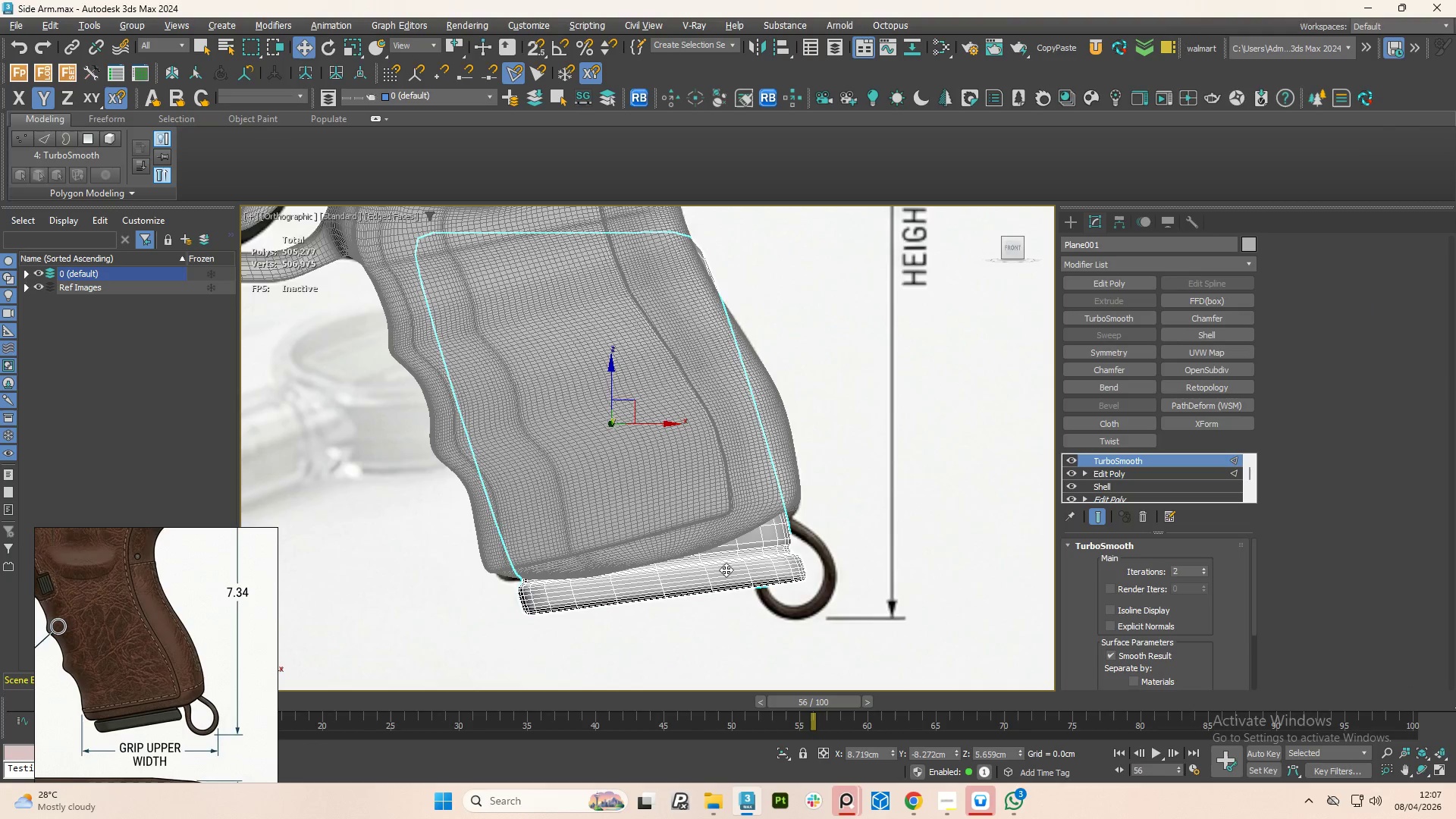 
hold_key(key=AltLeft, duration=1.51)
 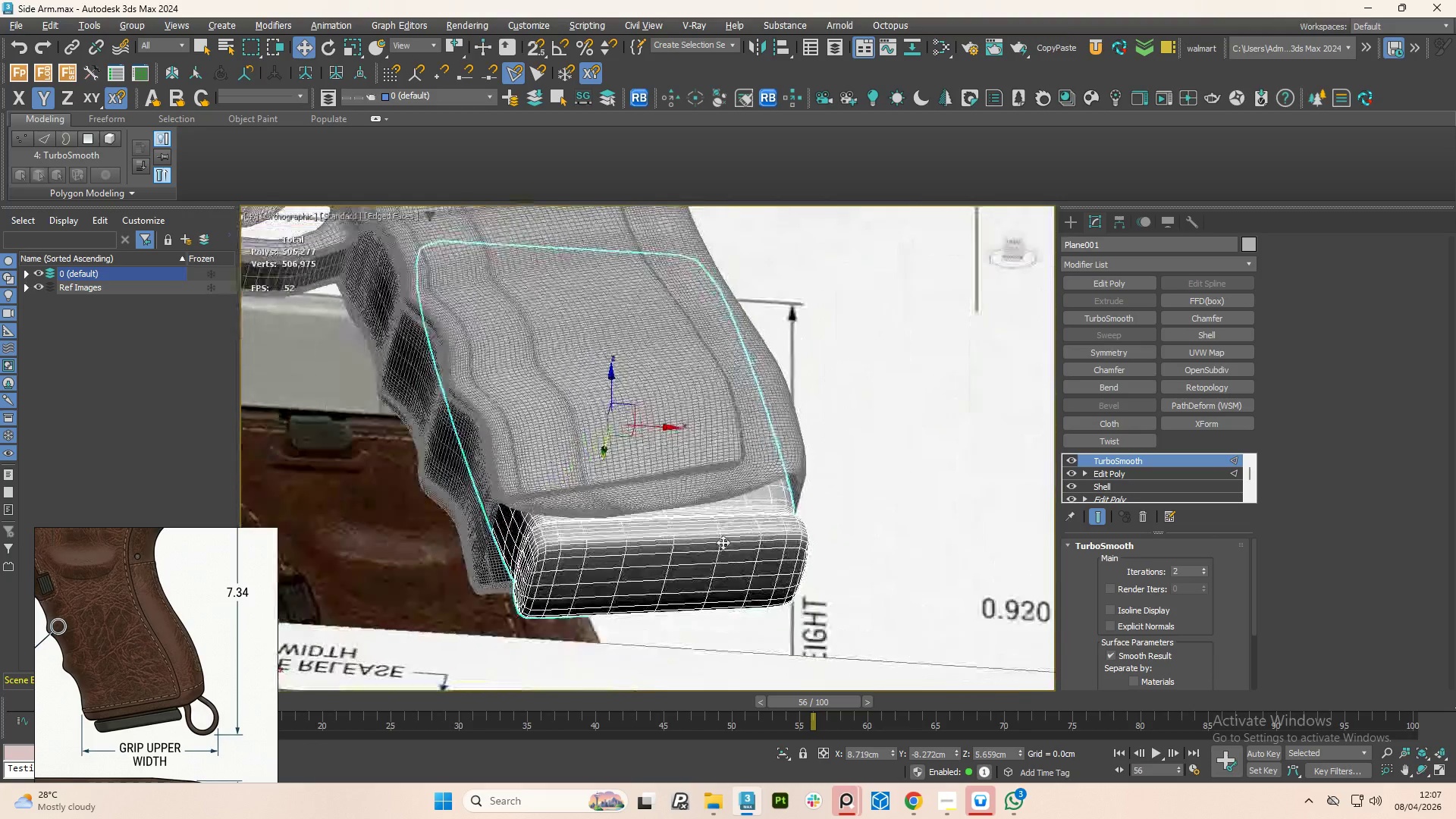 
hold_key(key=AltLeft, duration=1.52)
 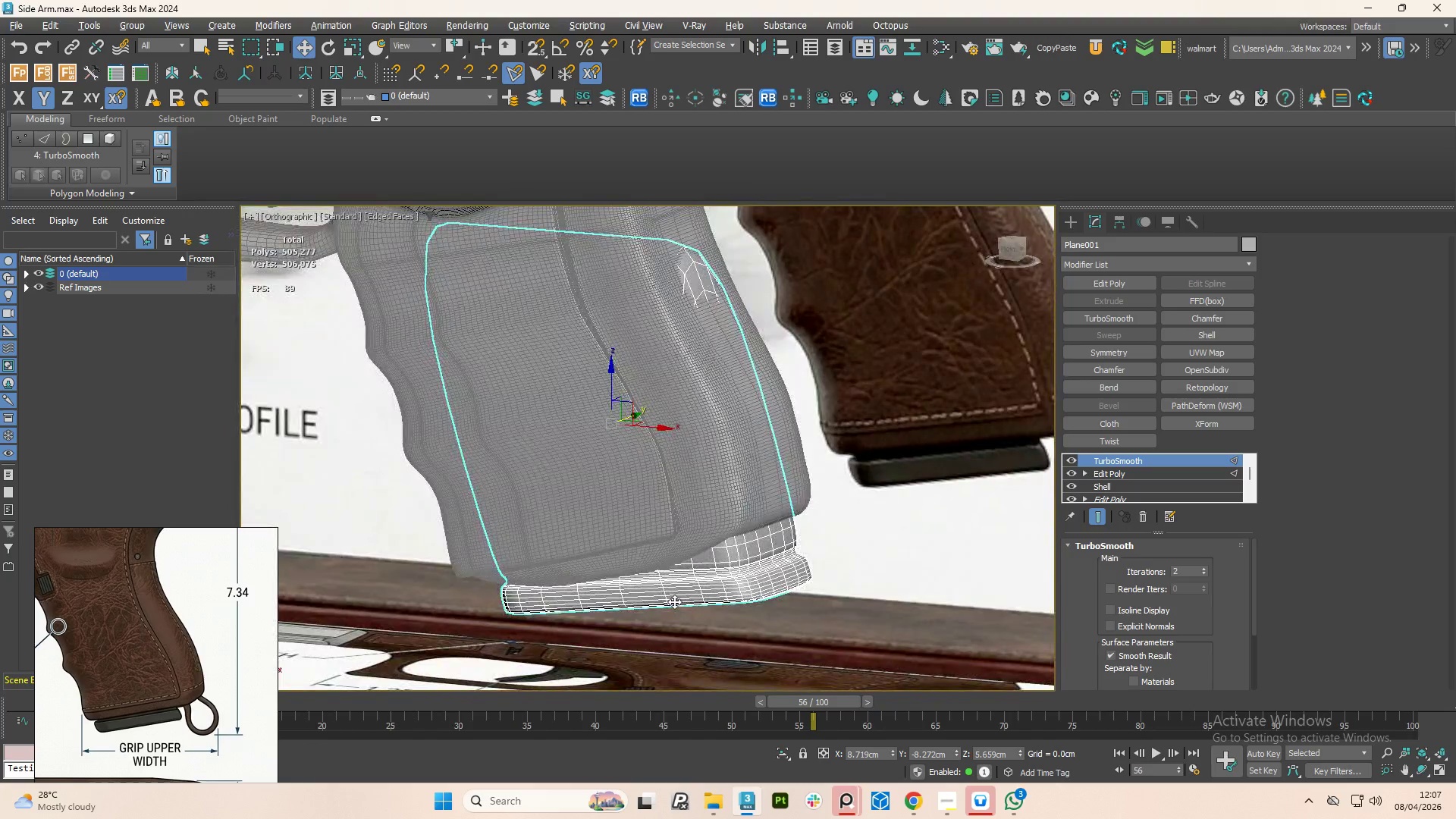 
hold_key(key=AltLeft, duration=1.52)
 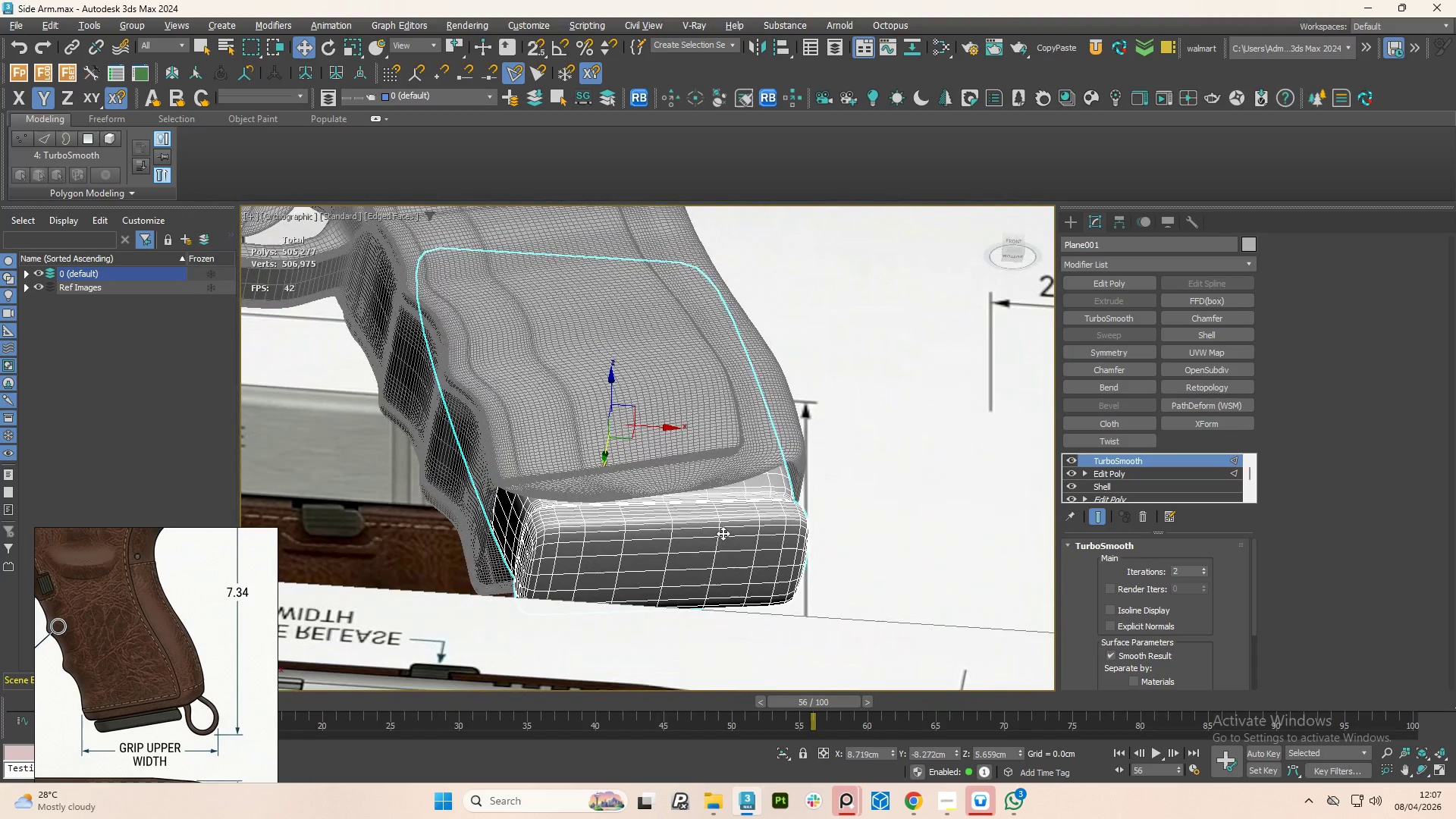 
hold_key(key=AltLeft, duration=1.51)
 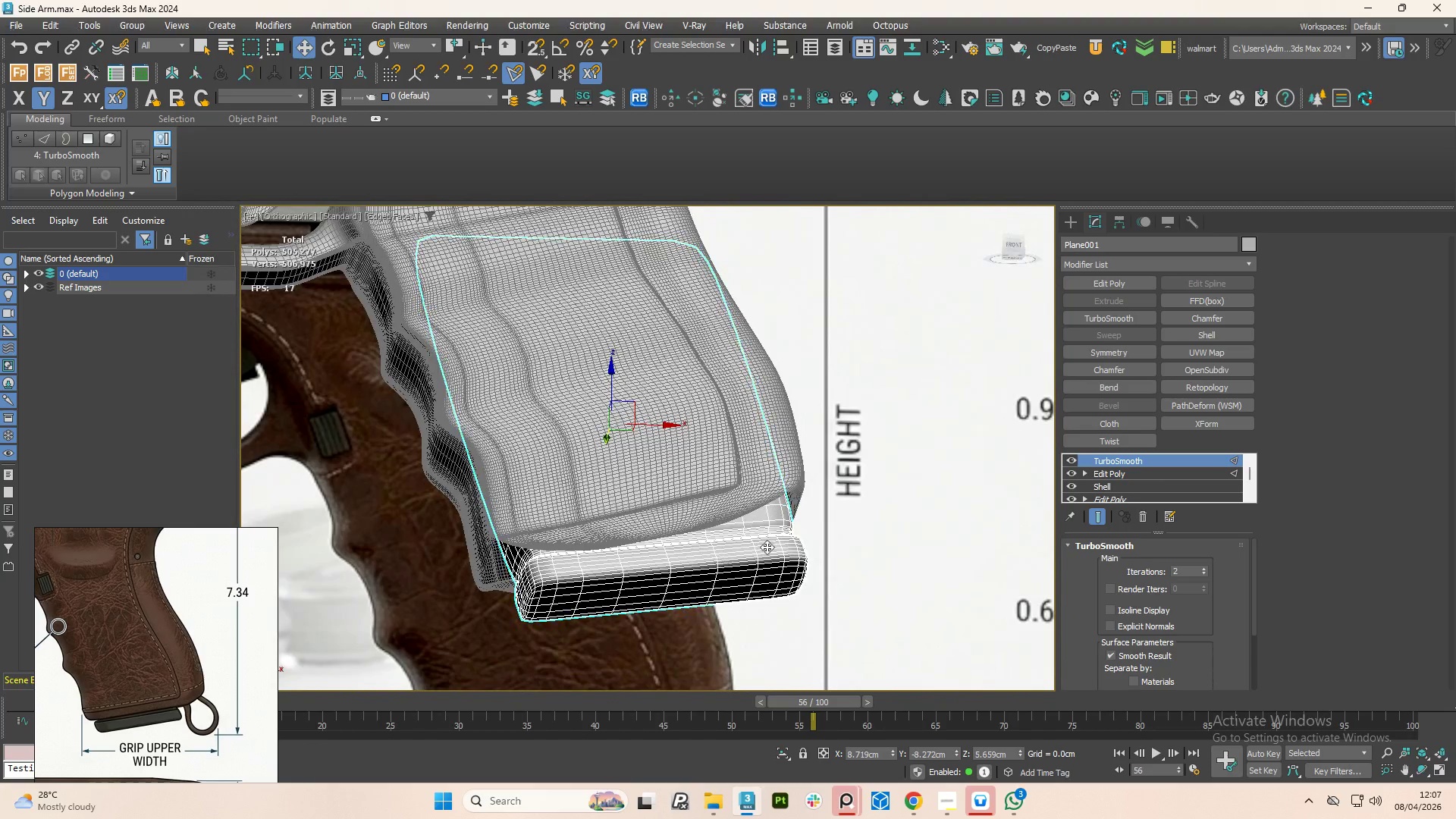 
hold_key(key=AltLeft, duration=0.42)
 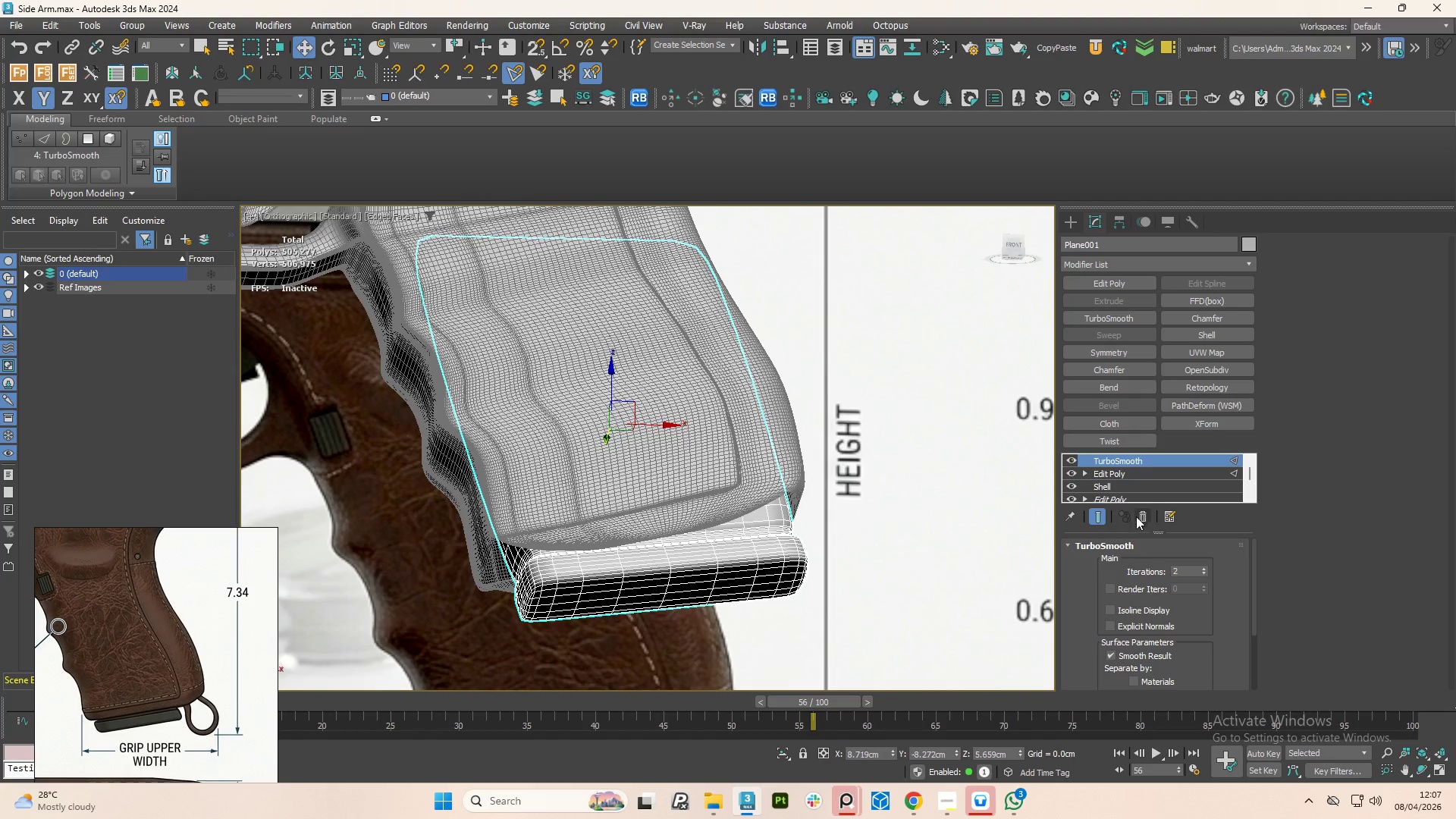 
left_click([1149, 517])
 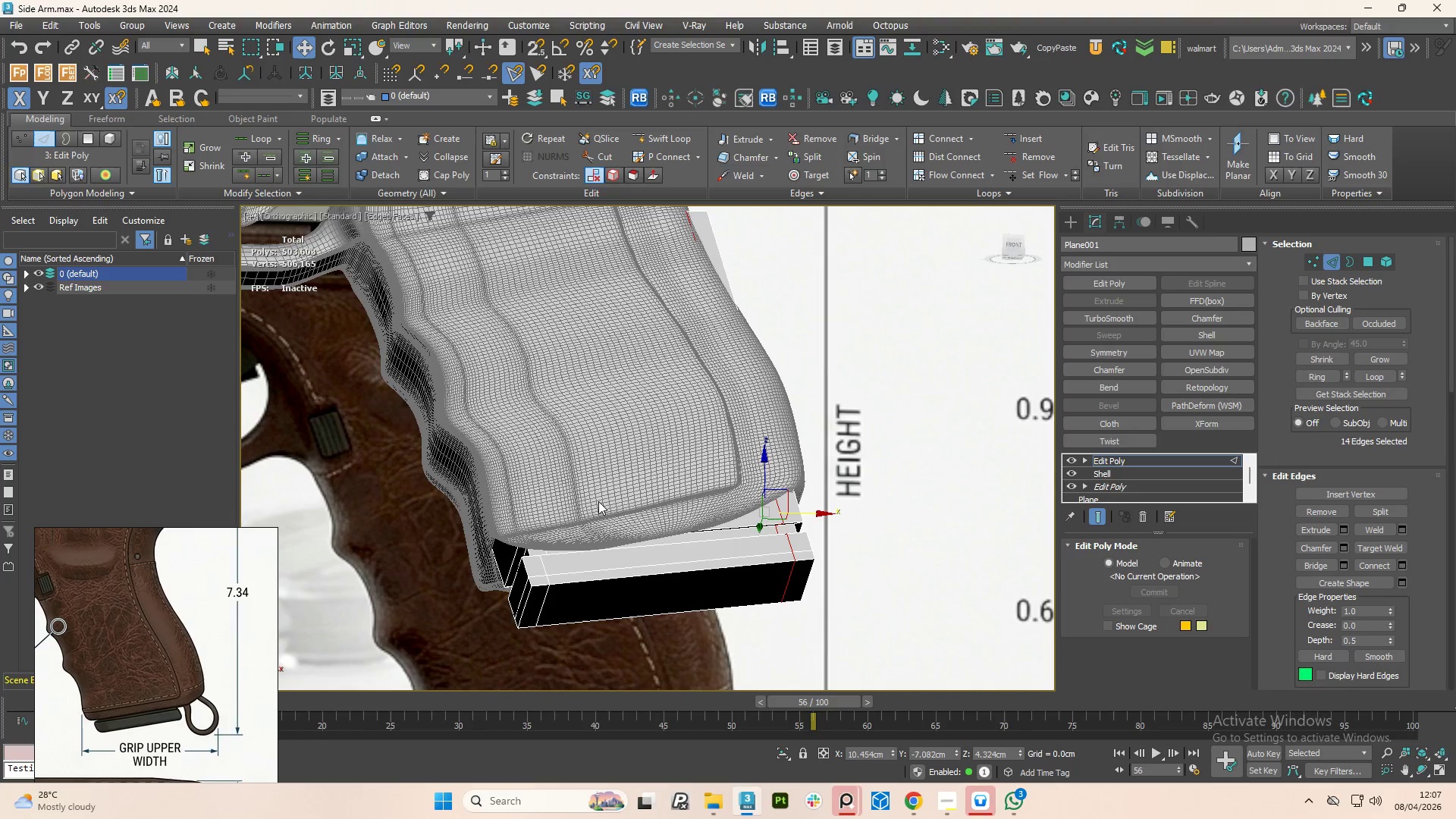 
hold_key(key=AltLeft, duration=0.66)
 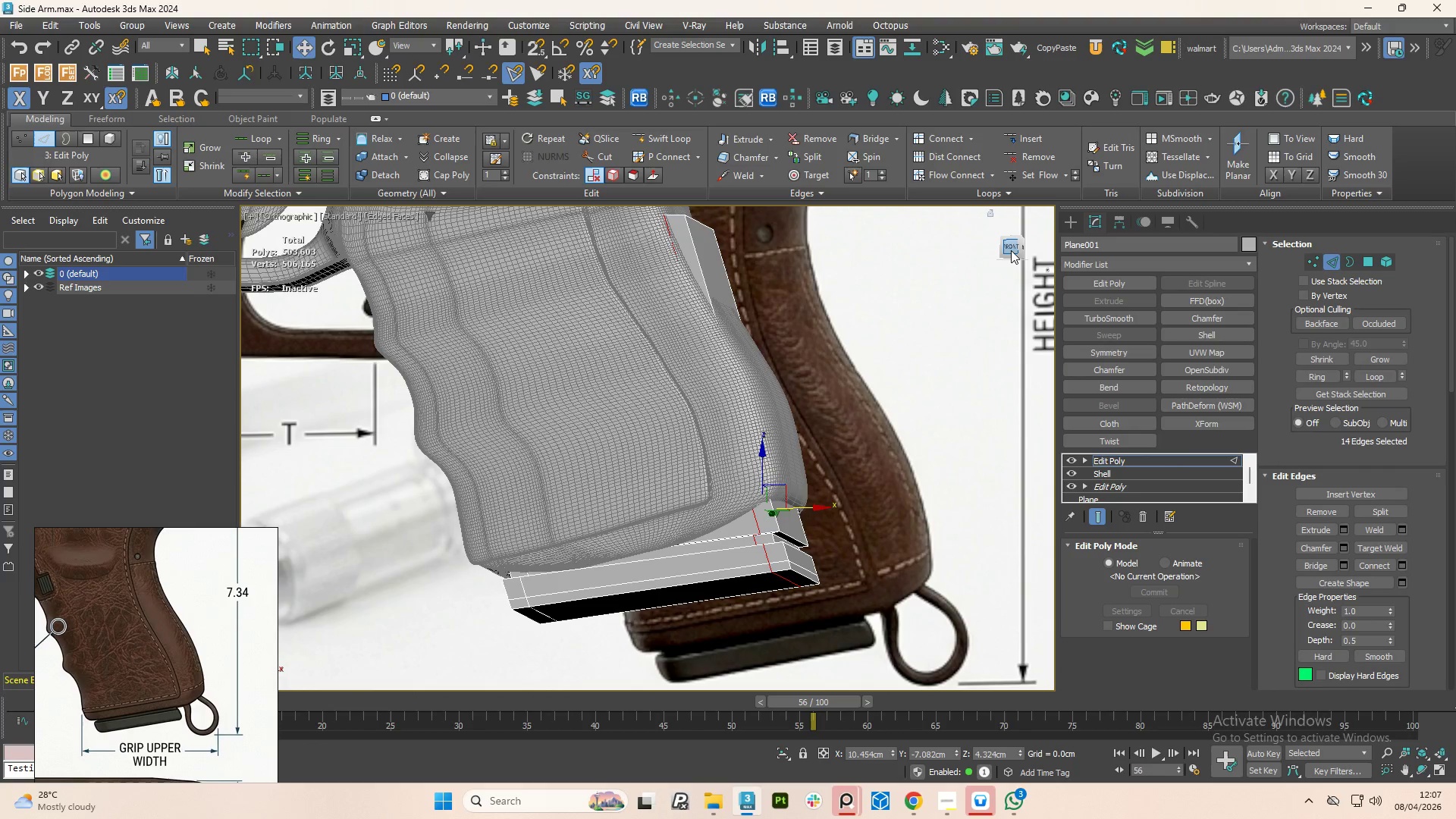 
left_click([1011, 249])
 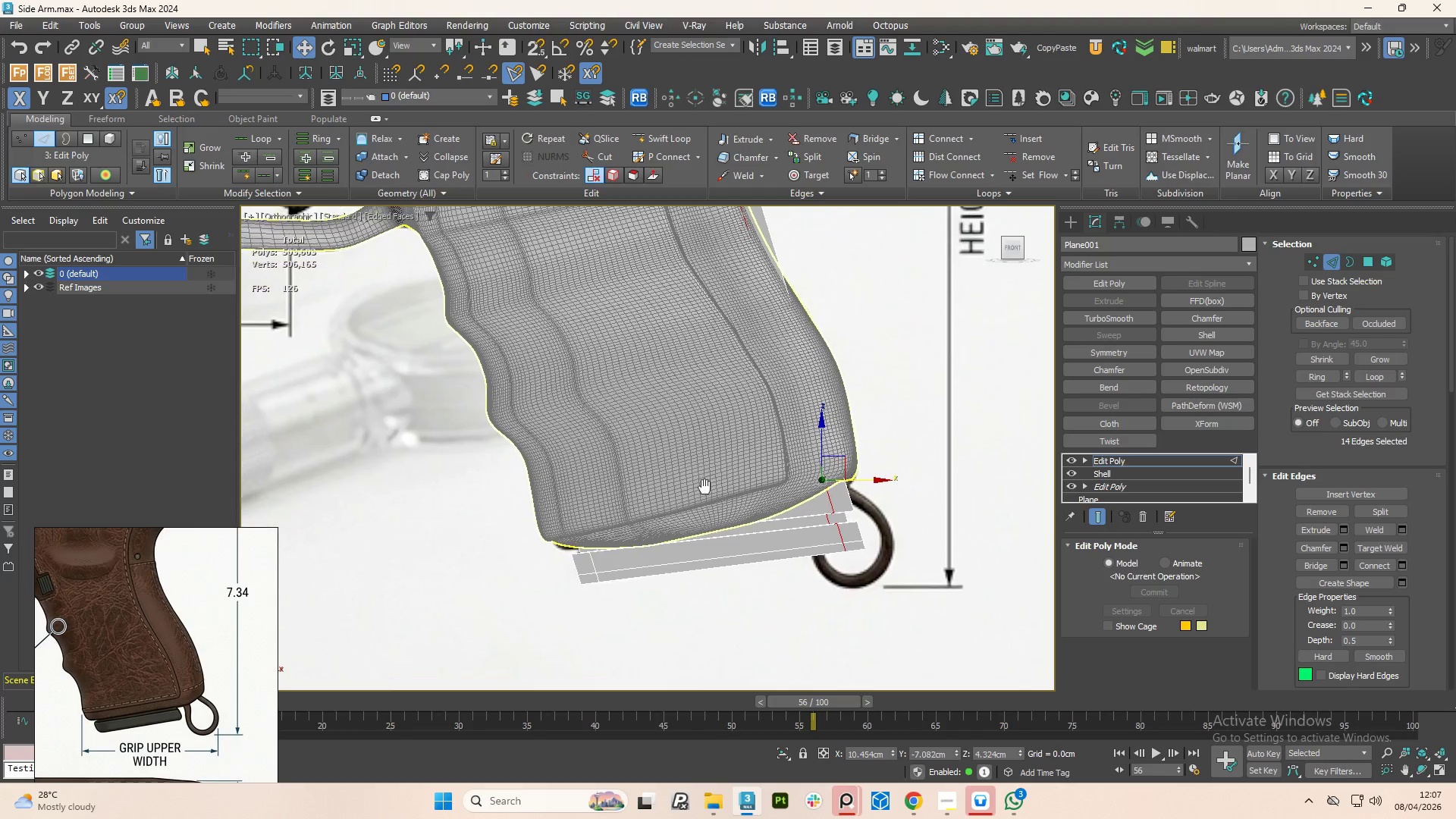 
key(1)
 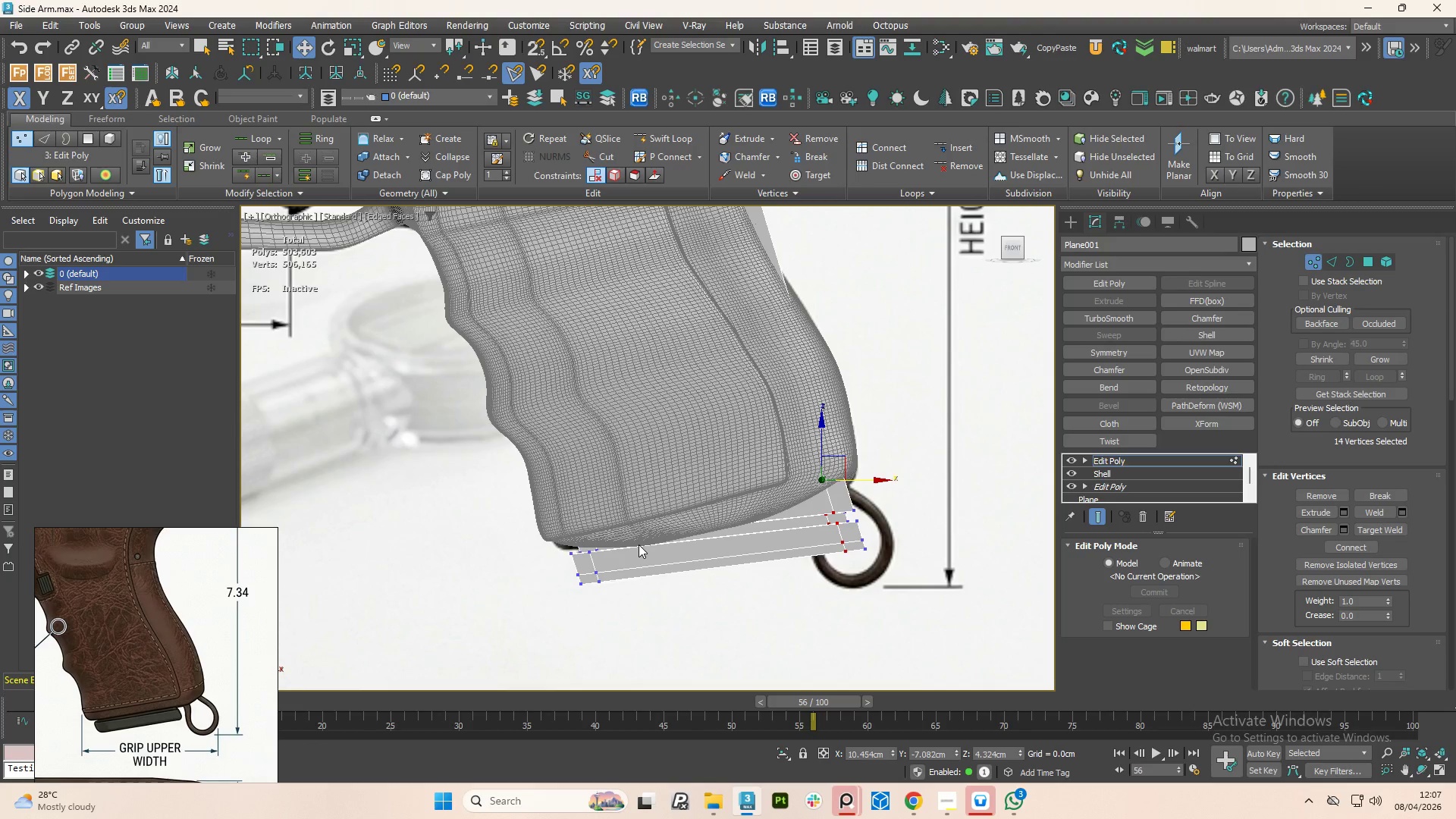 
key(F3)
 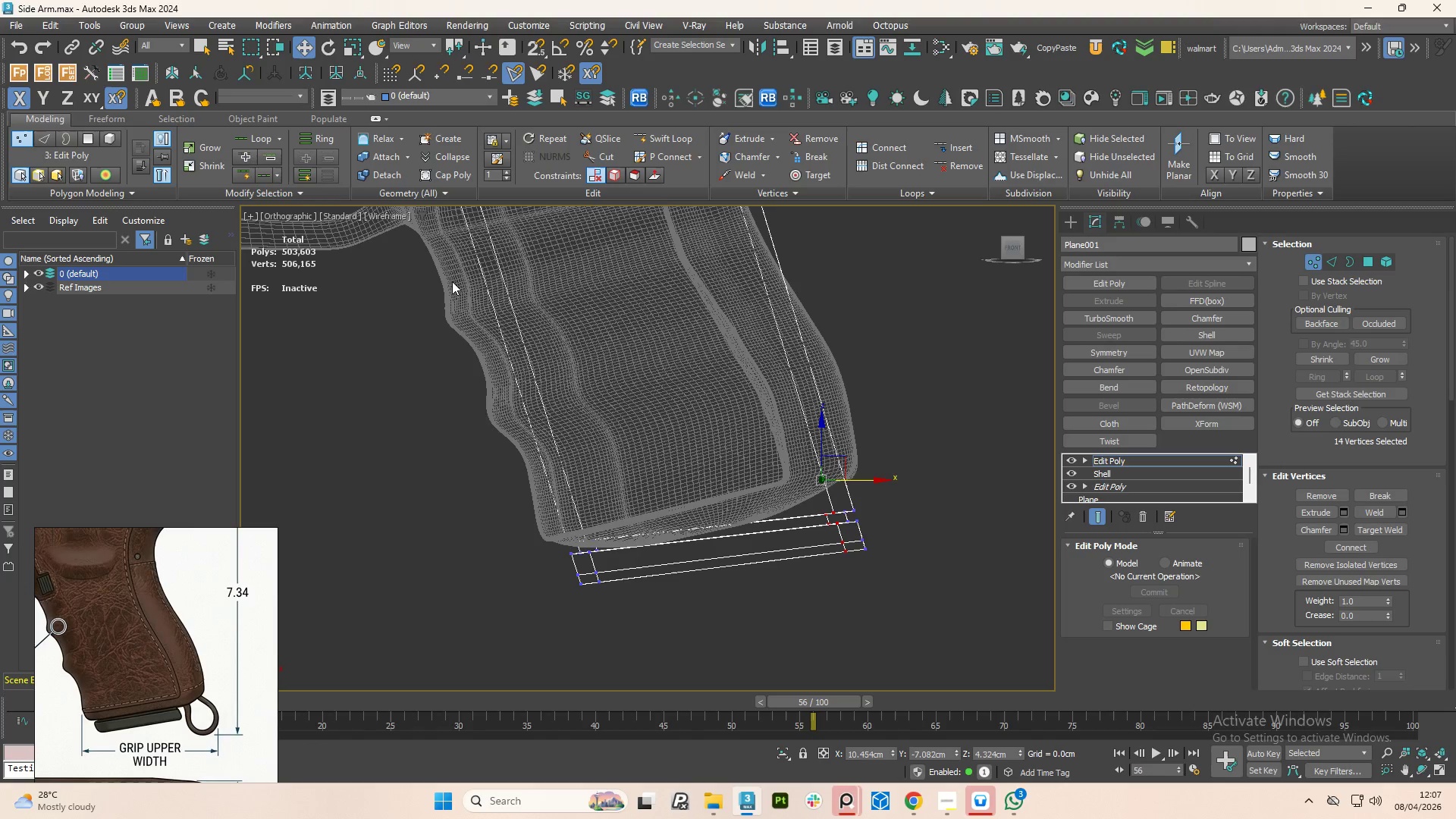 
left_click_drag(start_coordinate=[445, 229], to_coordinate=[538, 544])
 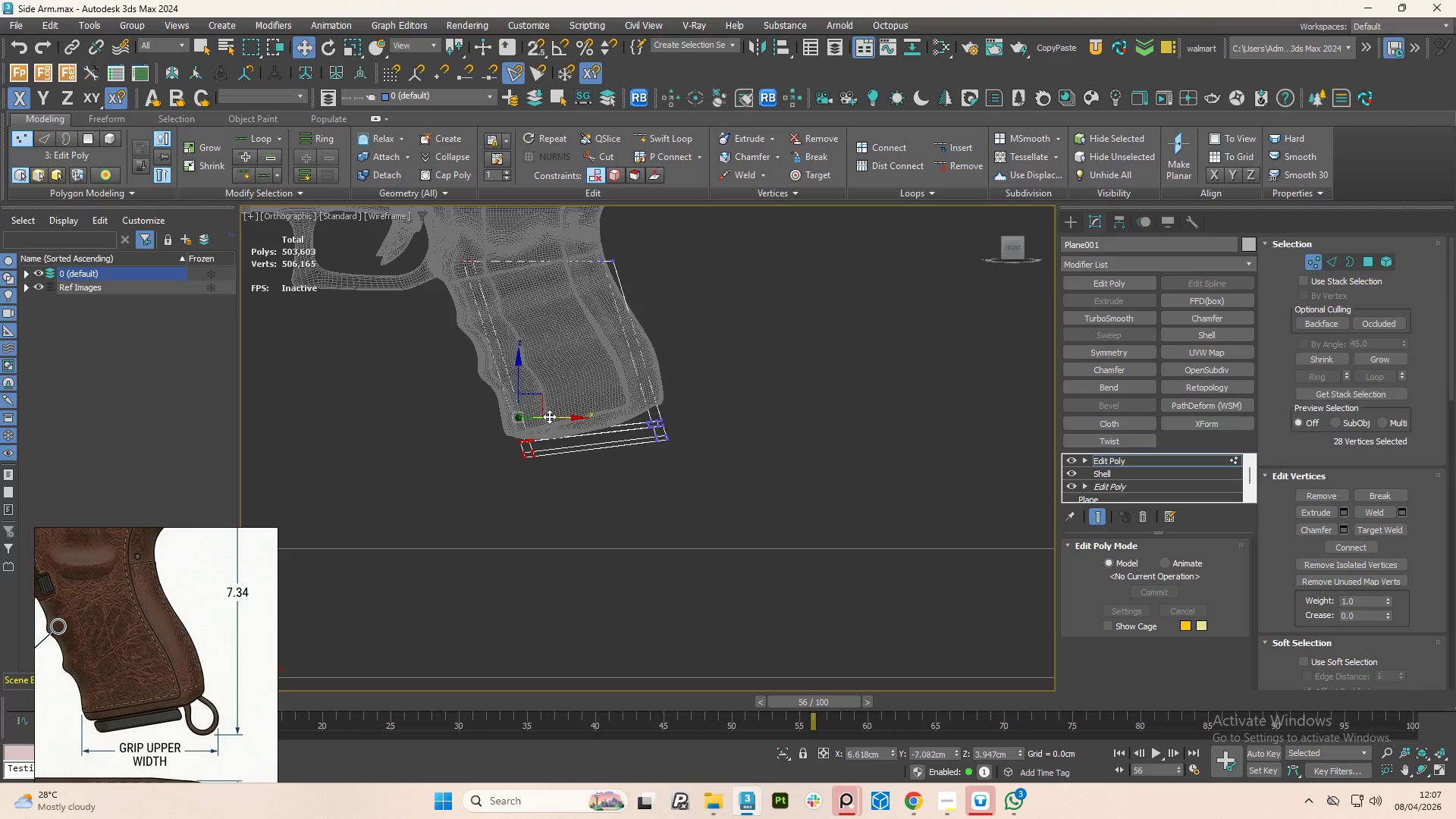 
scroll: coordinate [474, 343], scroll_direction: down, amount: 2.0
 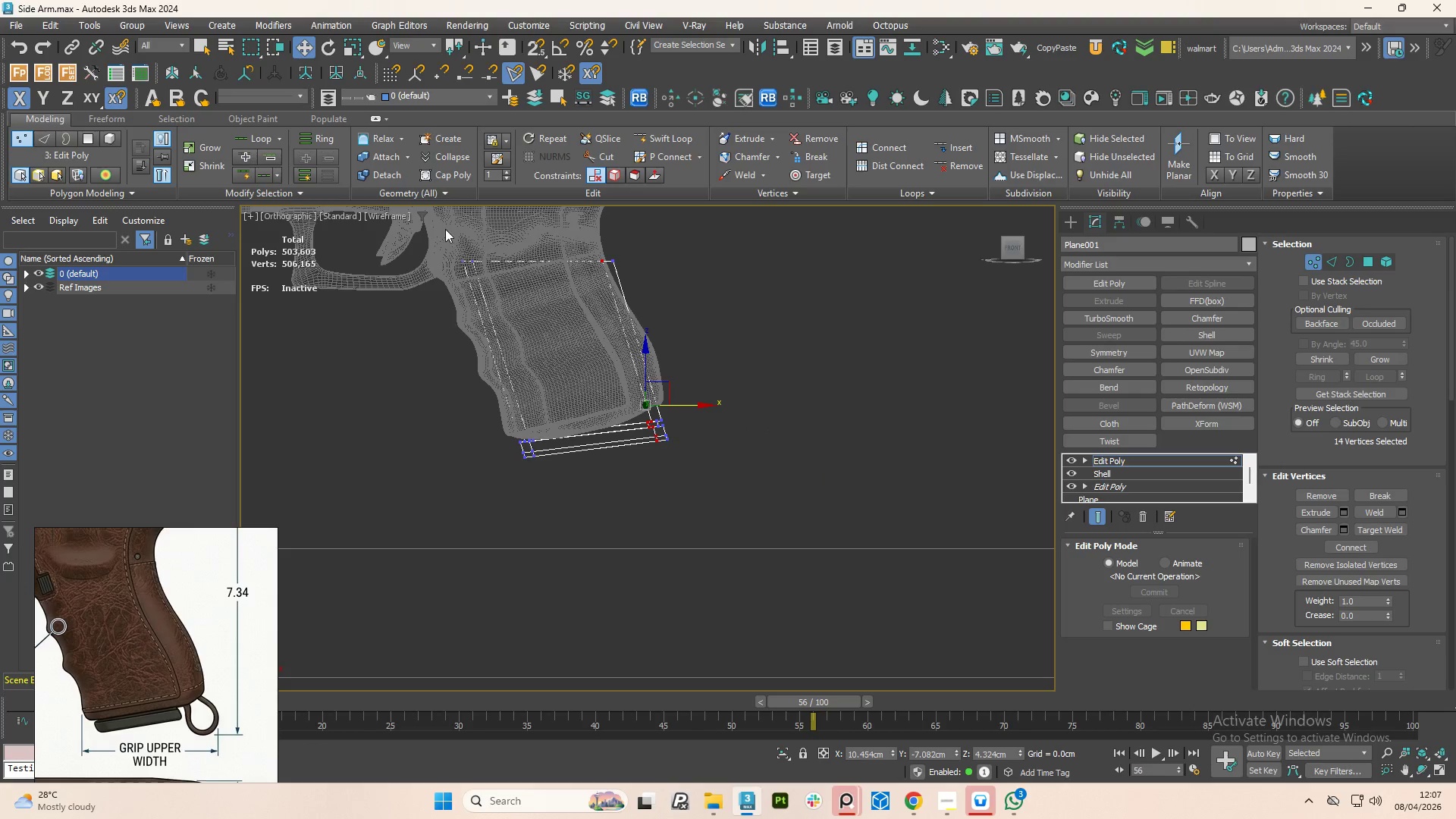 
left_click_drag(start_coordinate=[549, 416], to_coordinate=[542, 423])
 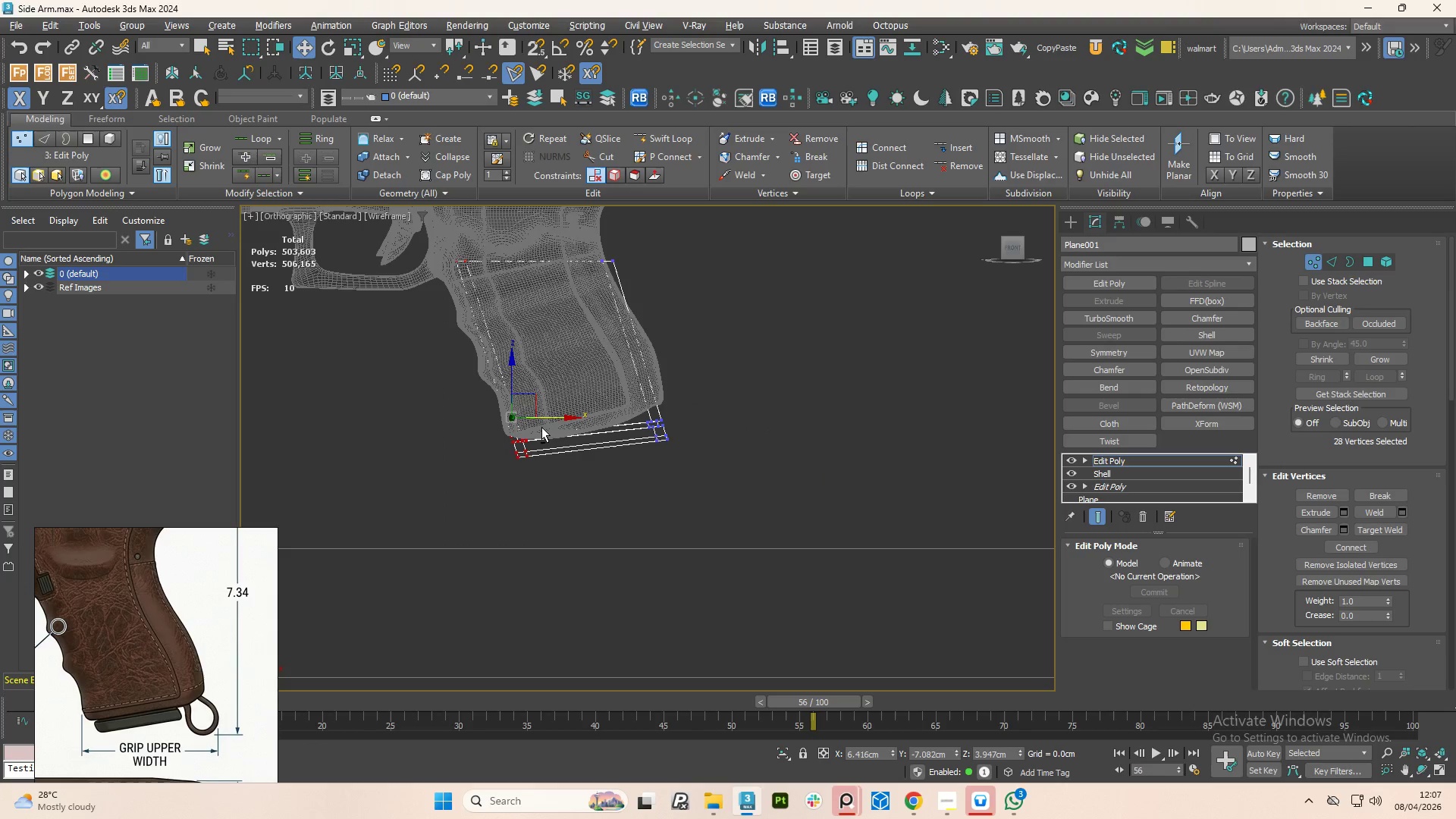 
hold_key(key=AltLeft, duration=0.8)
 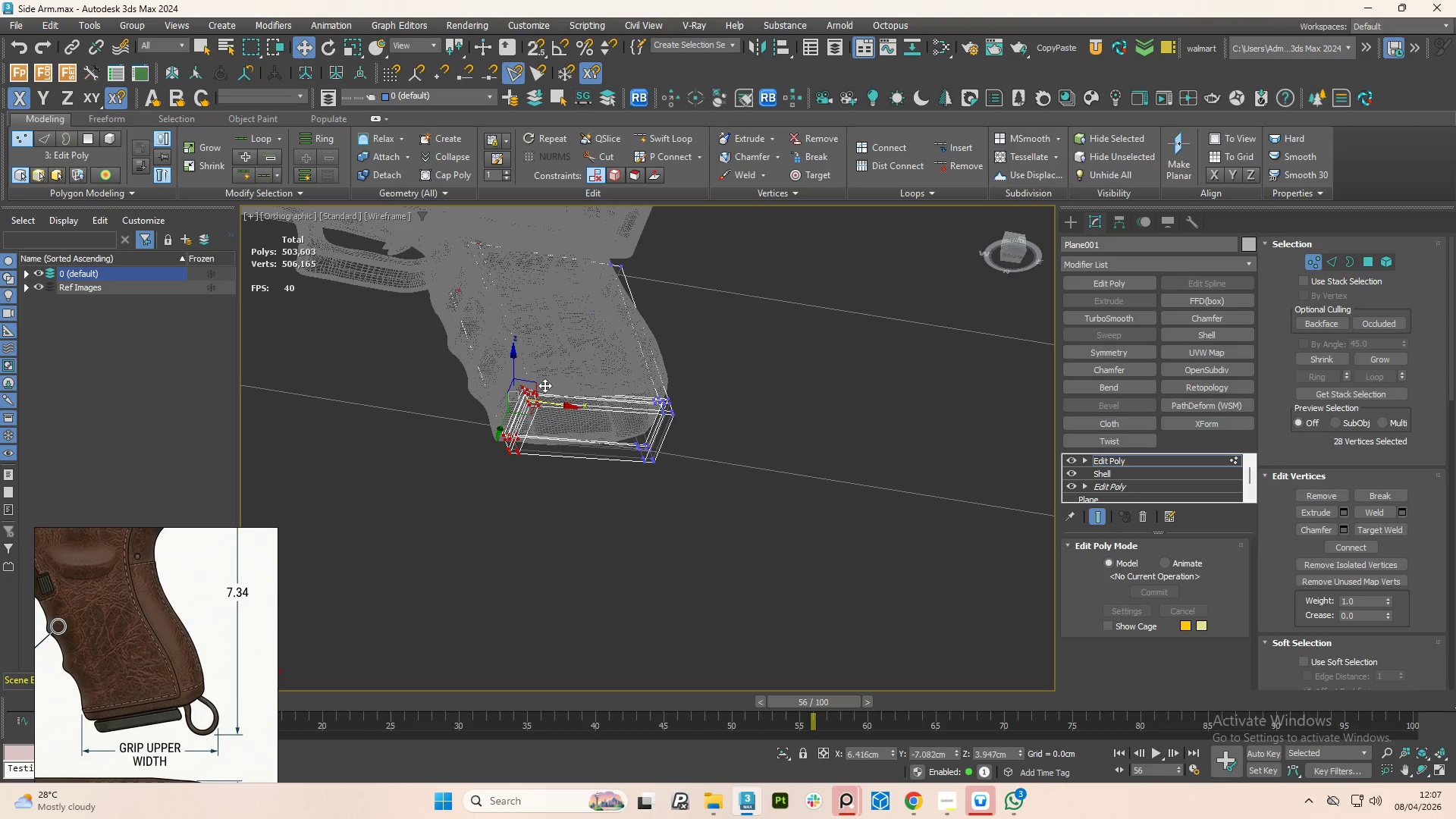 
scroll: coordinate [525, 404], scroll_direction: up, amount: 4.0
 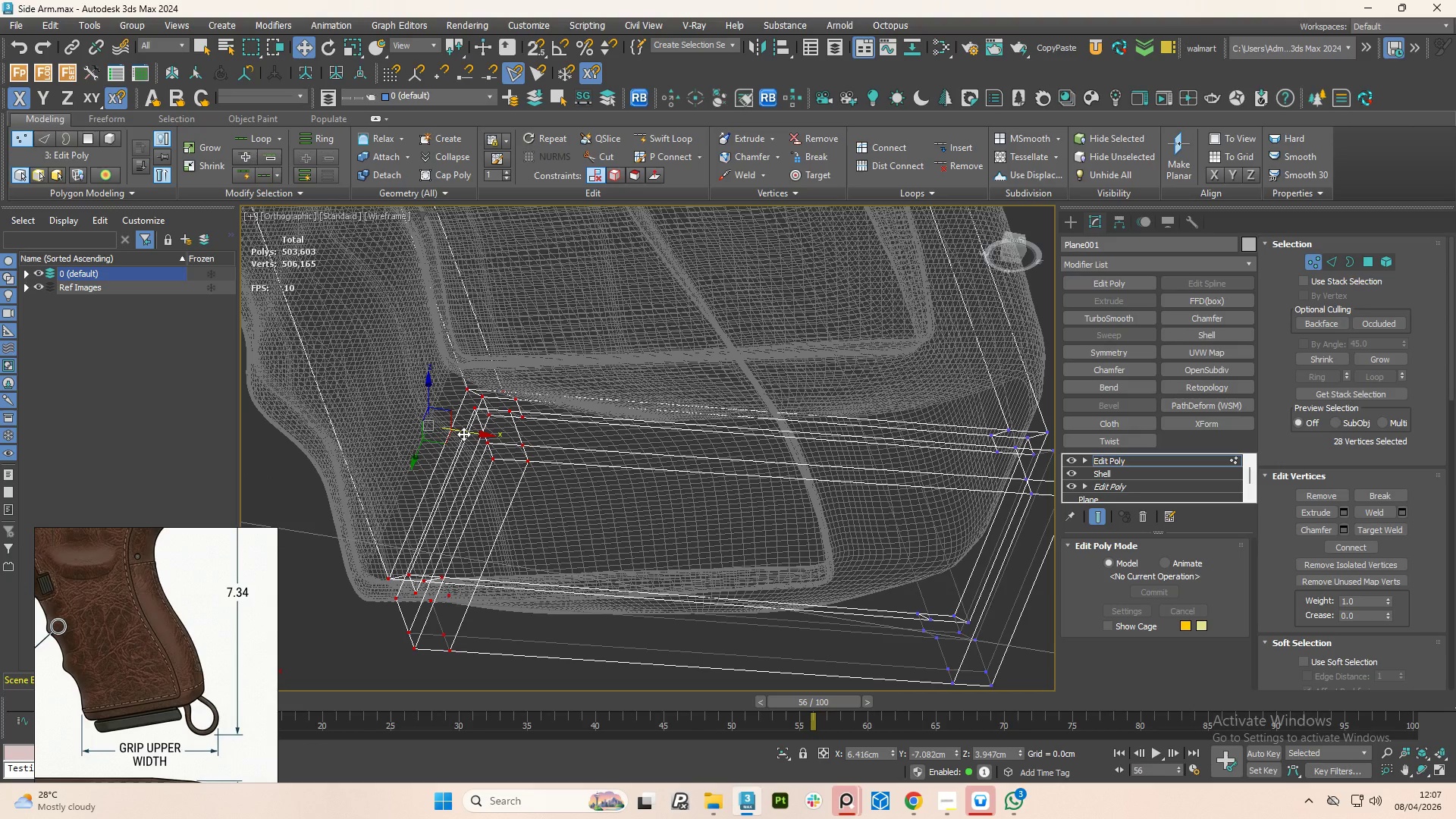 
left_click_drag(start_coordinate=[467, 429], to_coordinate=[450, 435])
 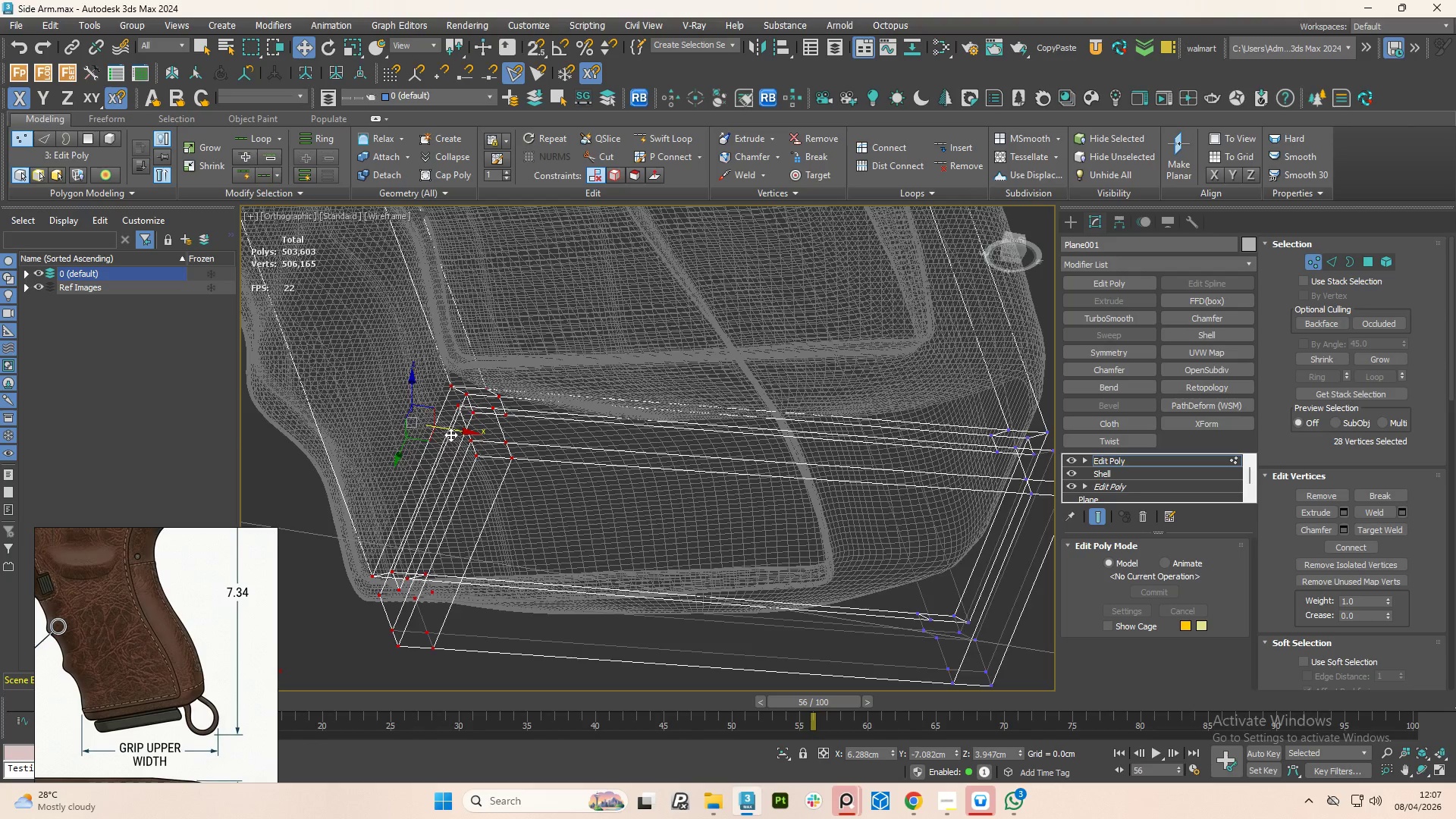 
key(F3)
 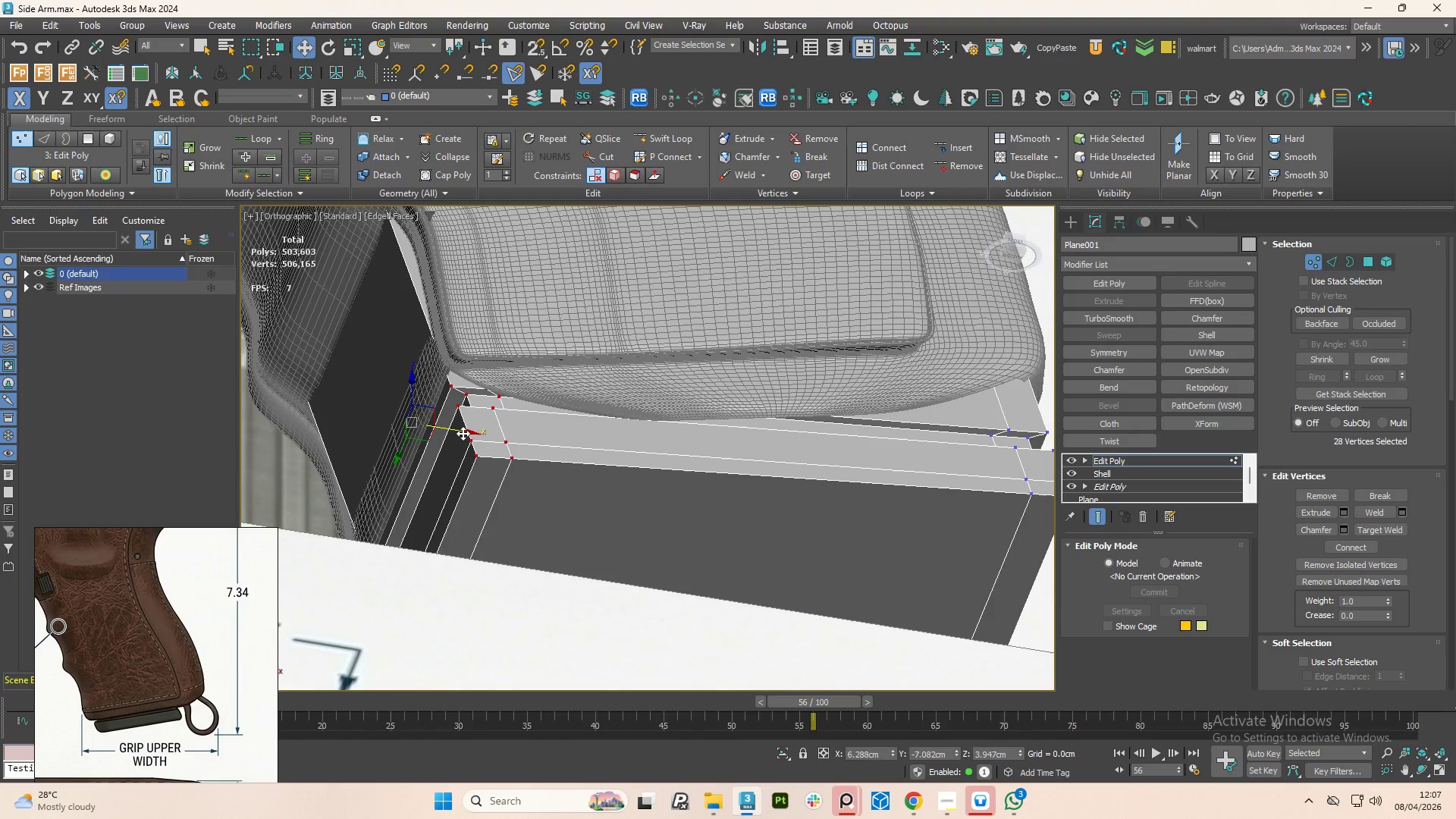 
hold_key(key=AltLeft, duration=1.52)
 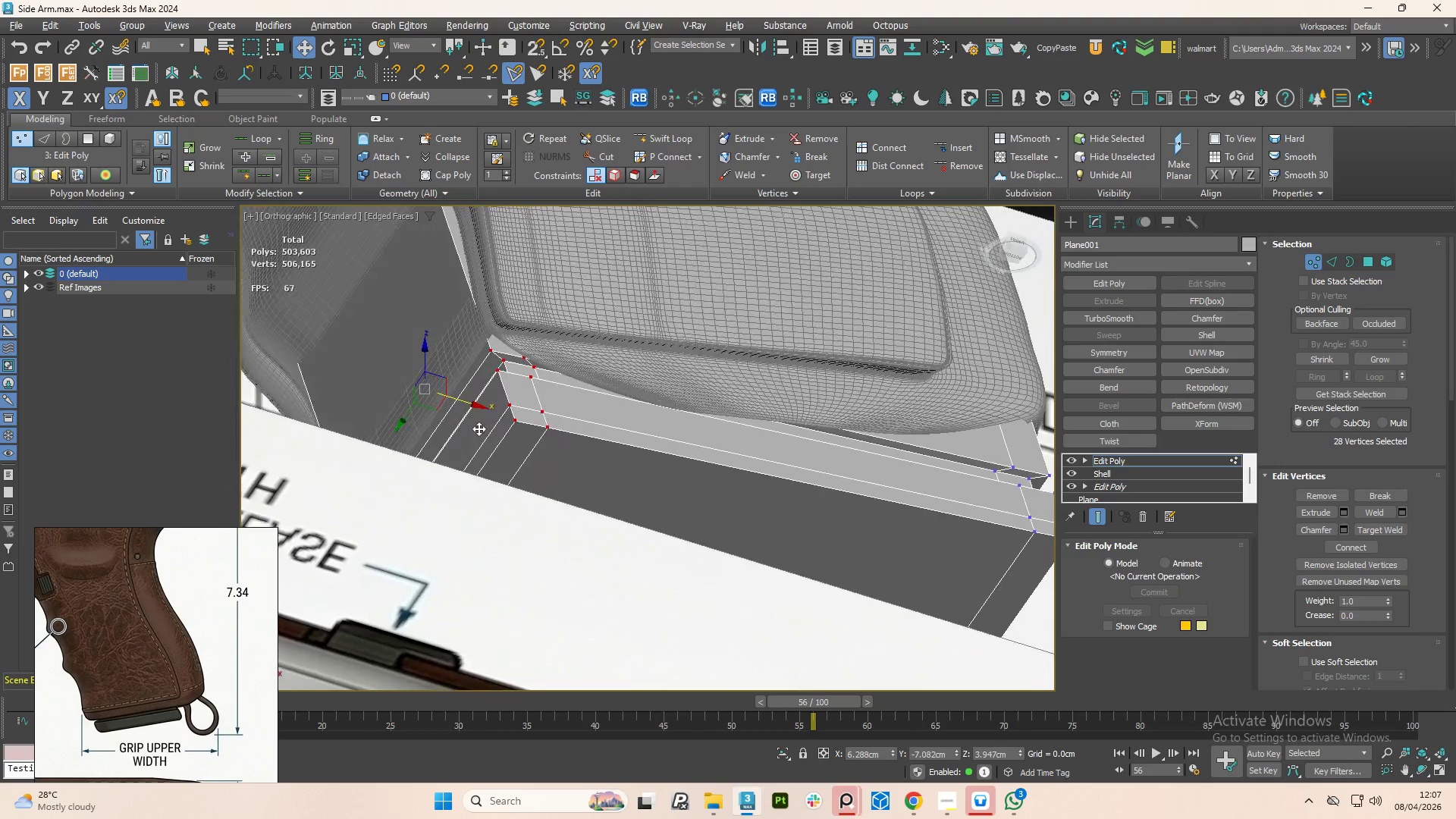 
hold_key(key=AltLeft, duration=1.5)
 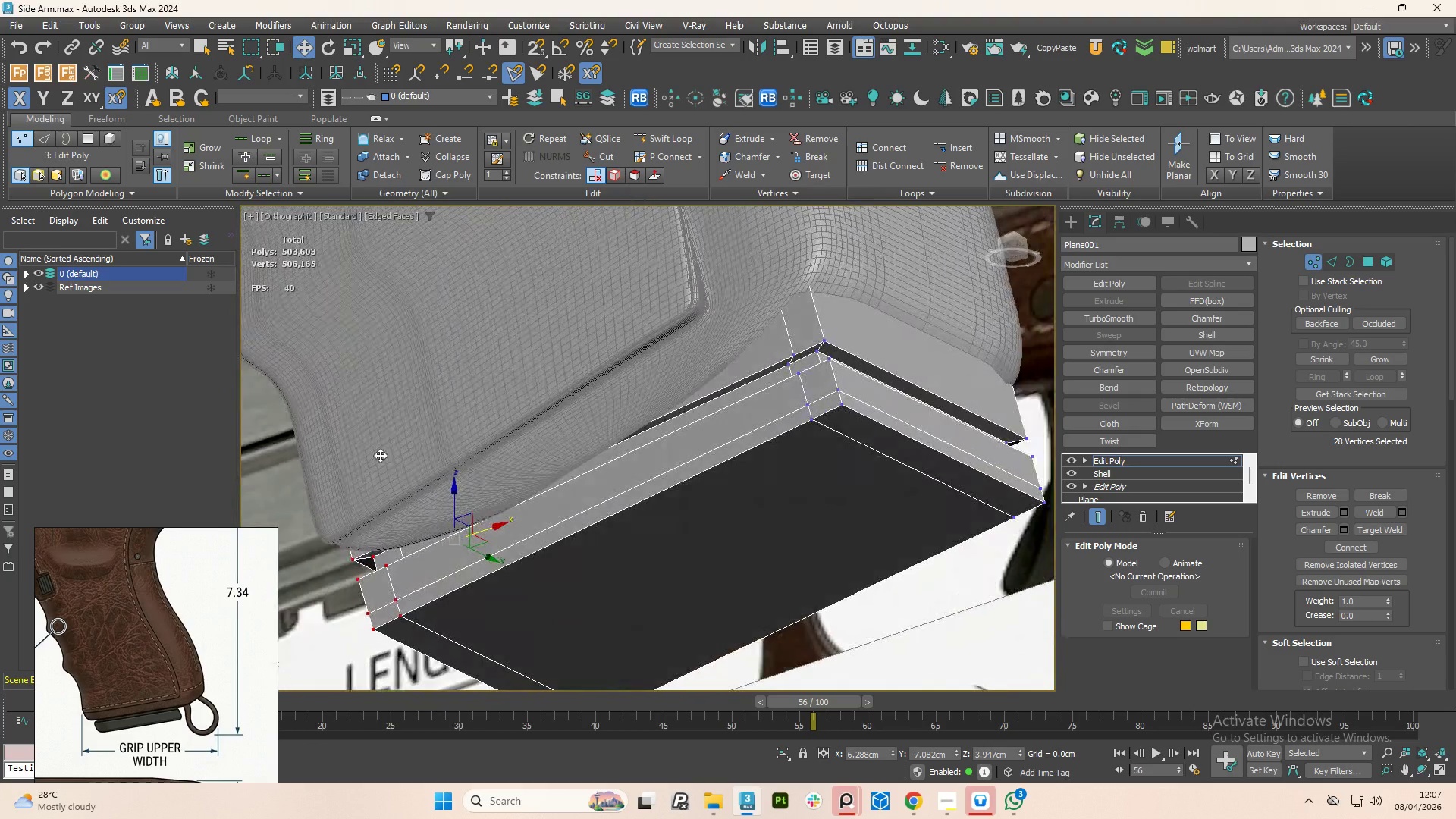 
hold_key(key=AltLeft, duration=1.5)
 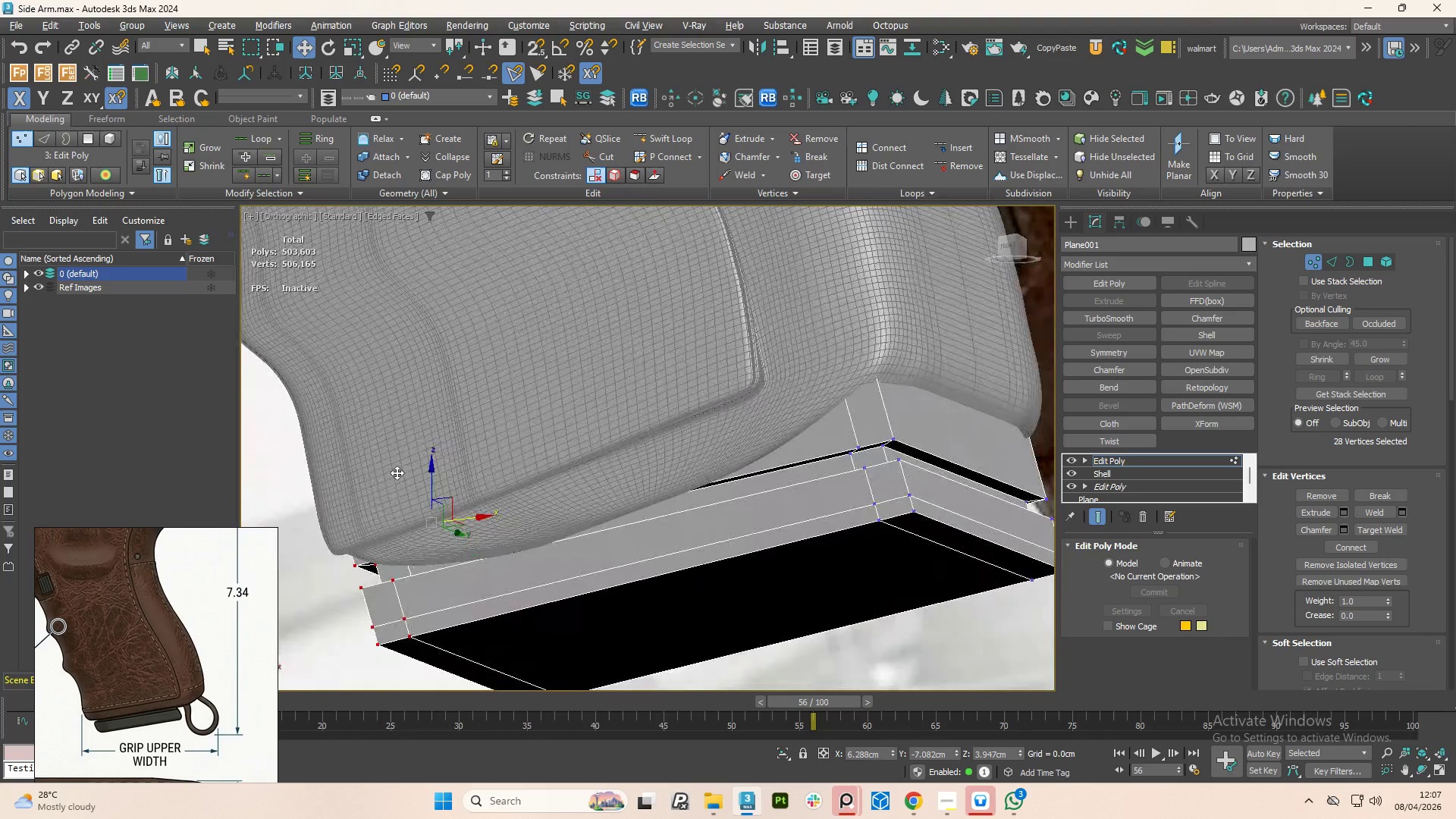 
key(Alt+AltLeft)
 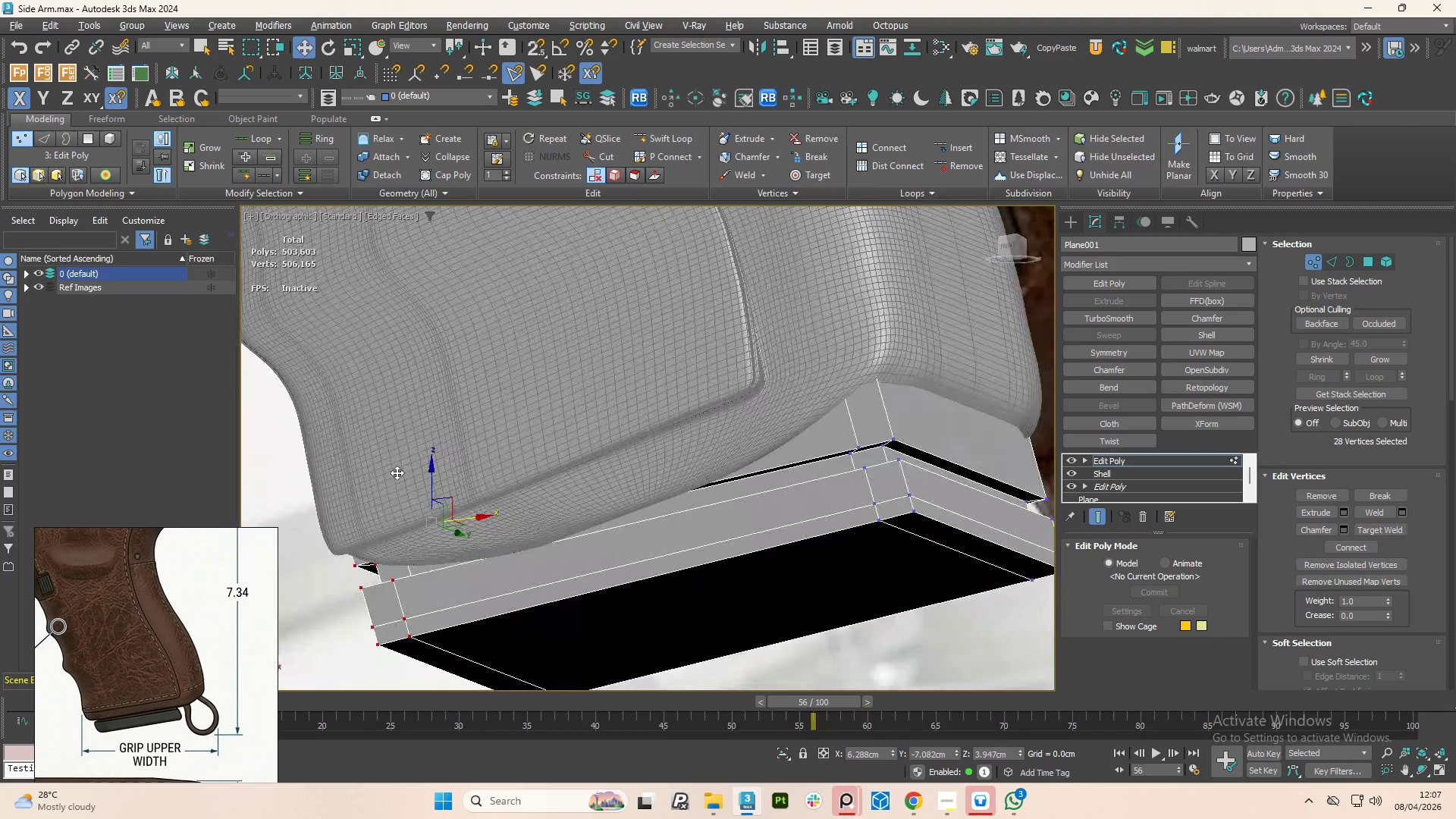 
key(Alt+AltLeft)
 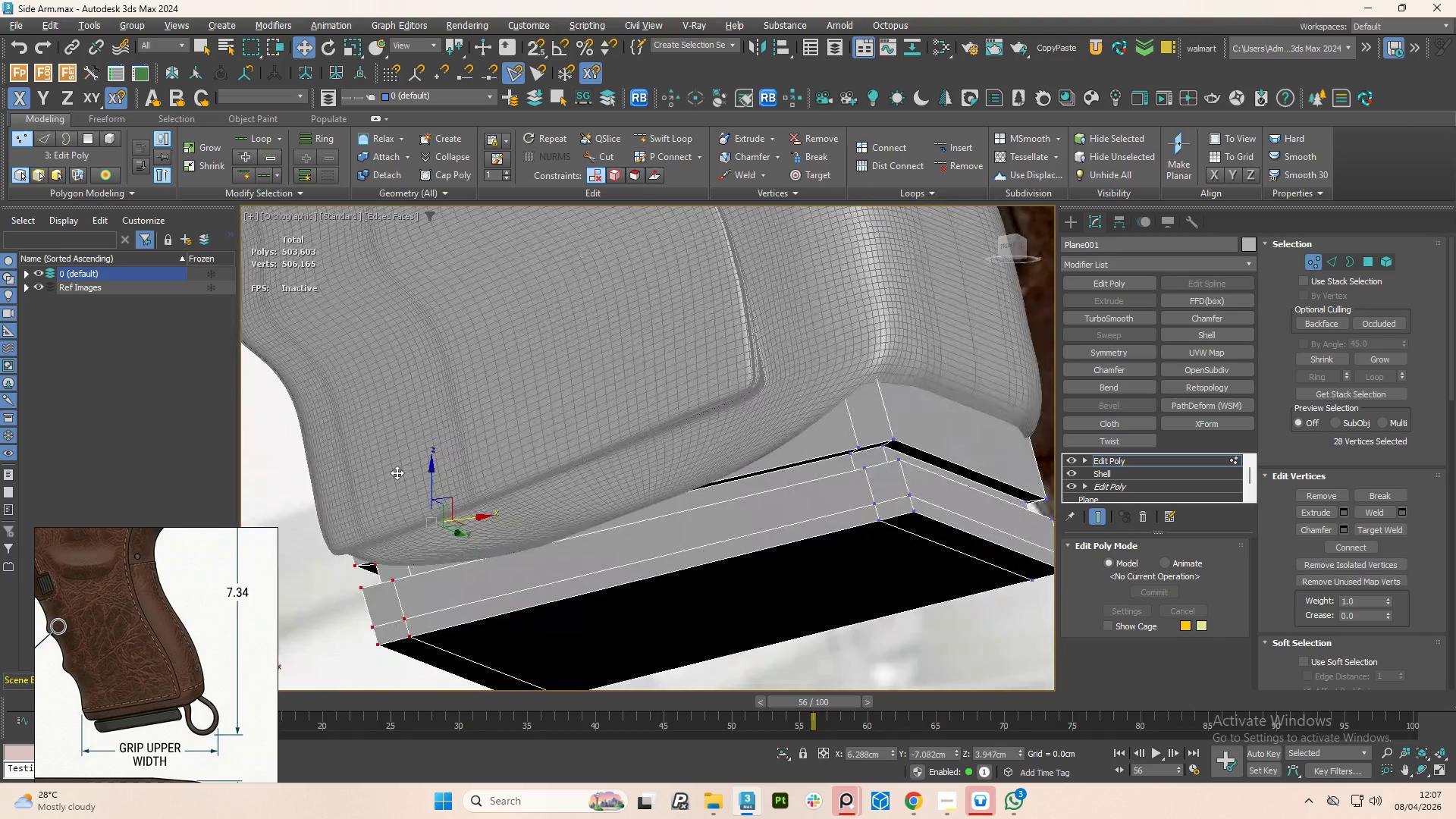 
key(Alt+AltLeft)
 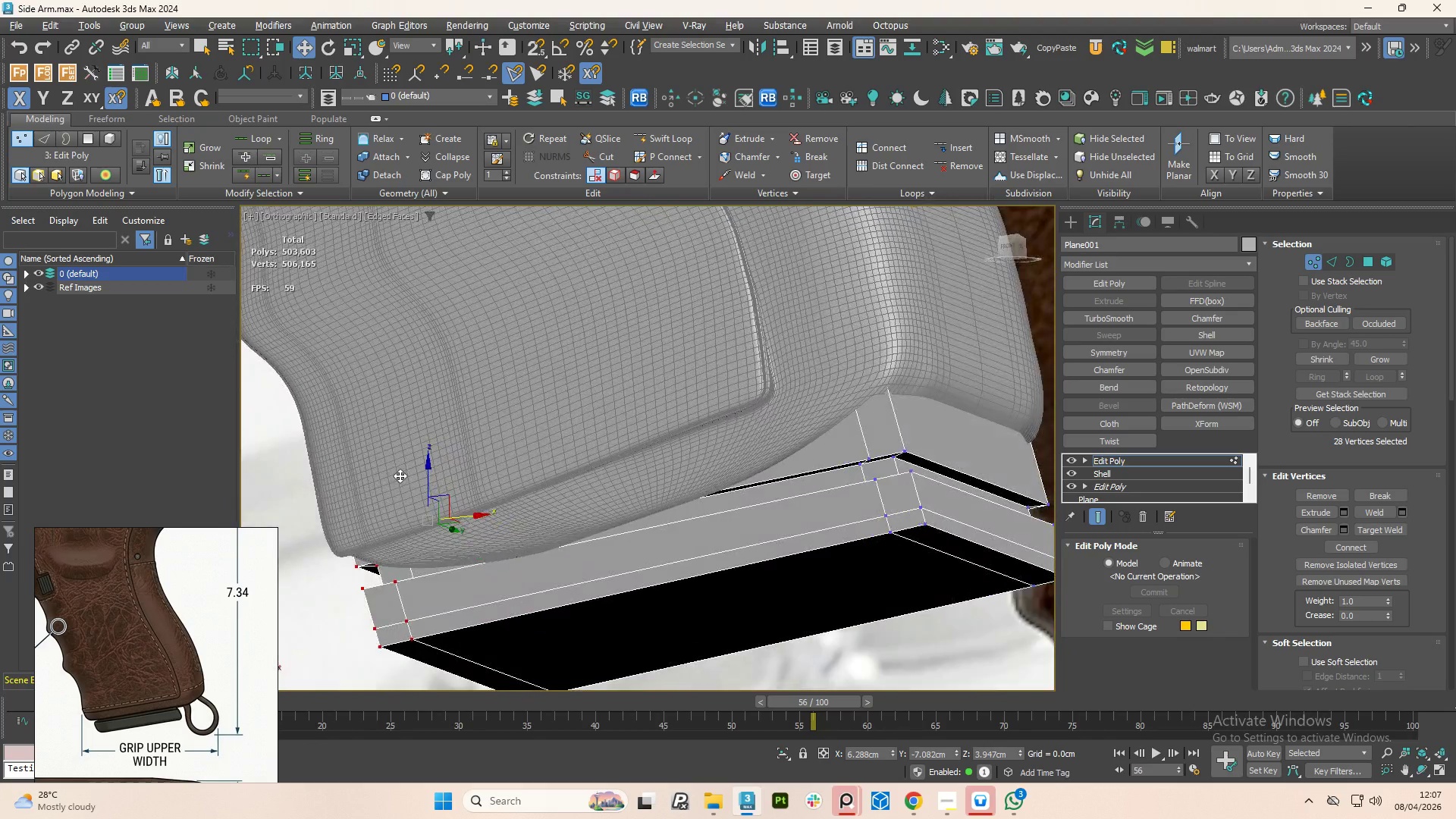 
key(Alt+AltLeft)
 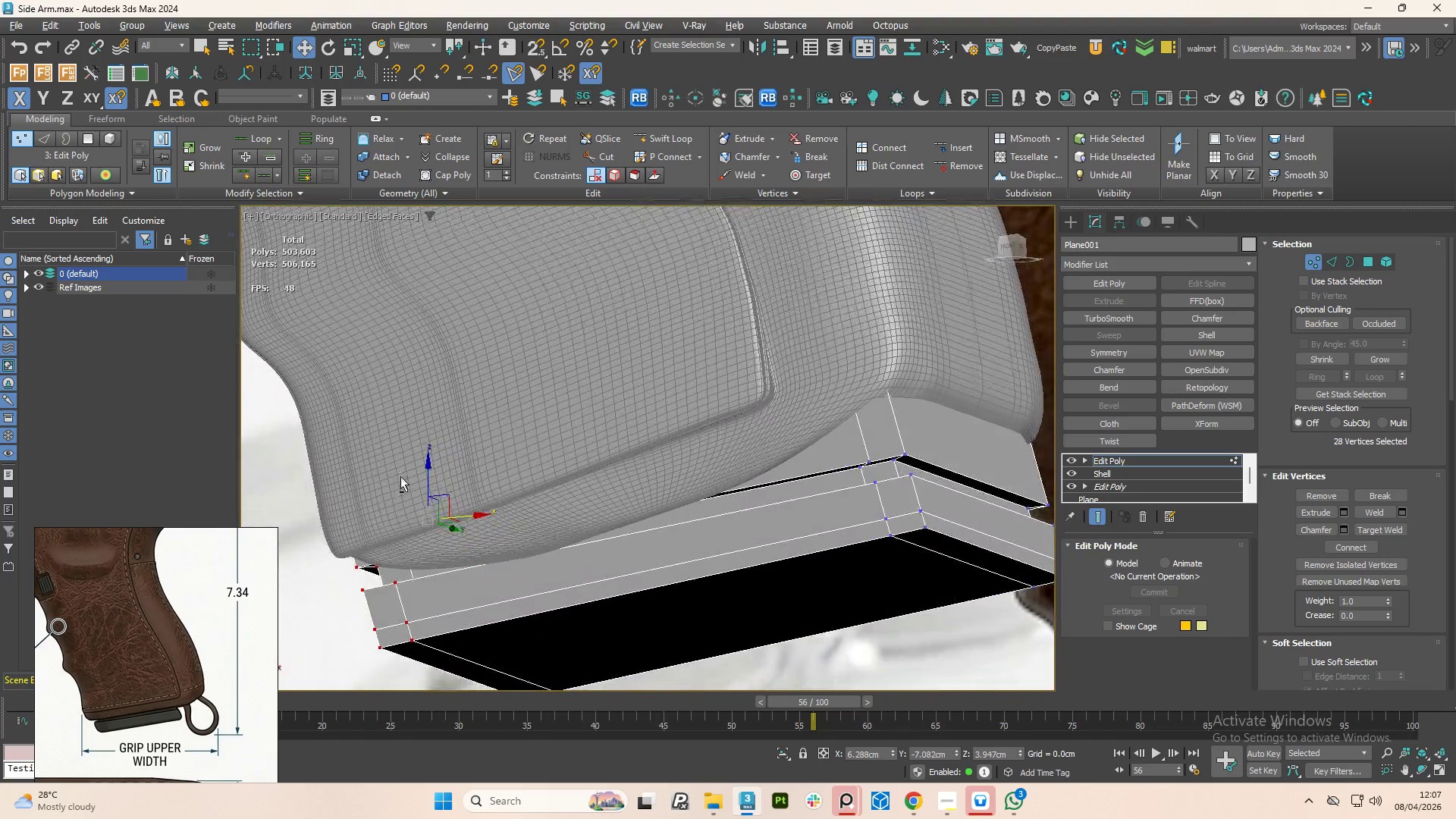 
hold_key(key=AltLeft, duration=1.5)
 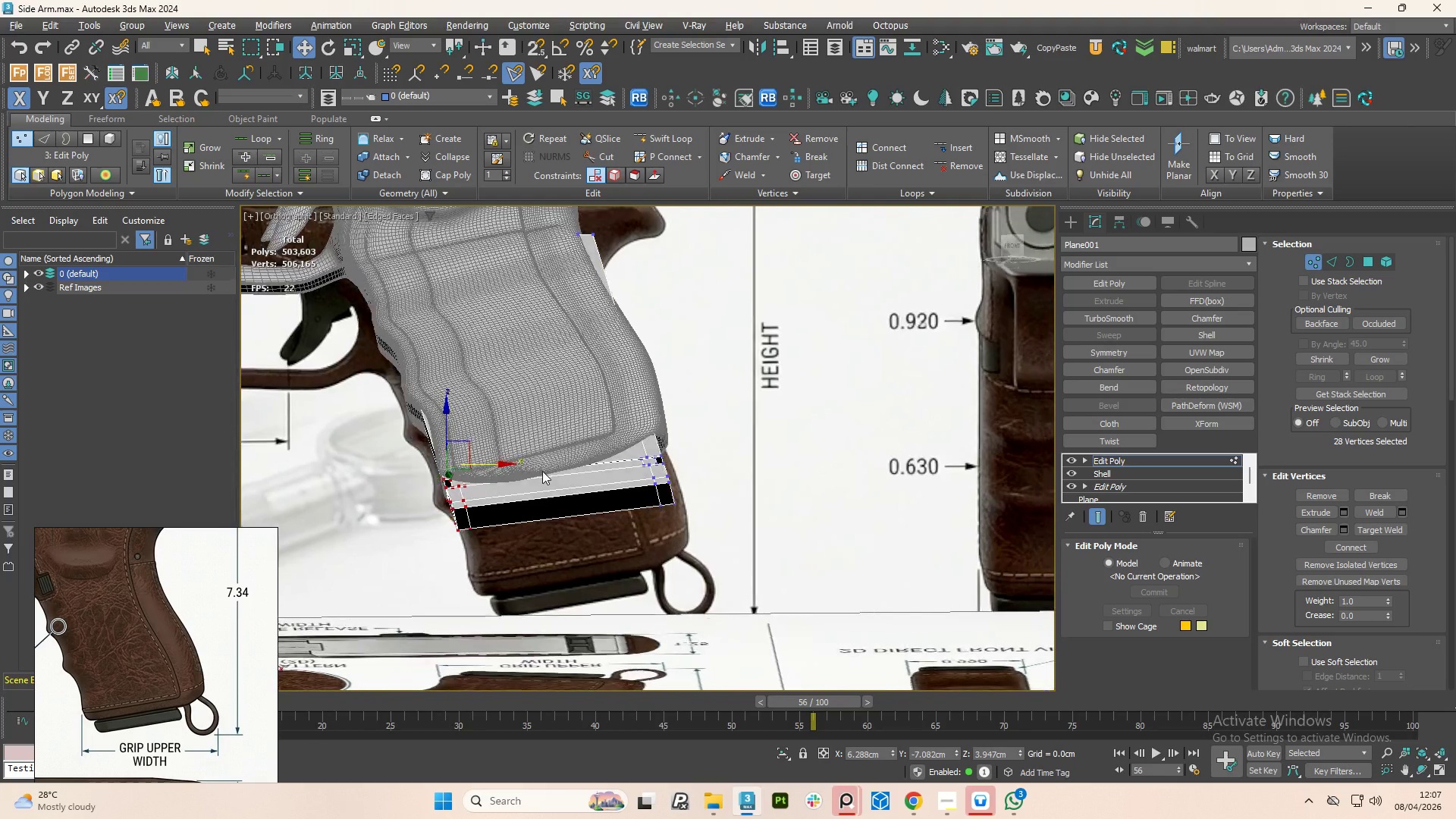 
key(Alt+AltLeft)
 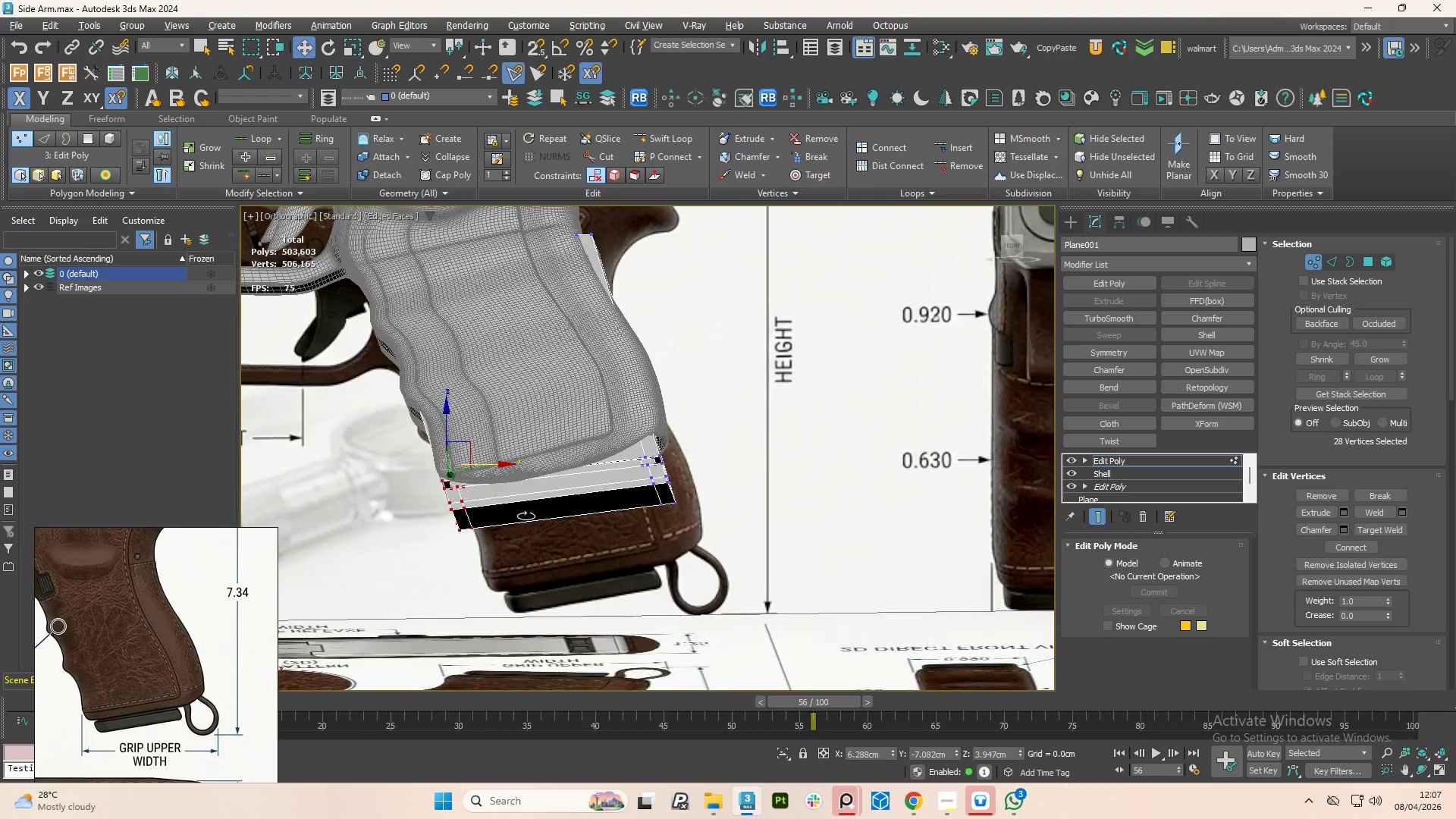 
key(Alt+AltLeft)
 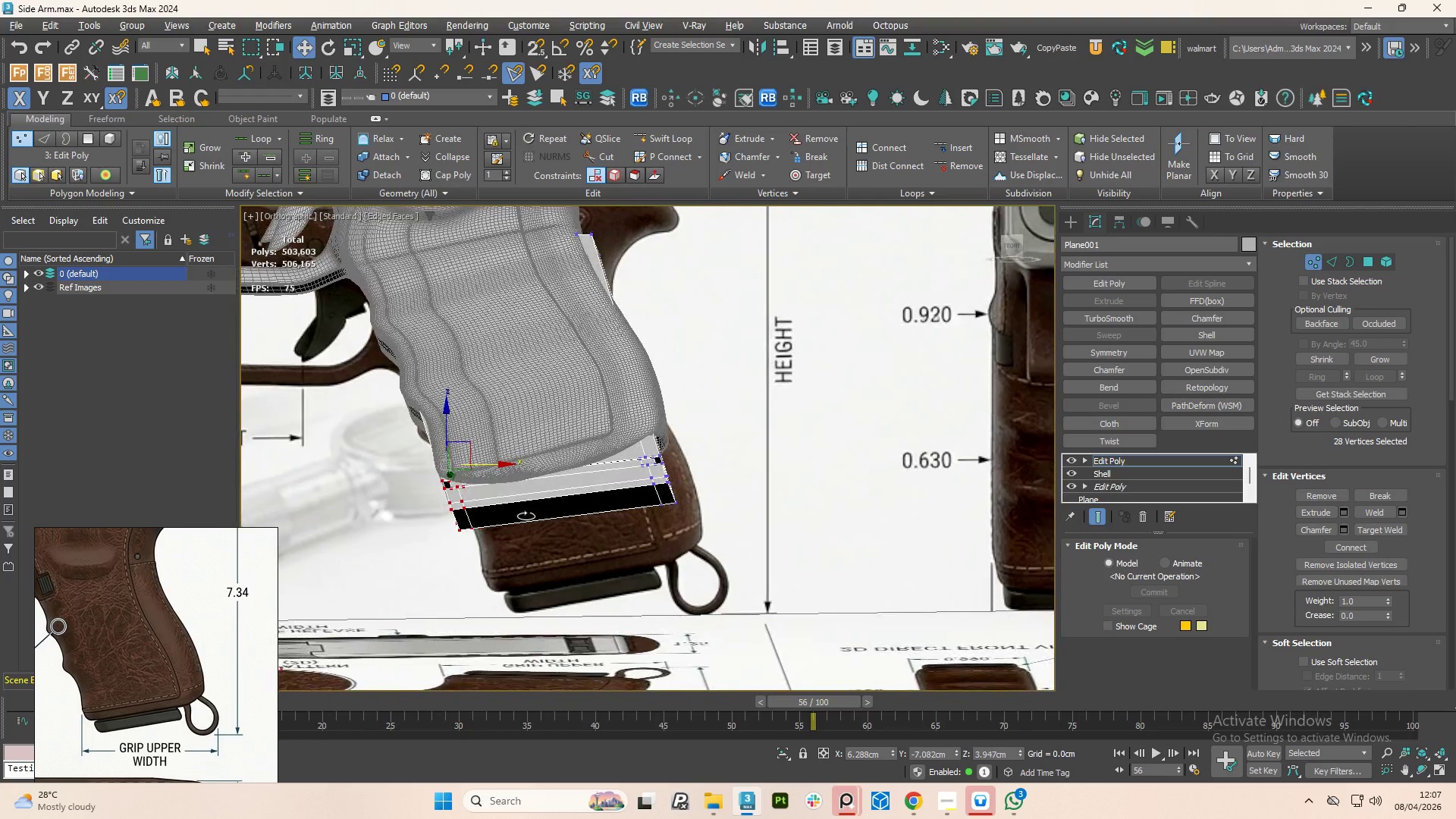 
key(Alt+AltLeft)
 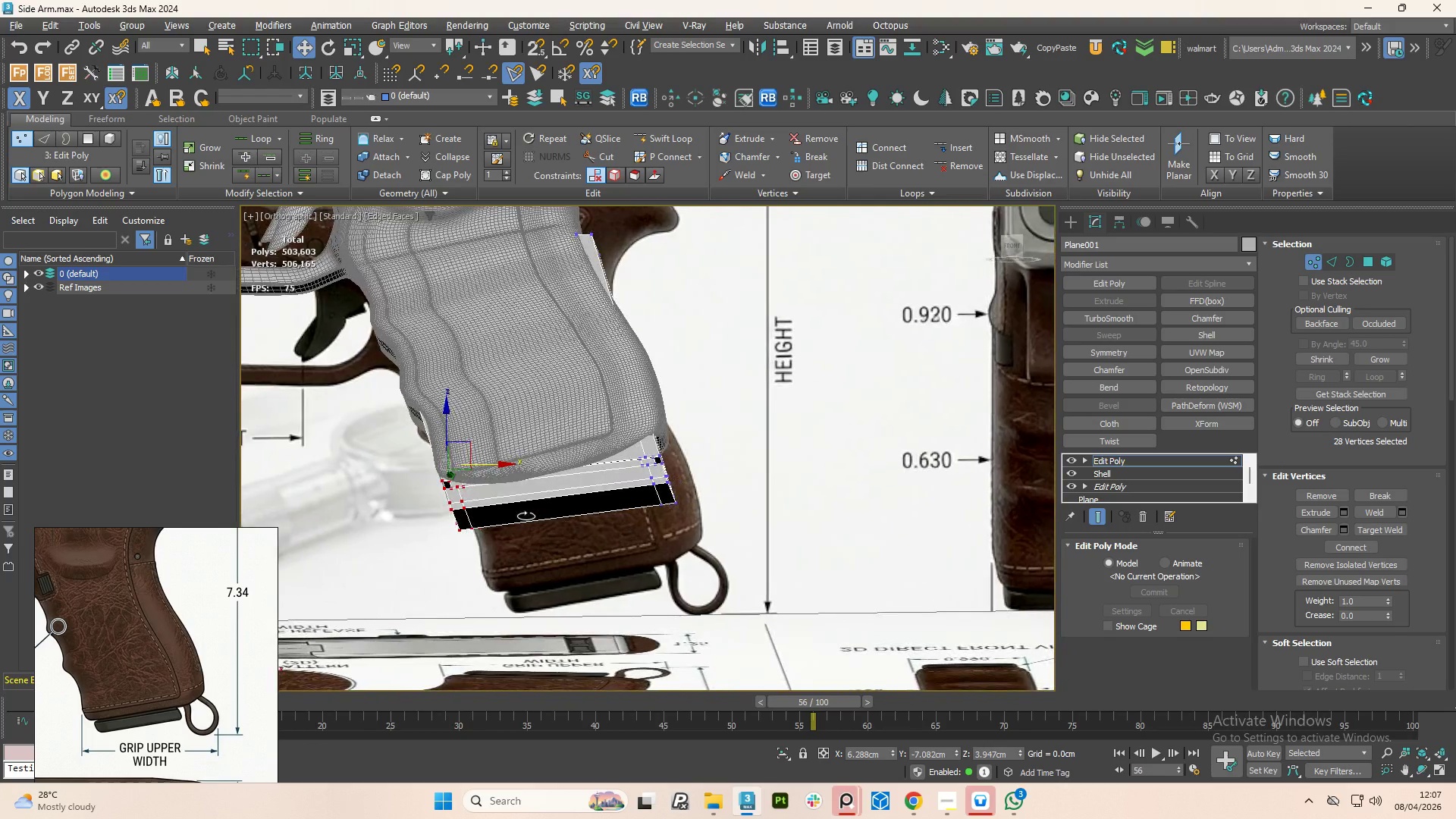 
key(Alt+AltLeft)
 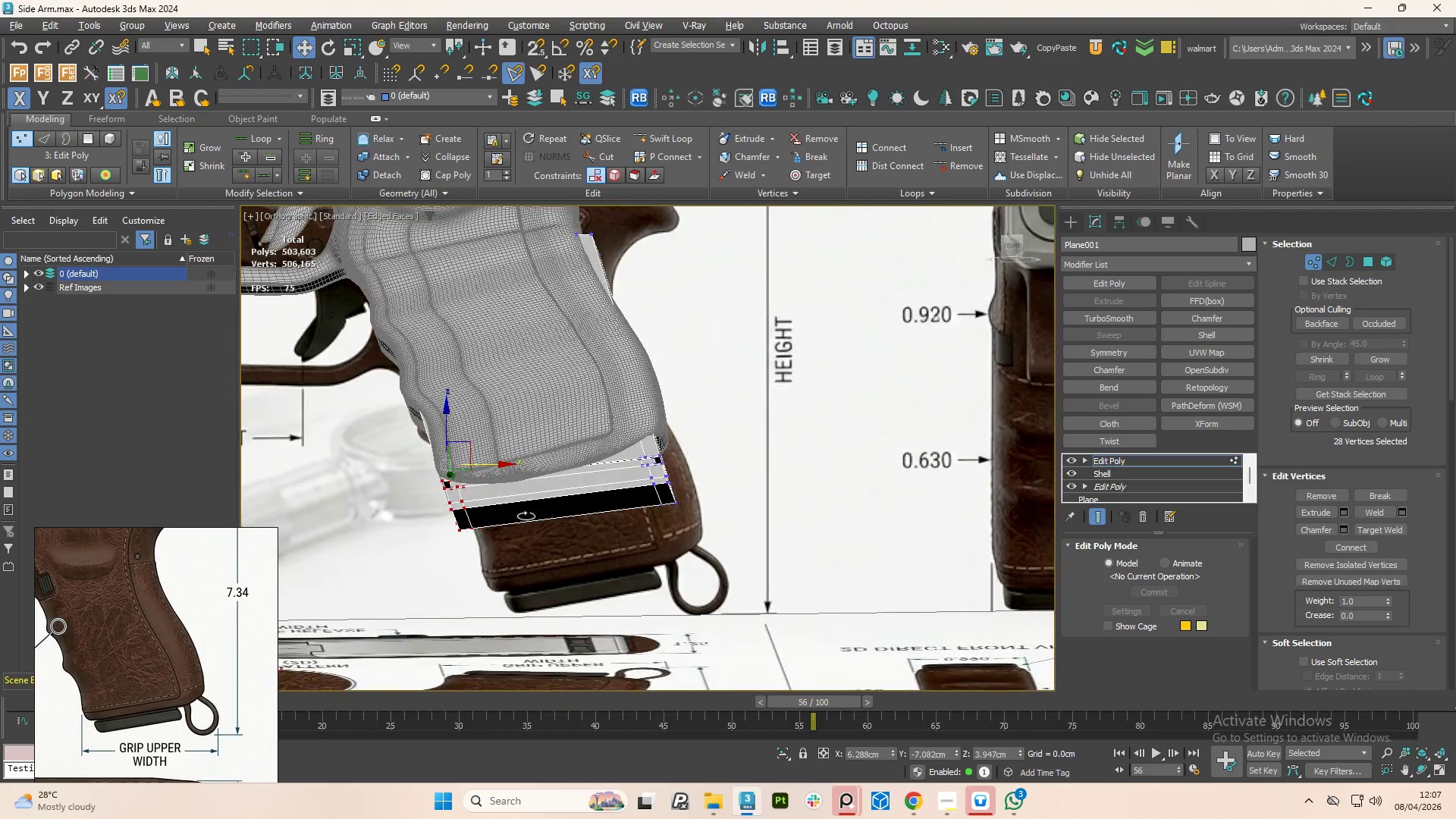 
key(Alt+AltLeft)
 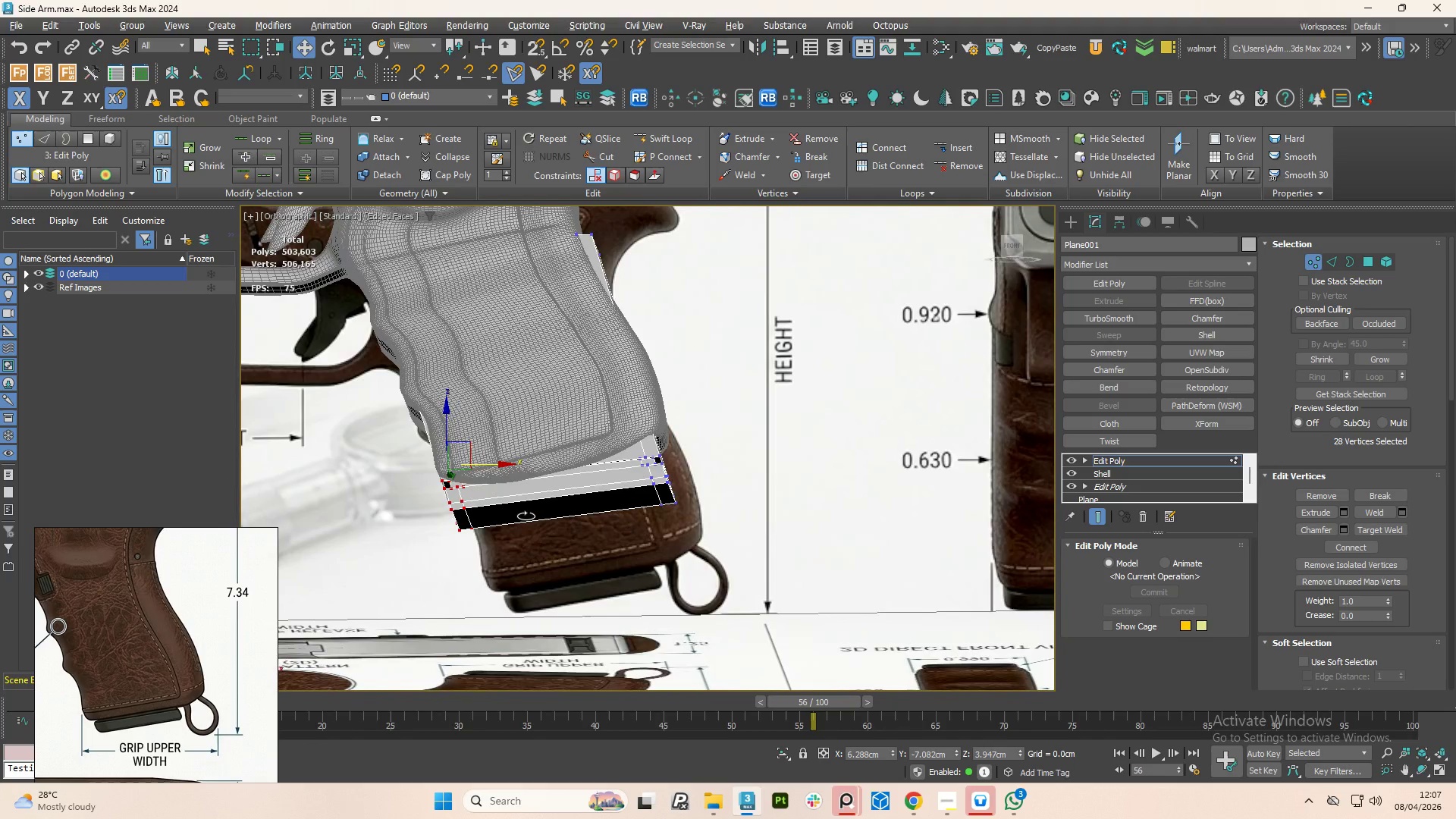 
scroll: coordinate [475, 441], scroll_direction: down, amount: 3.0
 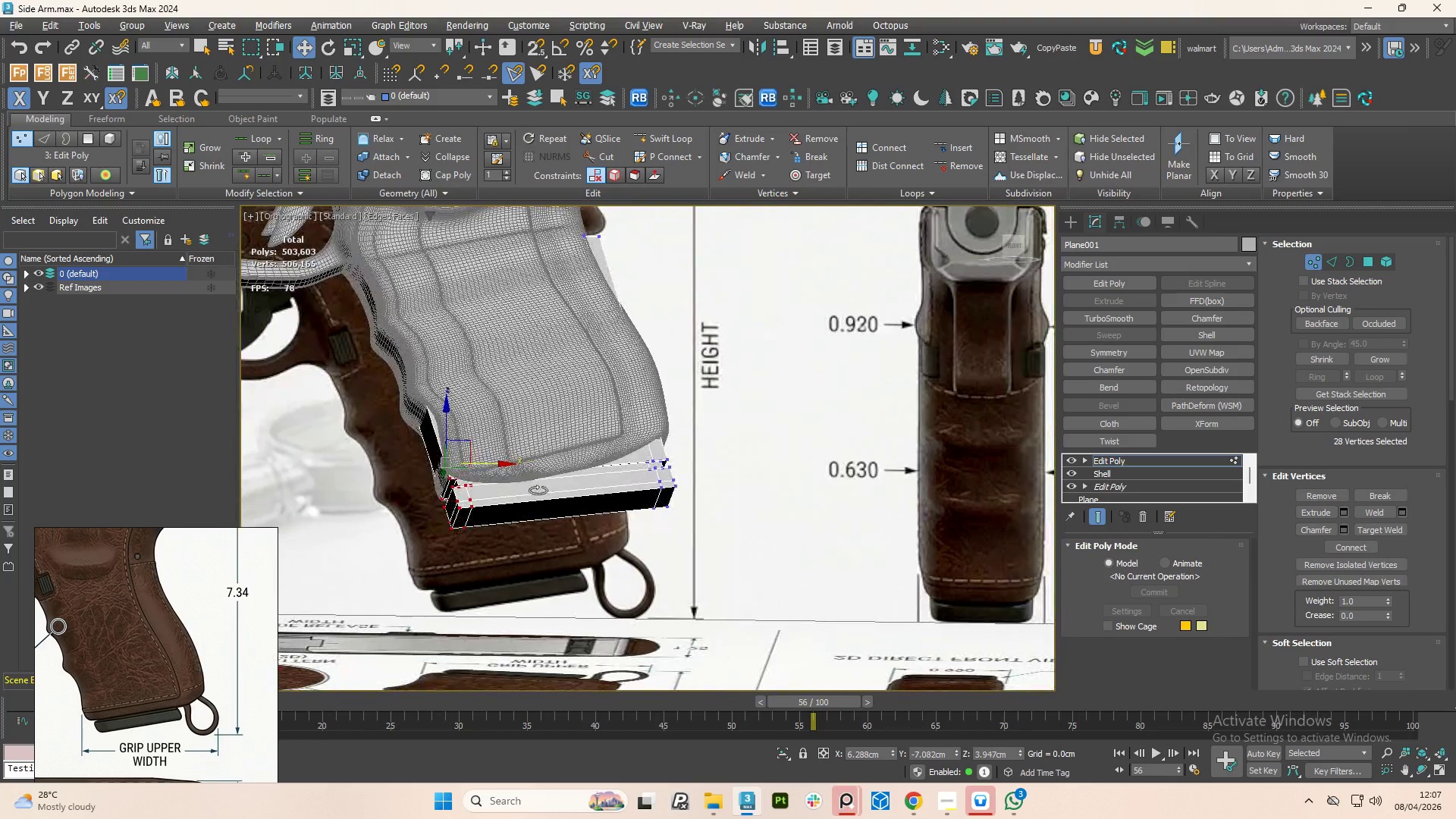 
key(Alt+AltLeft)
 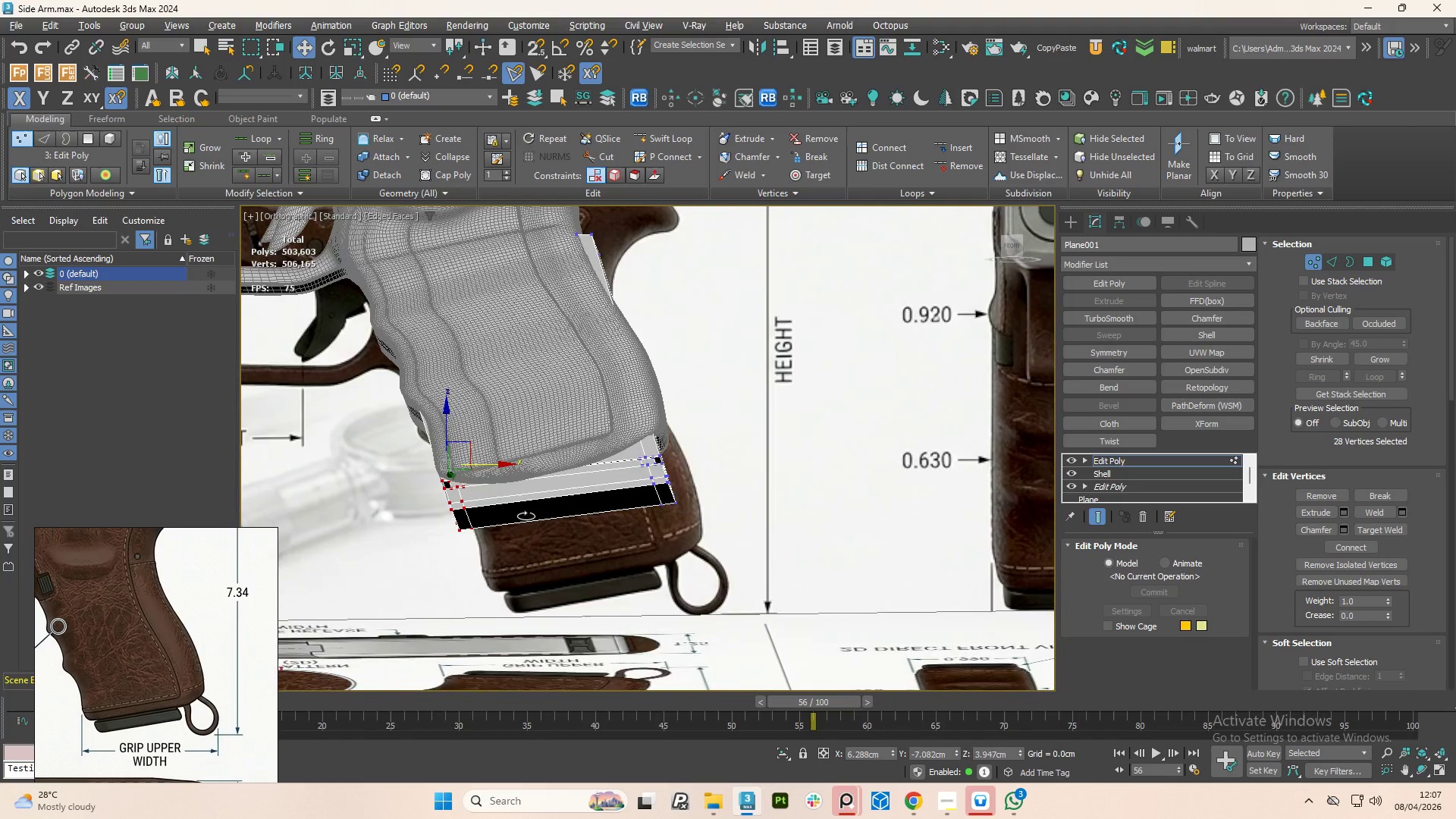 
key(Alt+AltLeft)
 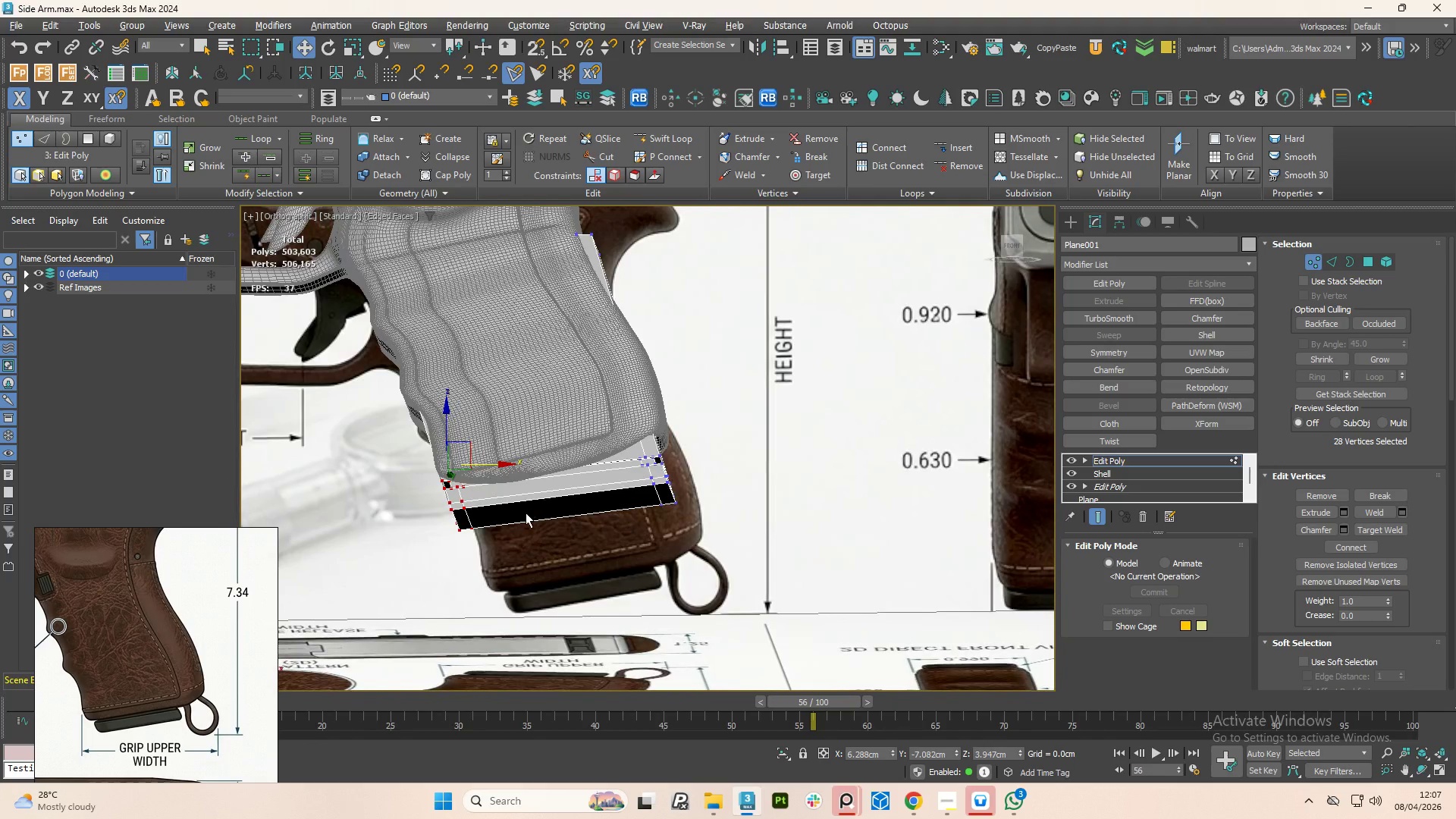 
key(Alt+AltLeft)
 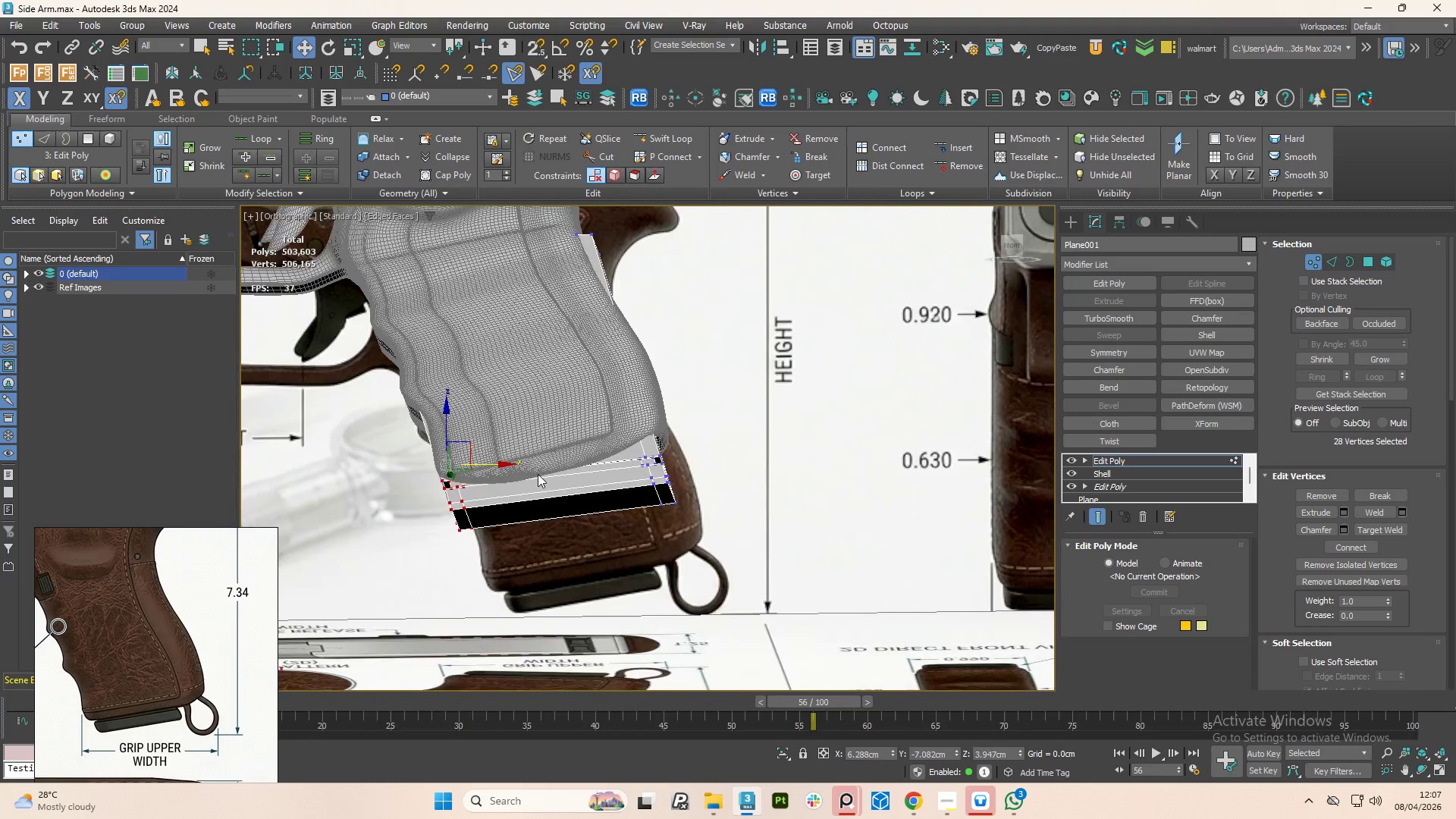 
hold_key(key=AltLeft, duration=1.19)
 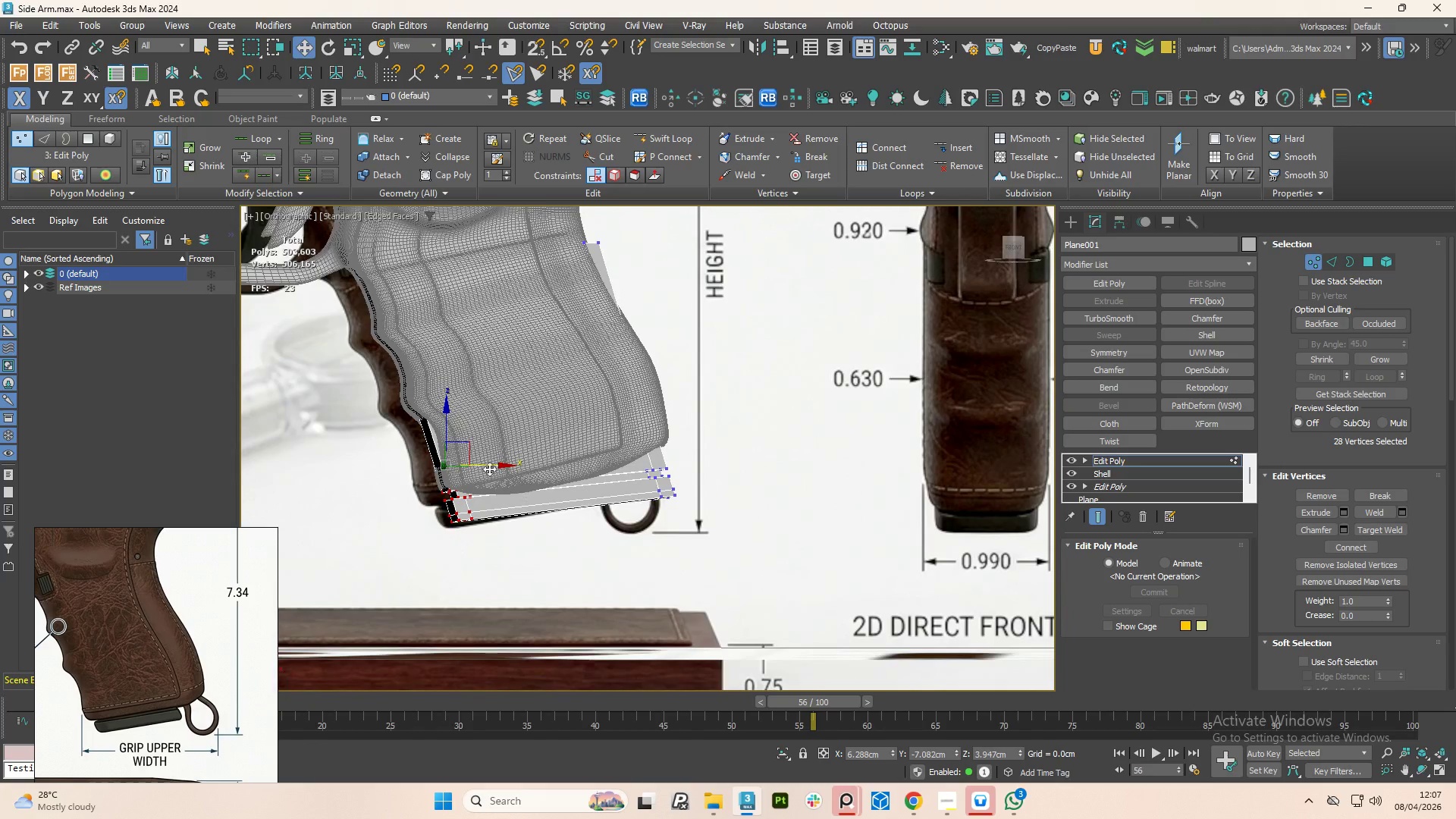 
key(Alt+1)
 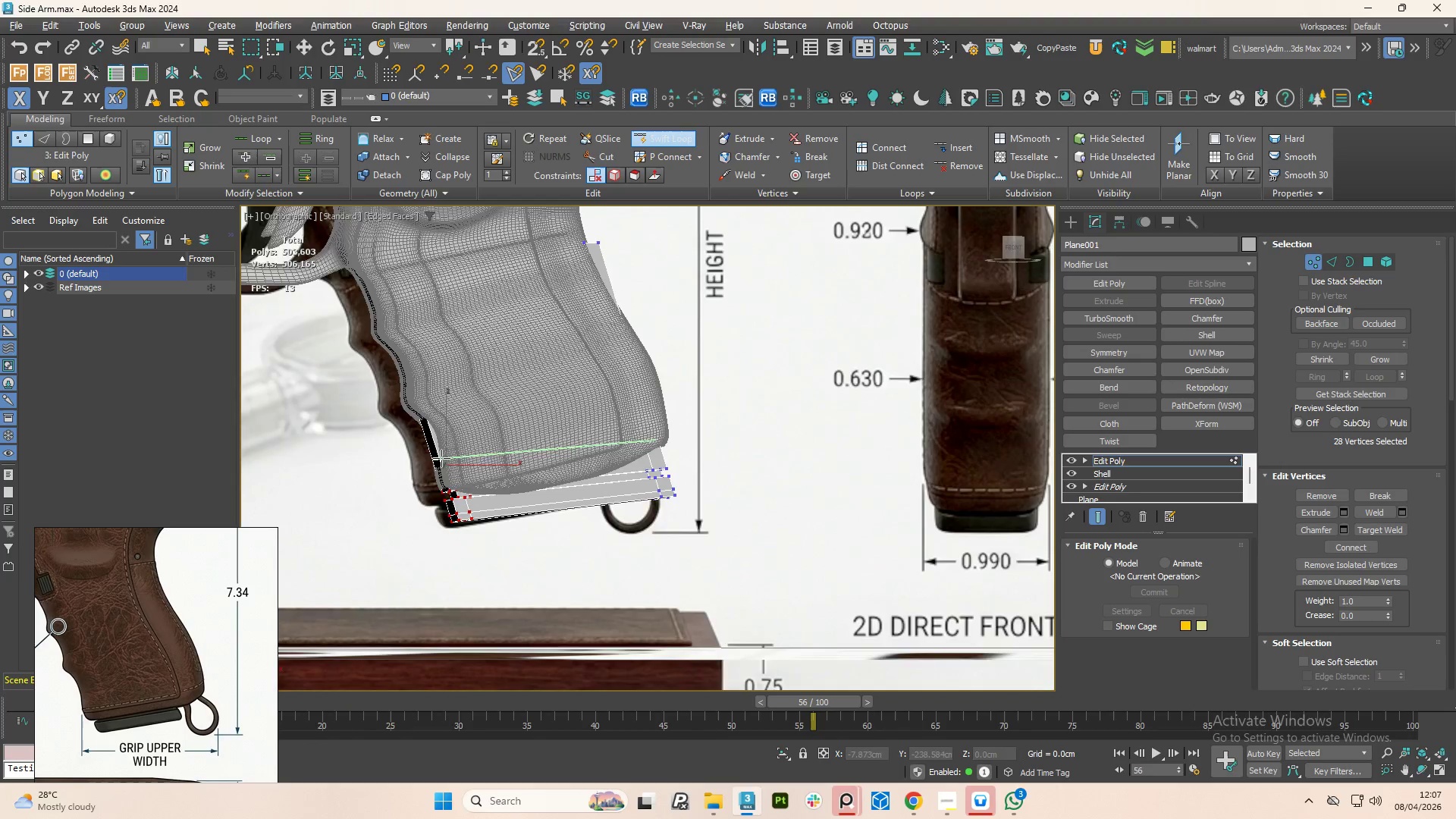 
left_click([440, 438])
 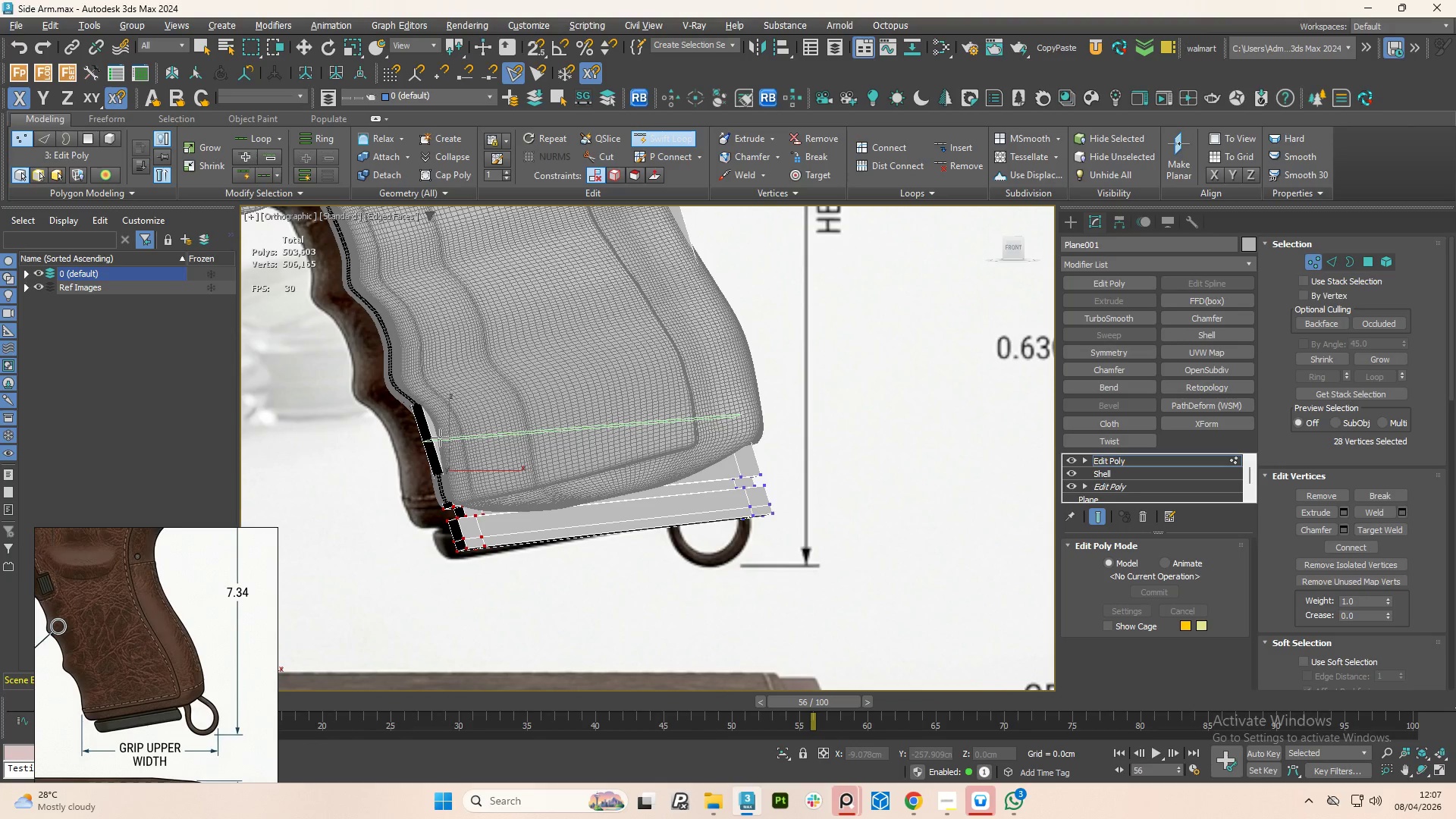 
scroll: coordinate [440, 453], scroll_direction: up, amount: 1.0
 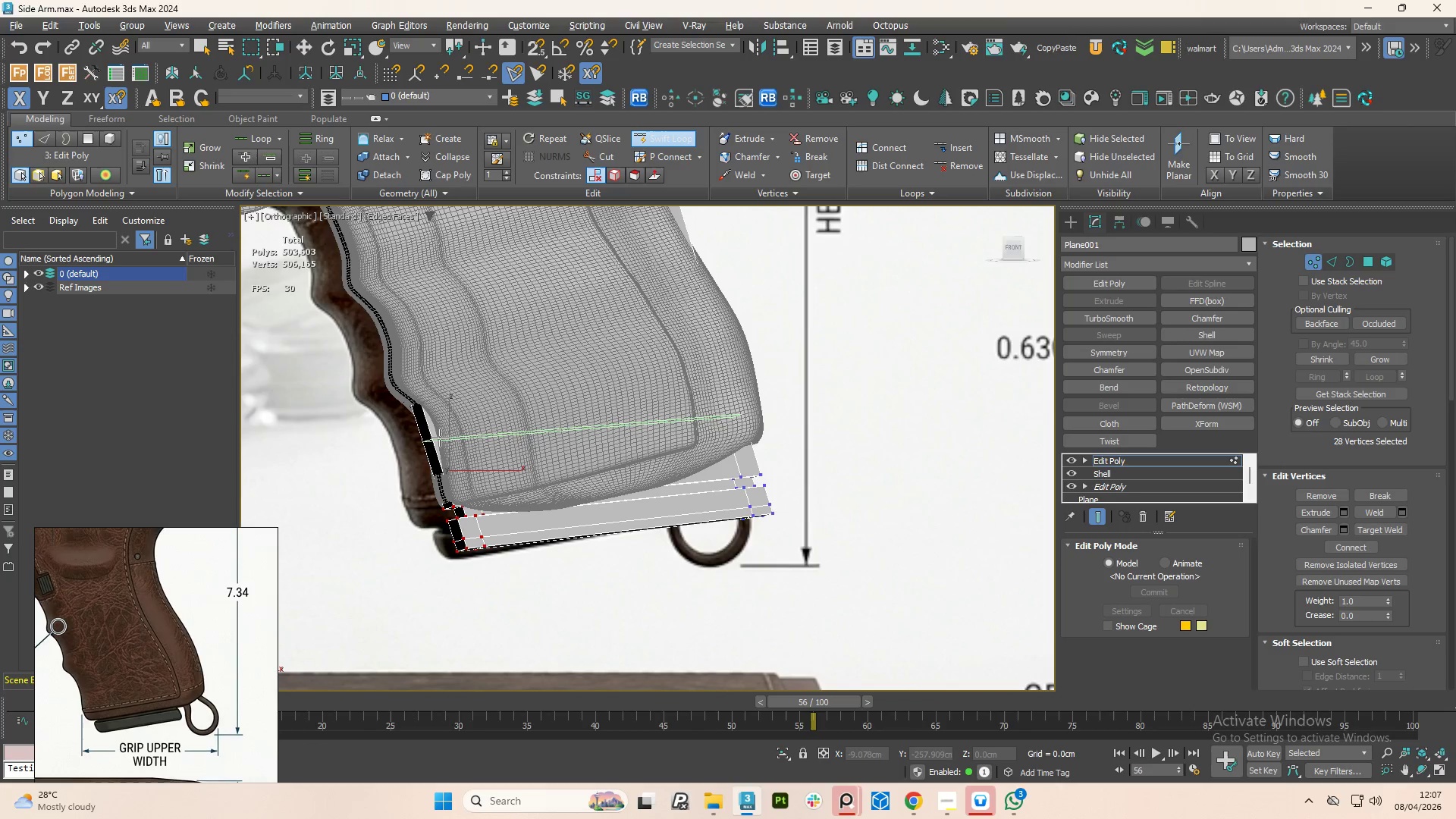 
right_click([440, 438])
 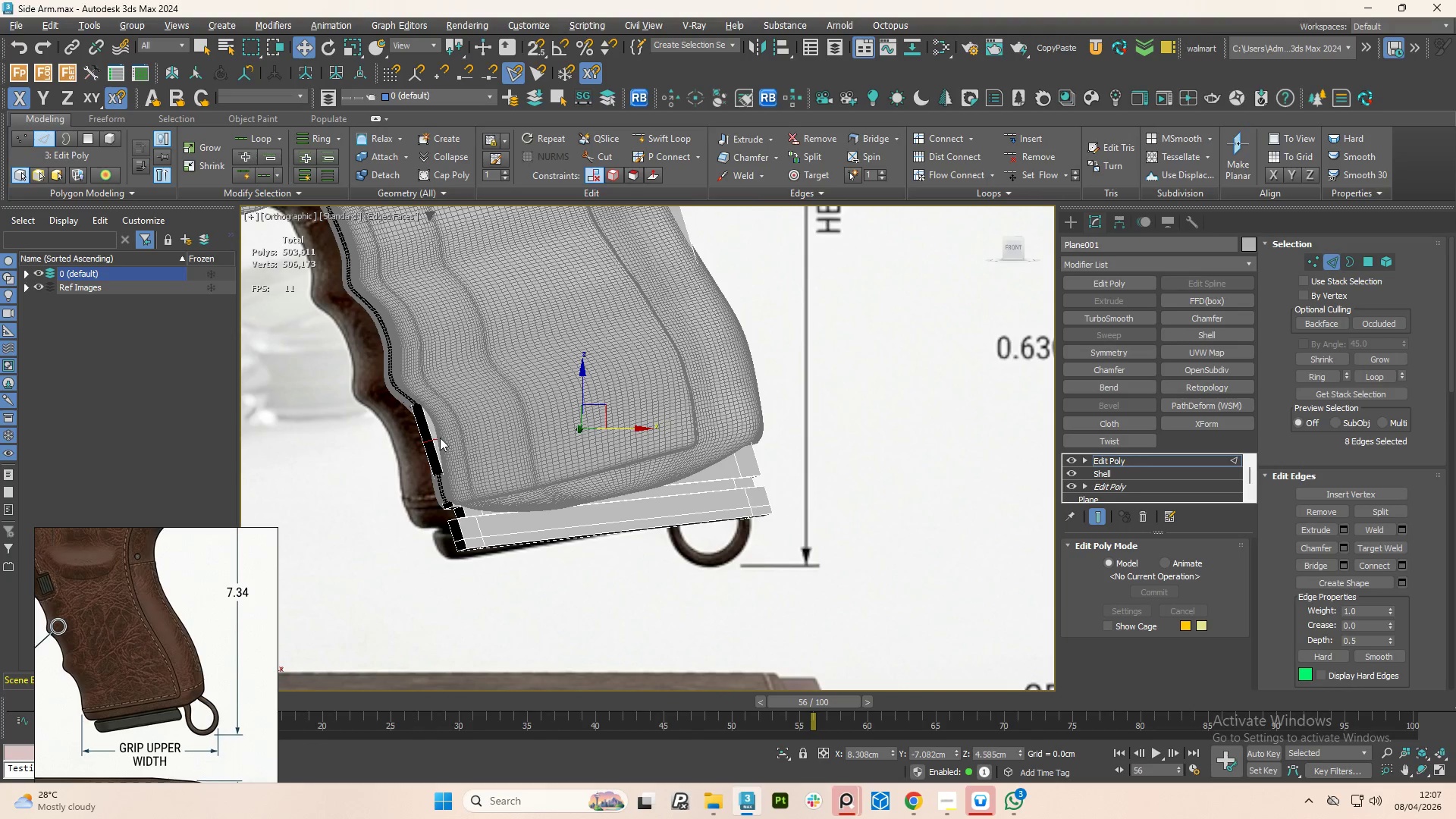 
key(1)
 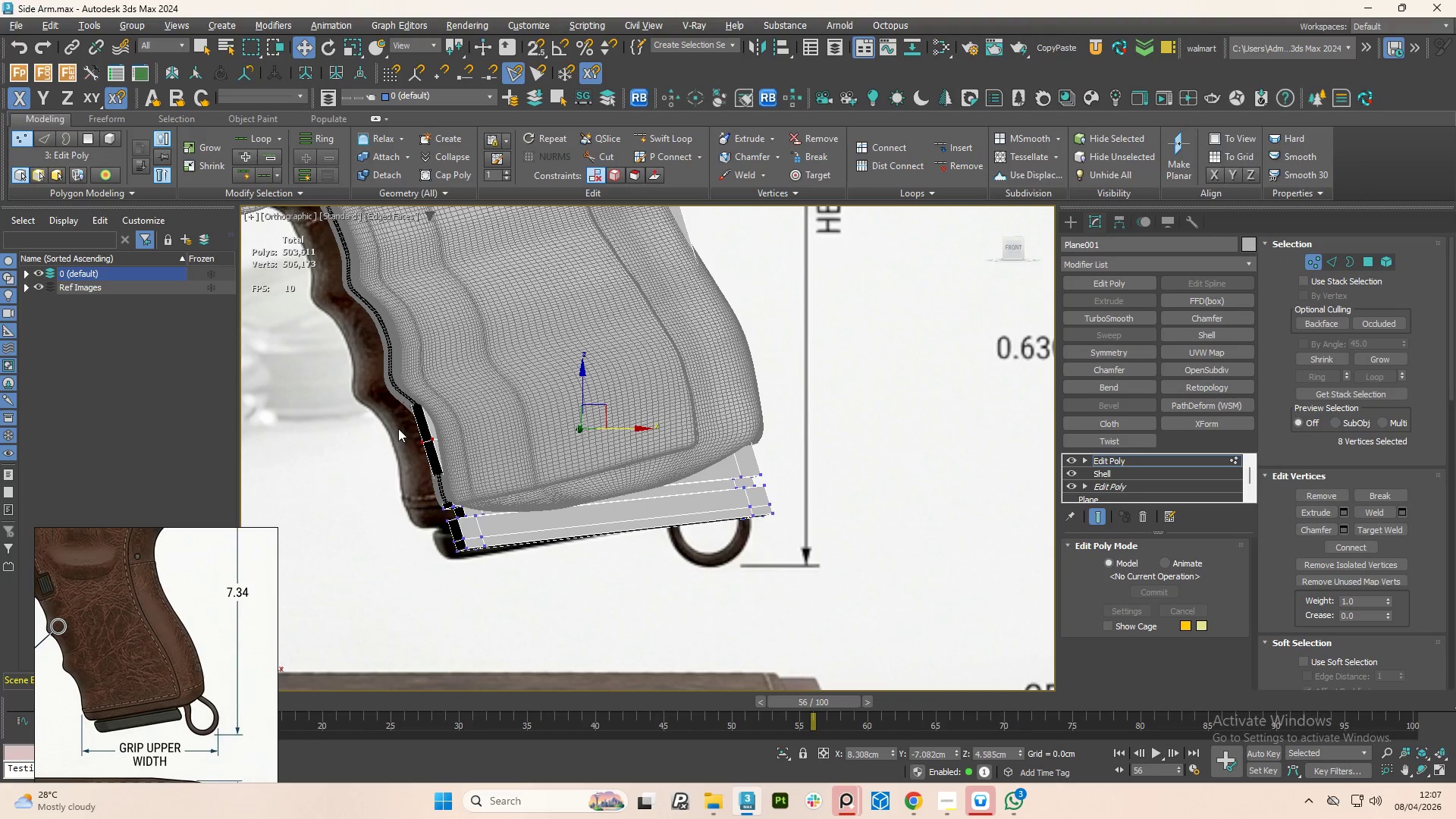 
left_click_drag(start_coordinate=[398, 428], to_coordinate=[443, 453])
 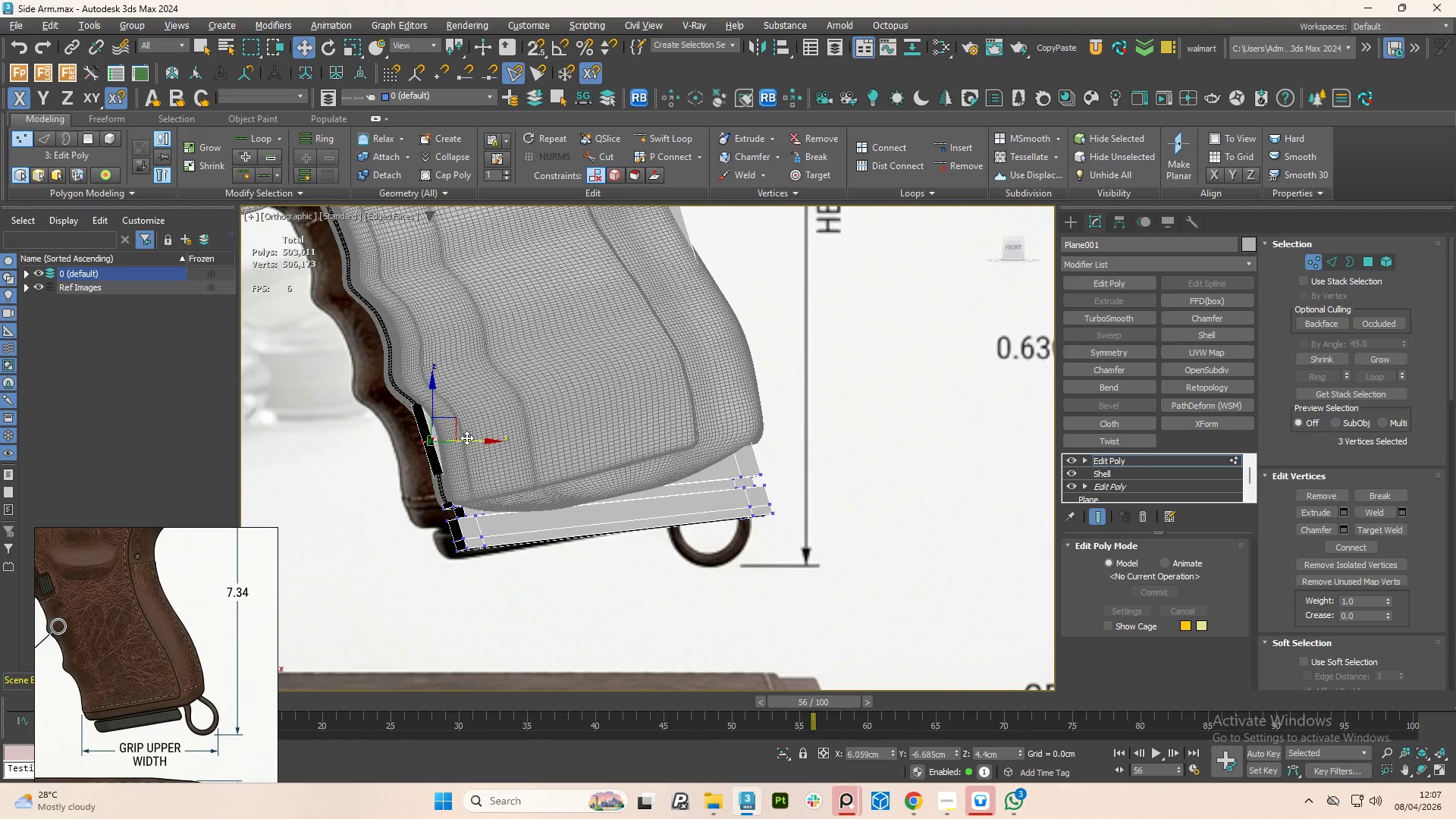 
left_click_drag(start_coordinate=[471, 438], to_coordinate=[485, 436])
 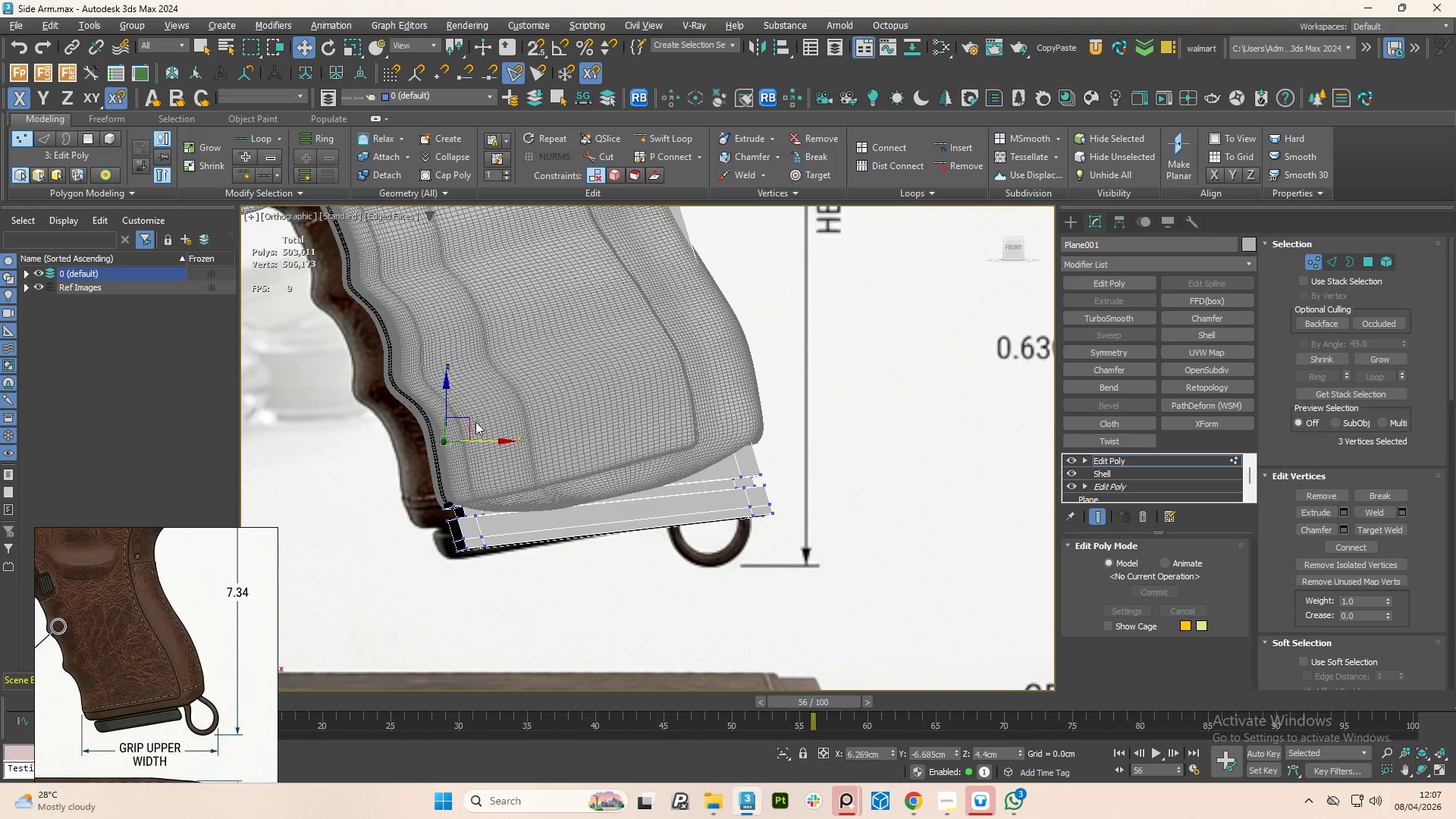 
hold_key(key=AltLeft, duration=0.72)
 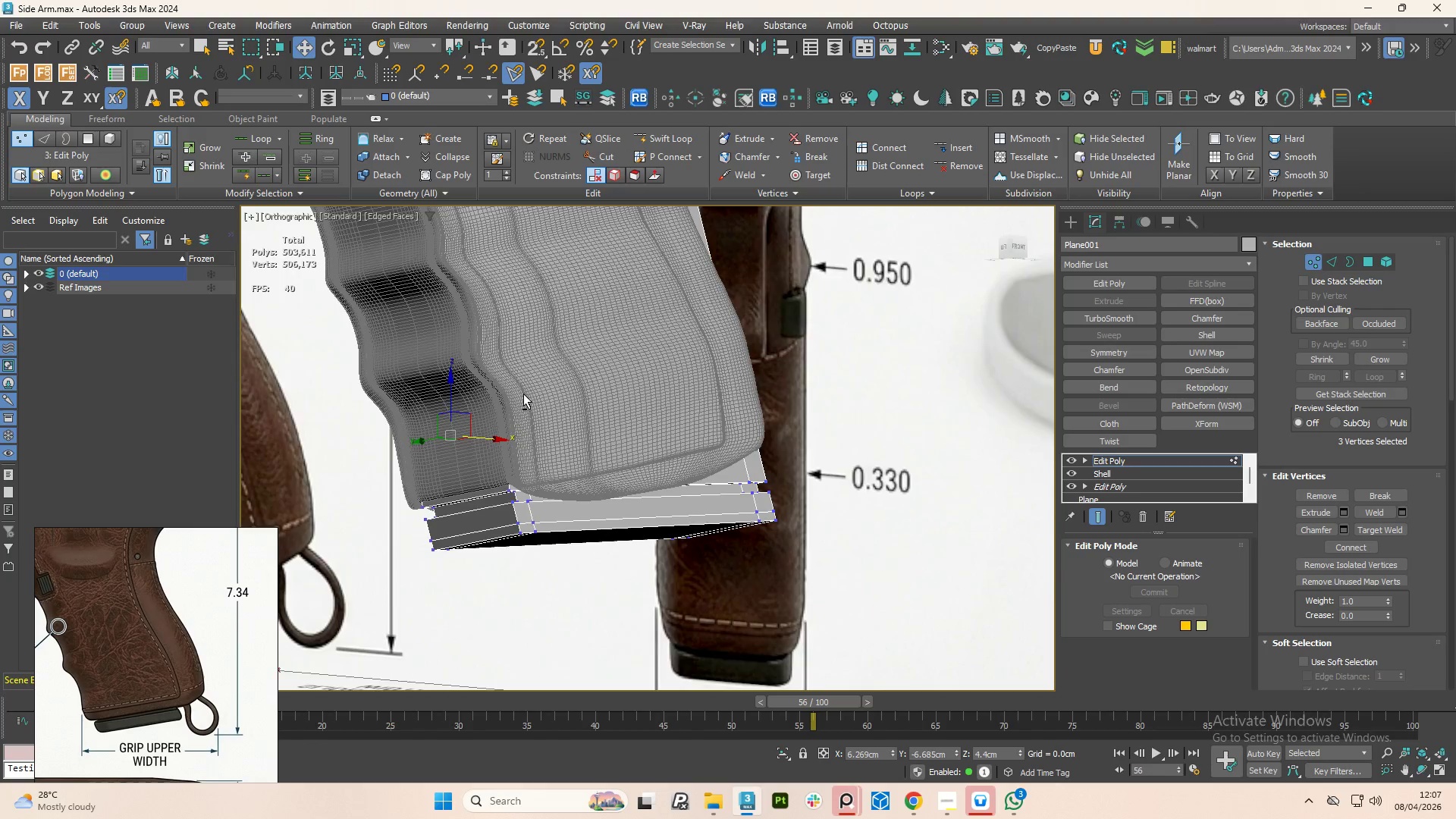 
hold_key(key=AltLeft, duration=1.5)
 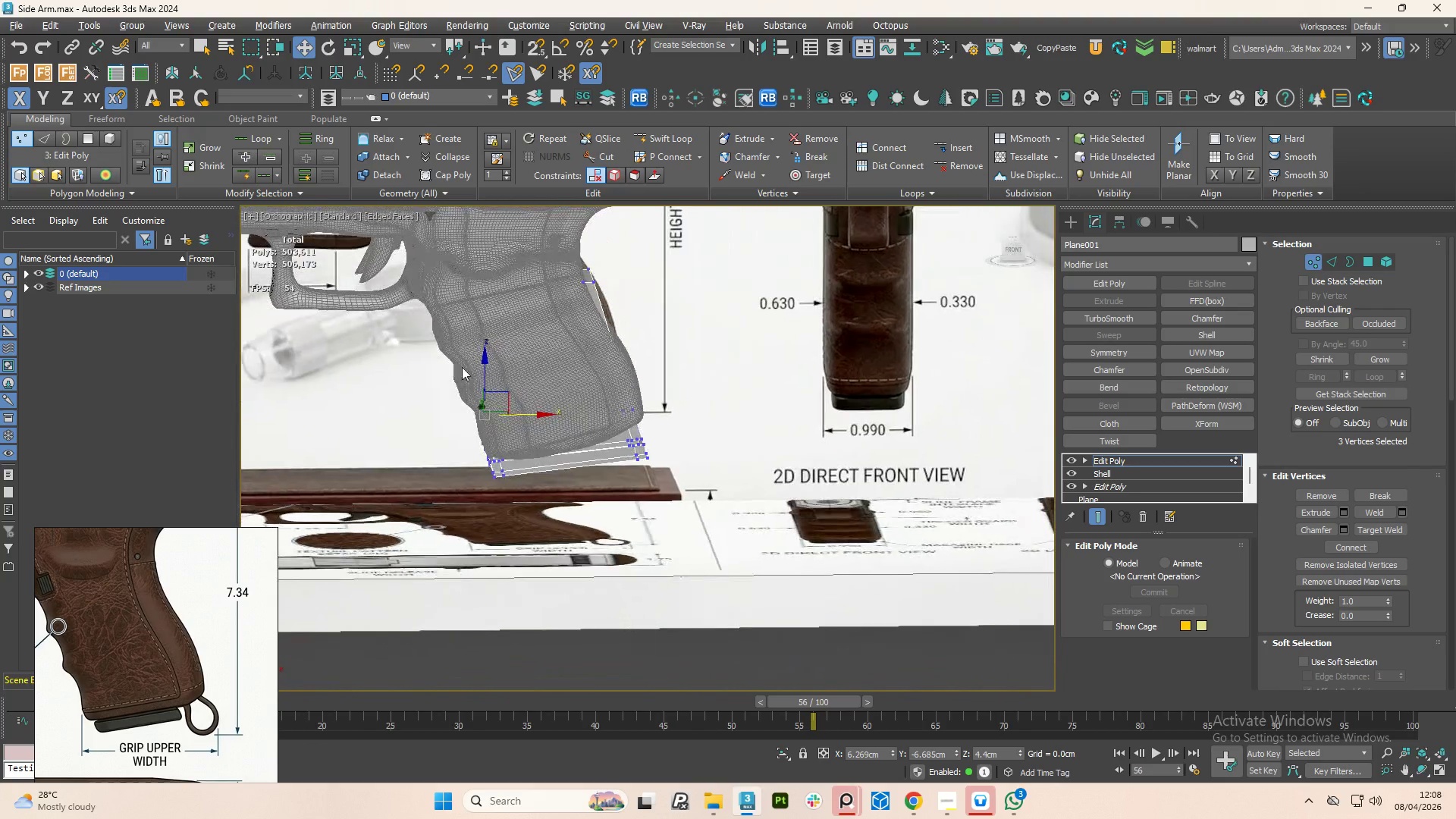 
scroll: coordinate [523, 394], scroll_direction: down, amount: 2.0
 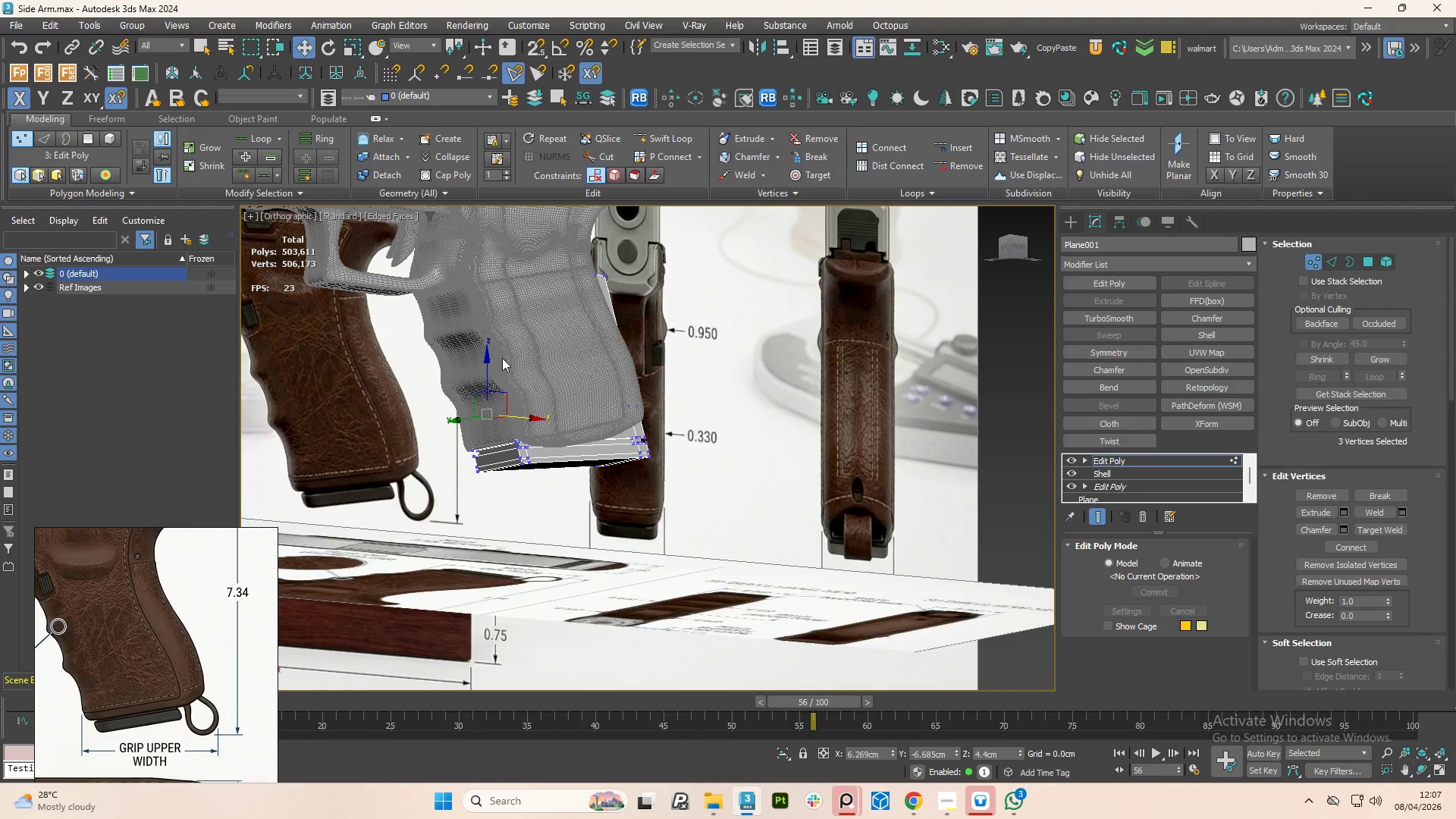 
hold_key(key=AltLeft, duration=0.48)
 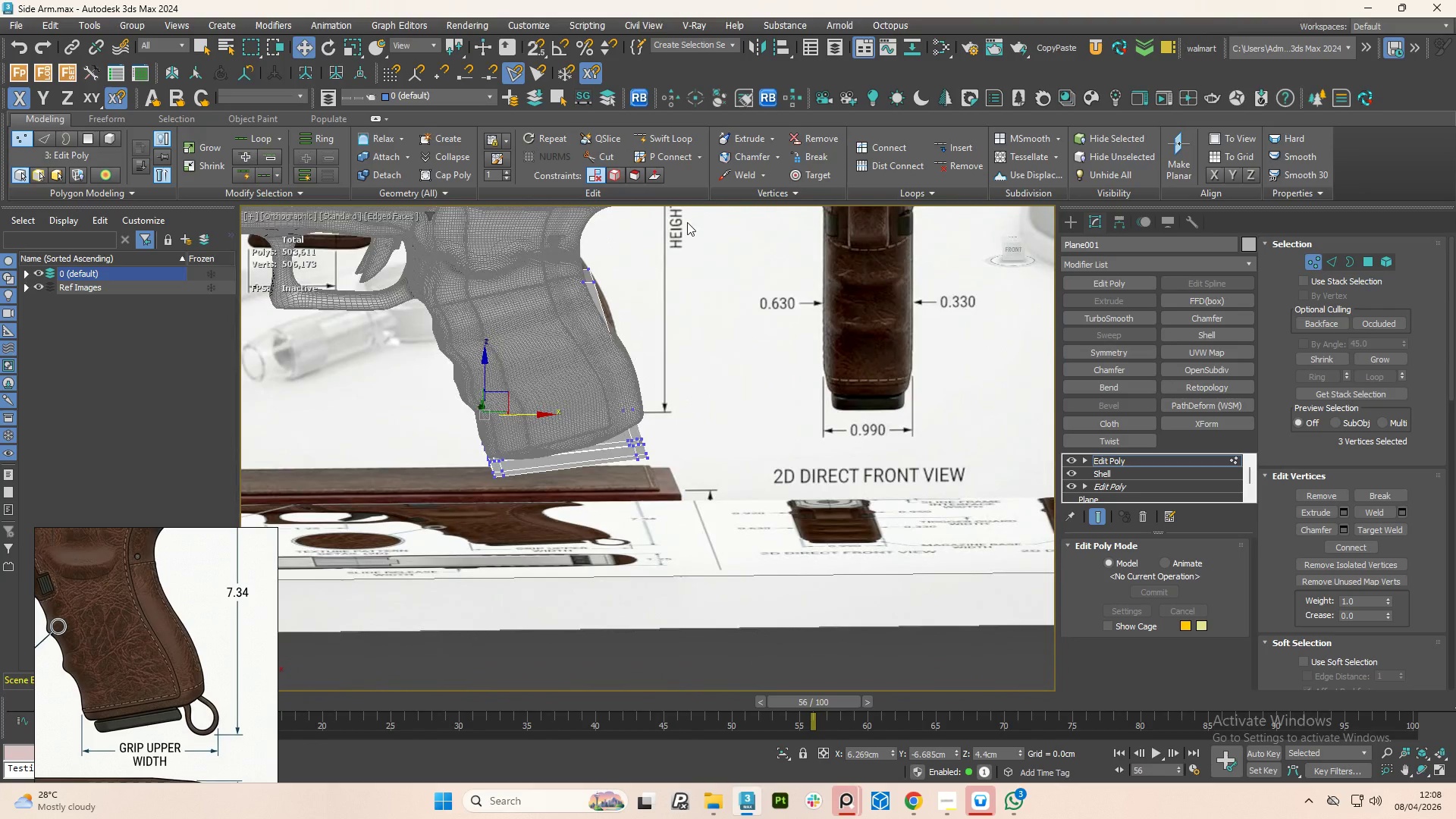 
left_click_drag(start_coordinate=[687, 222], to_coordinate=[547, 337])
 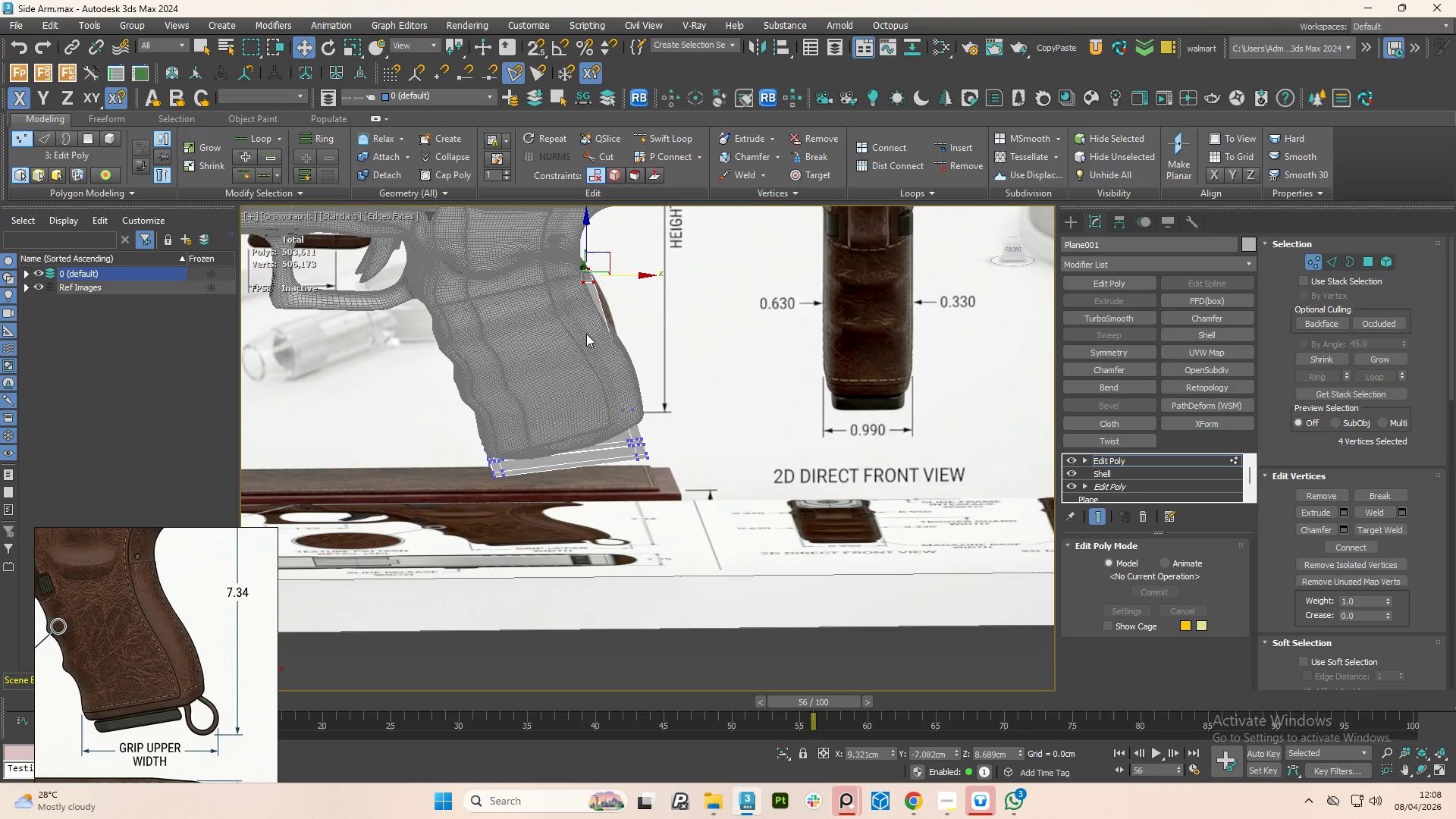 
hold_key(key=AltLeft, duration=0.75)
 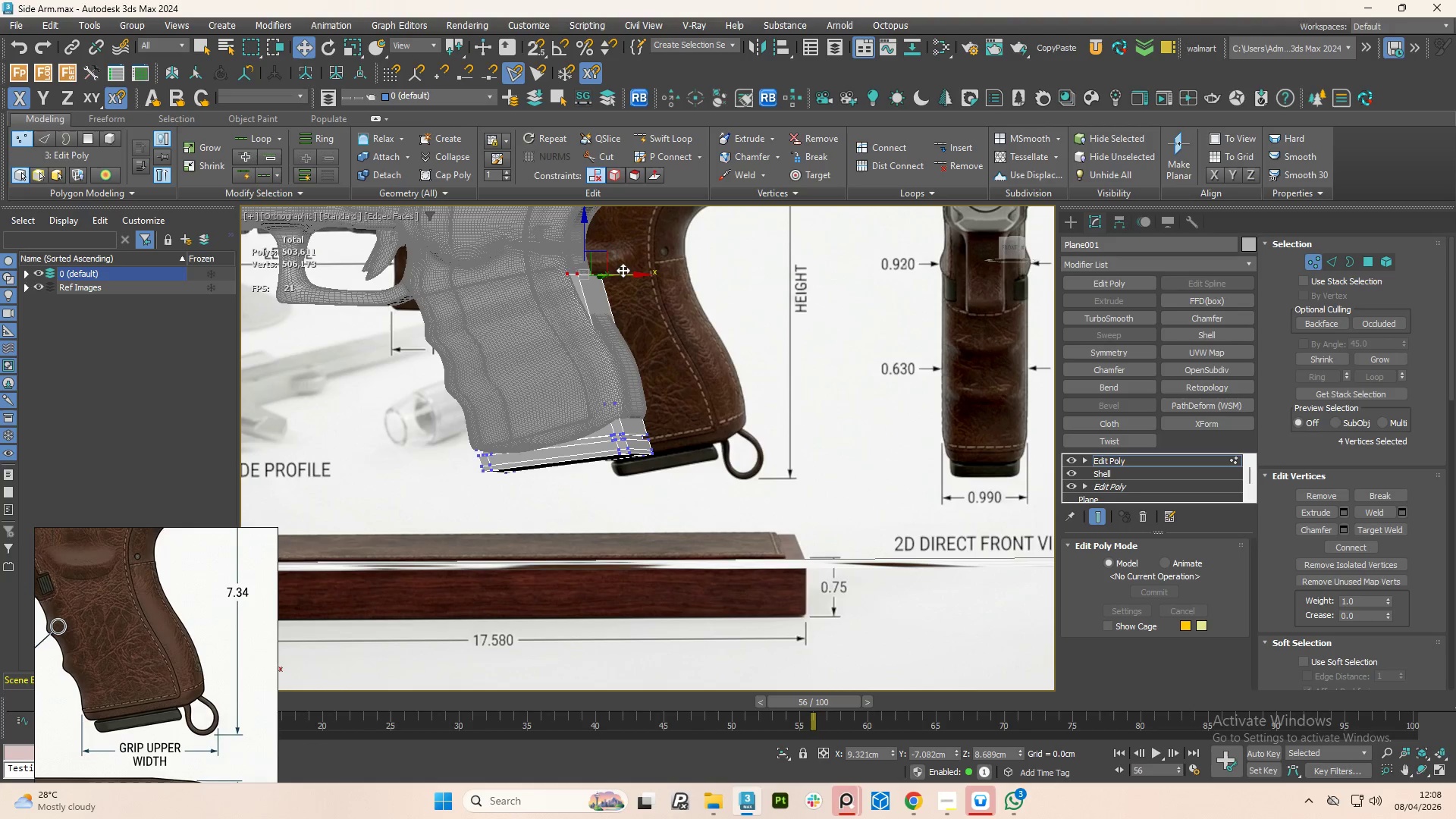 
left_click_drag(start_coordinate=[626, 271], to_coordinate=[603, 277])
 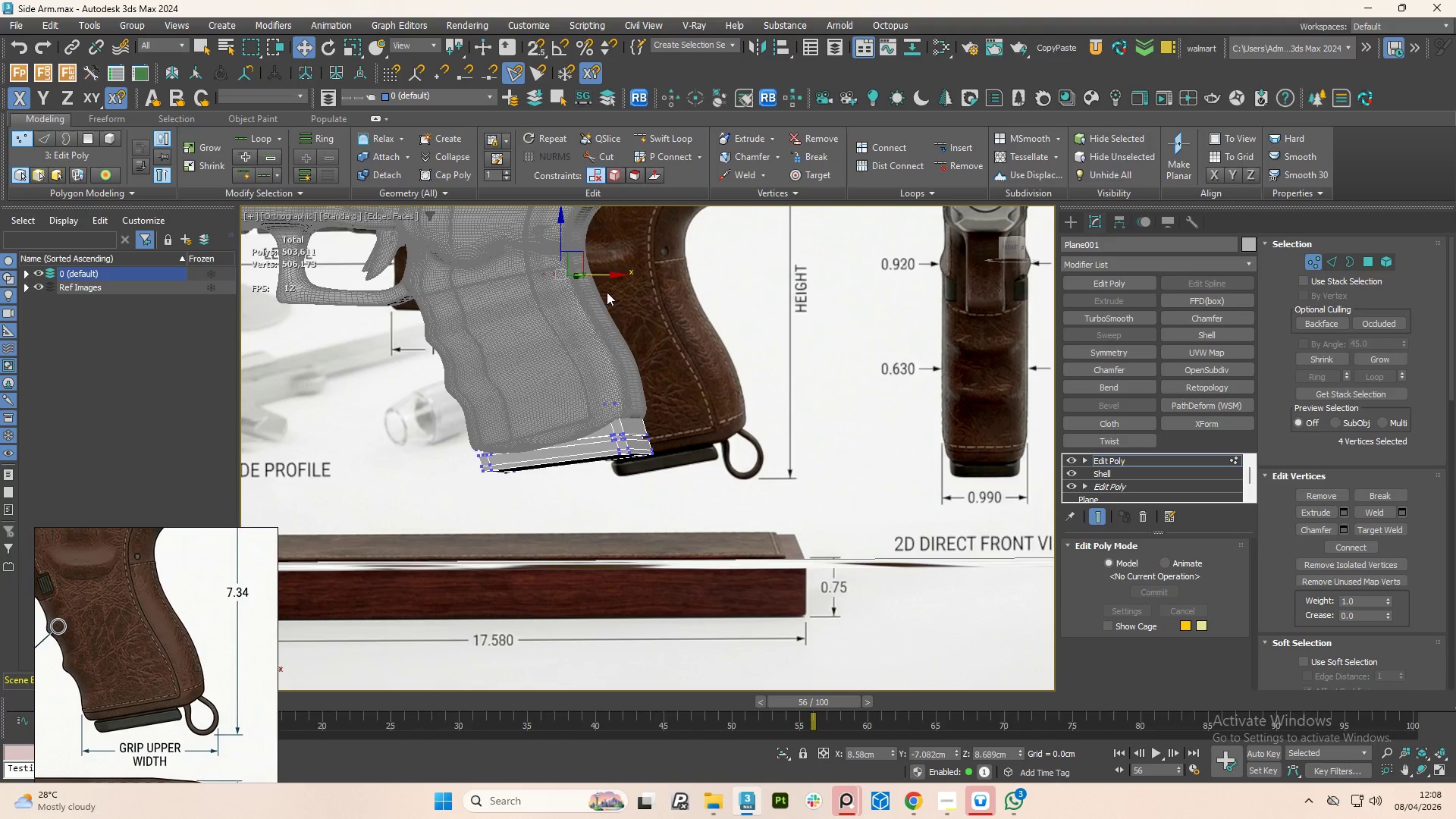 
hold_key(key=AltLeft, duration=1.45)
 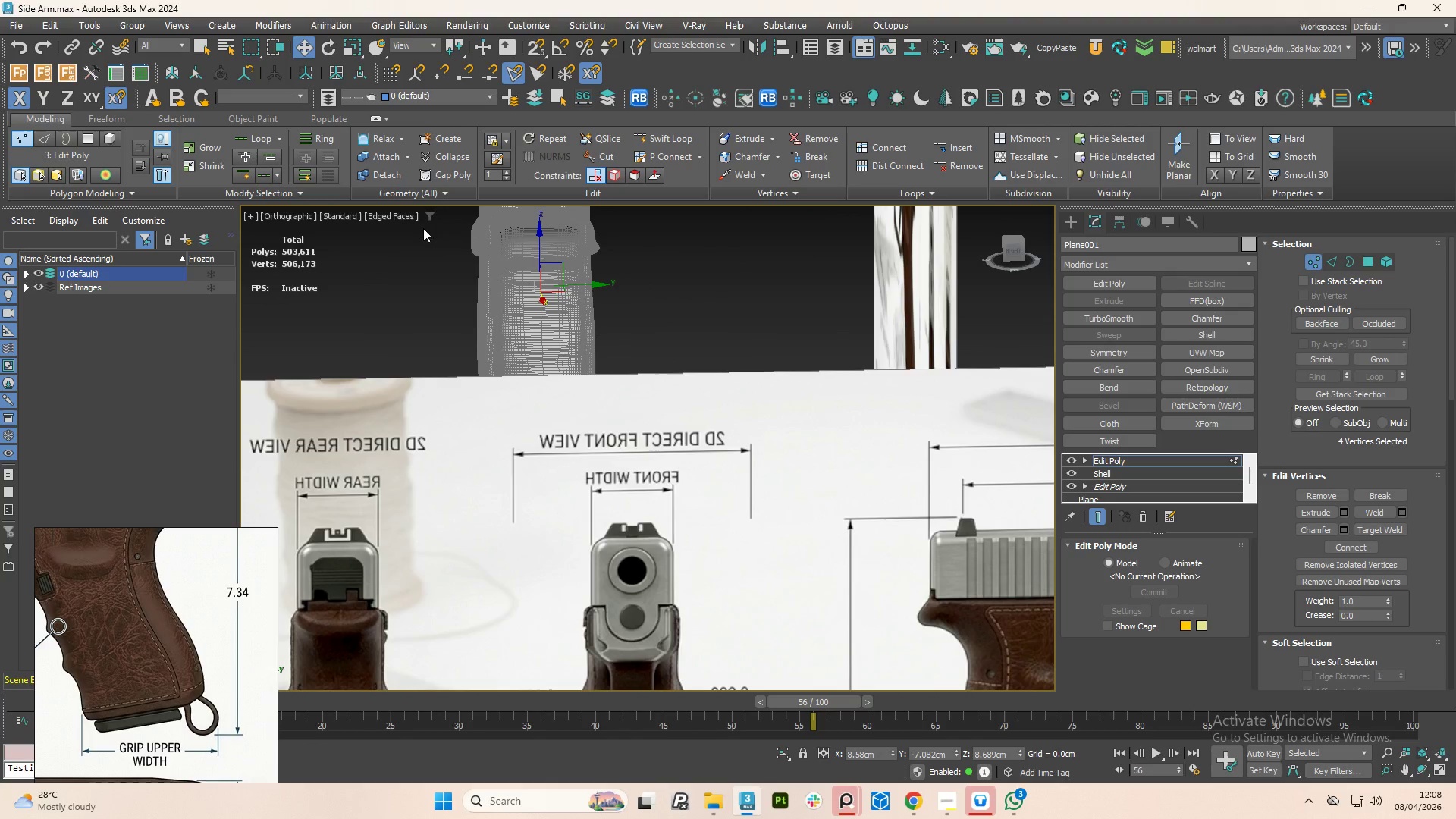 
left_click_drag(start_coordinate=[423, 228], to_coordinate=[518, 354])
 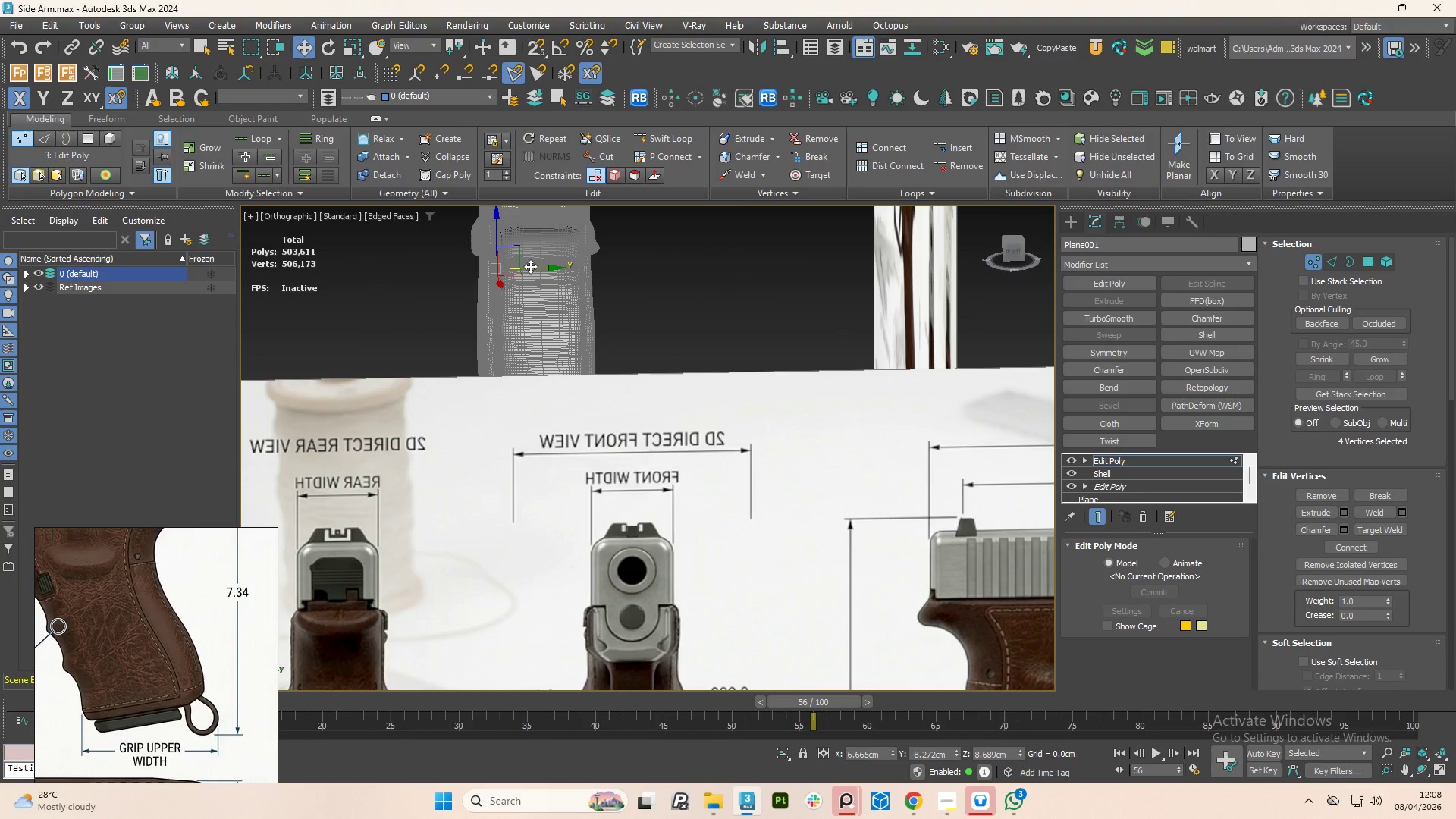 
left_click_drag(start_coordinate=[530, 266], to_coordinate=[537, 267])
 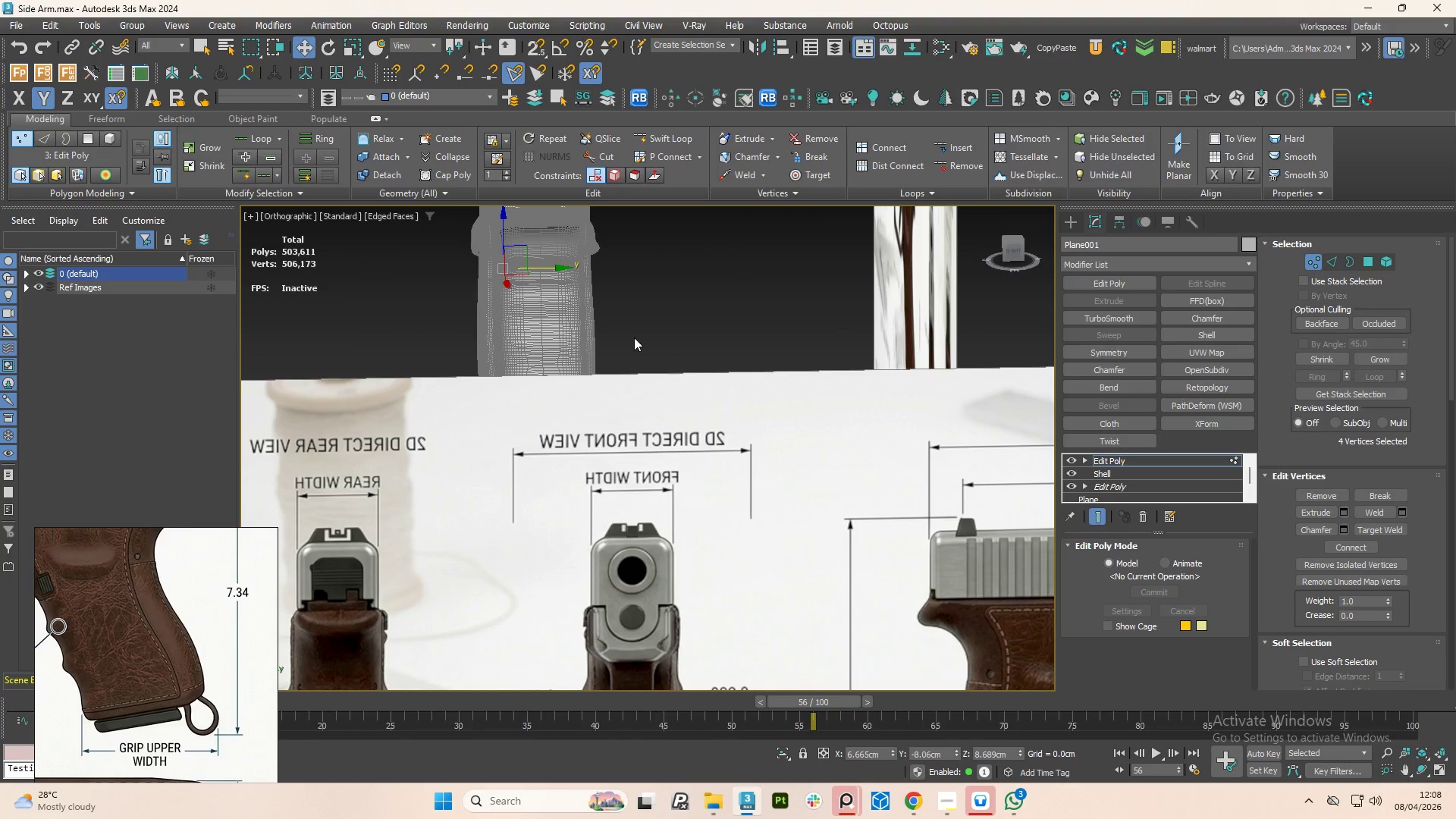 
left_click_drag(start_coordinate=[635, 337], to_coordinate=[548, 242])
 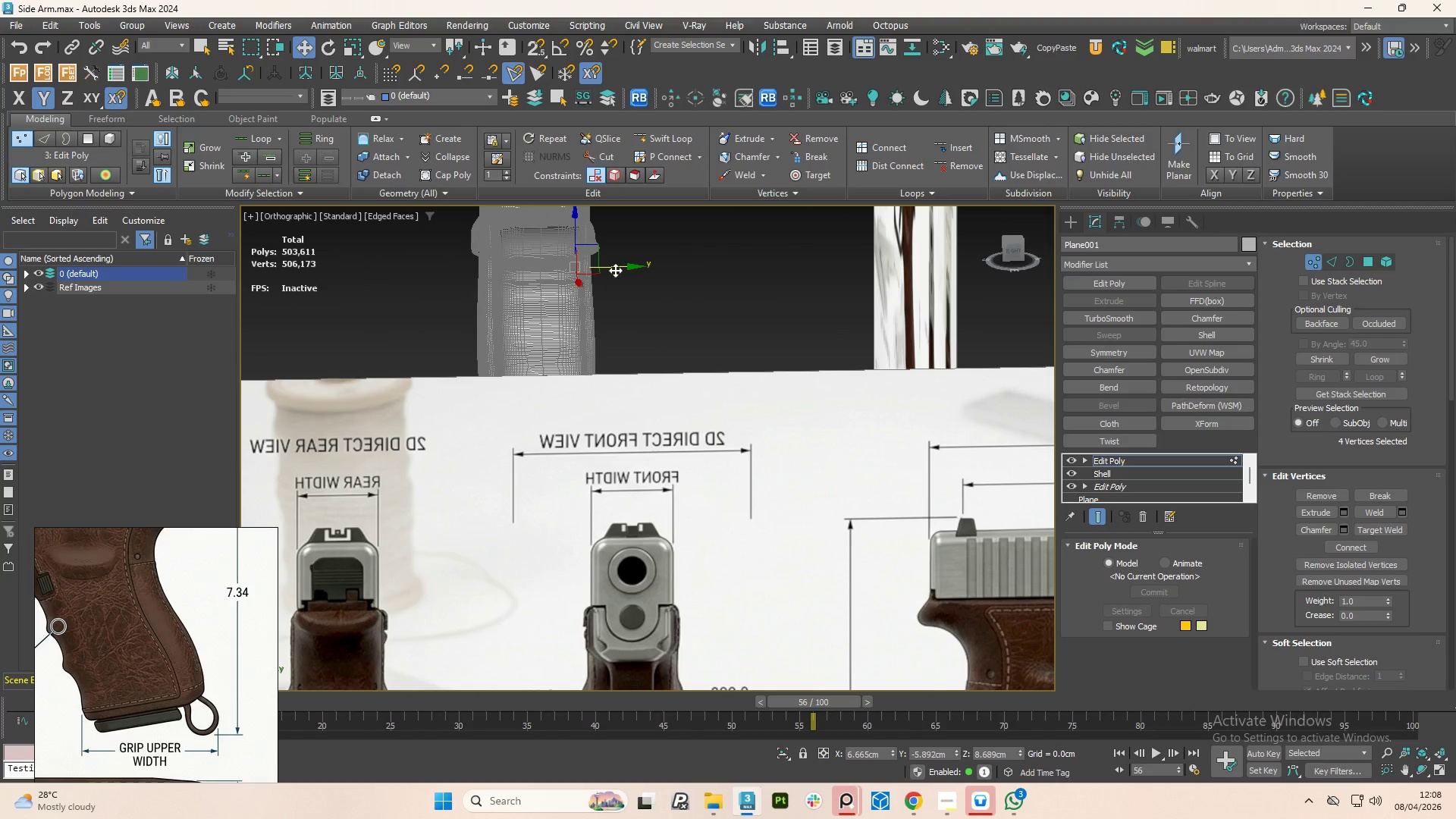 
left_click_drag(start_coordinate=[618, 268], to_coordinate=[610, 268])
 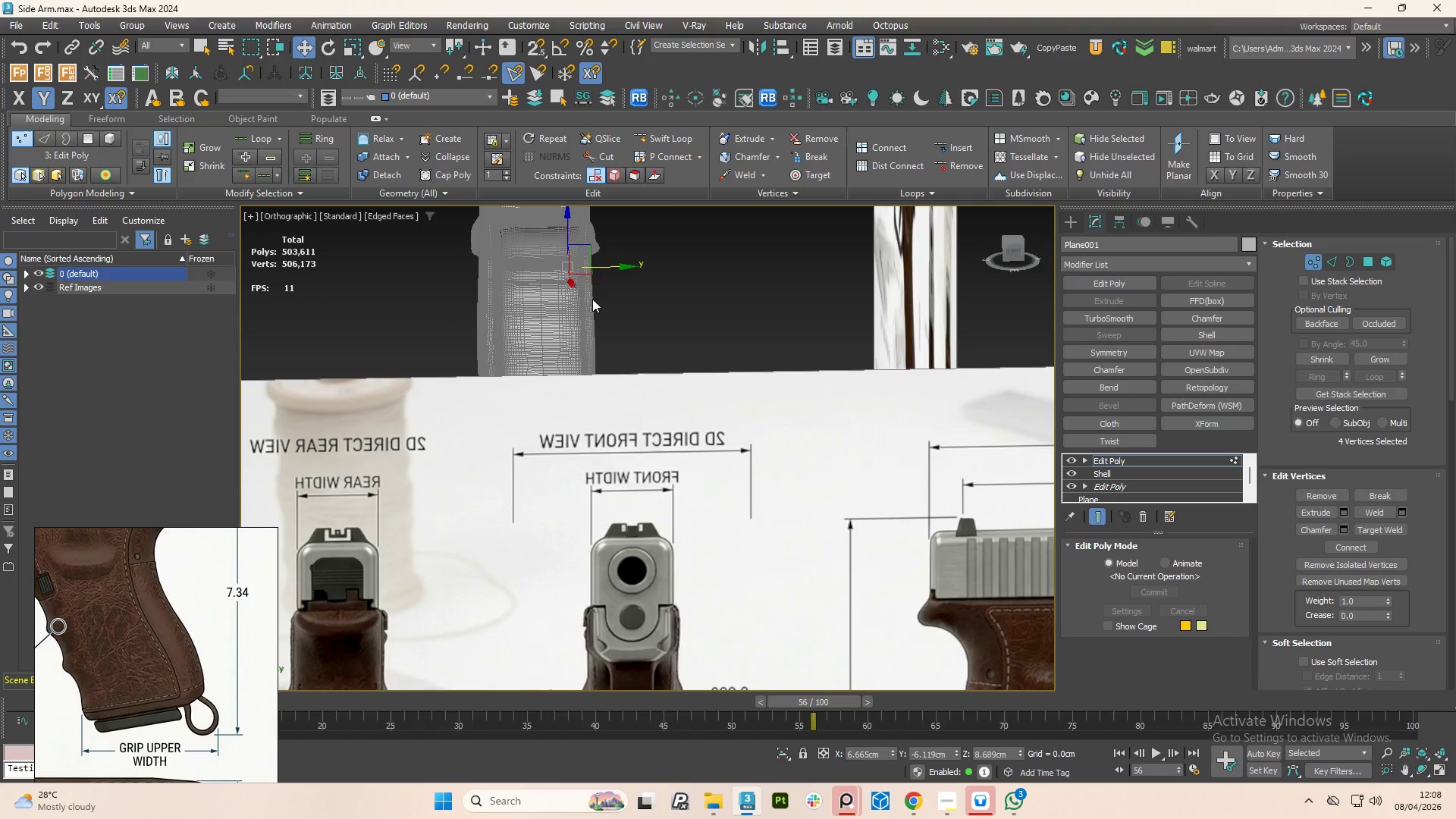 
hold_key(key=AltLeft, duration=1.03)
 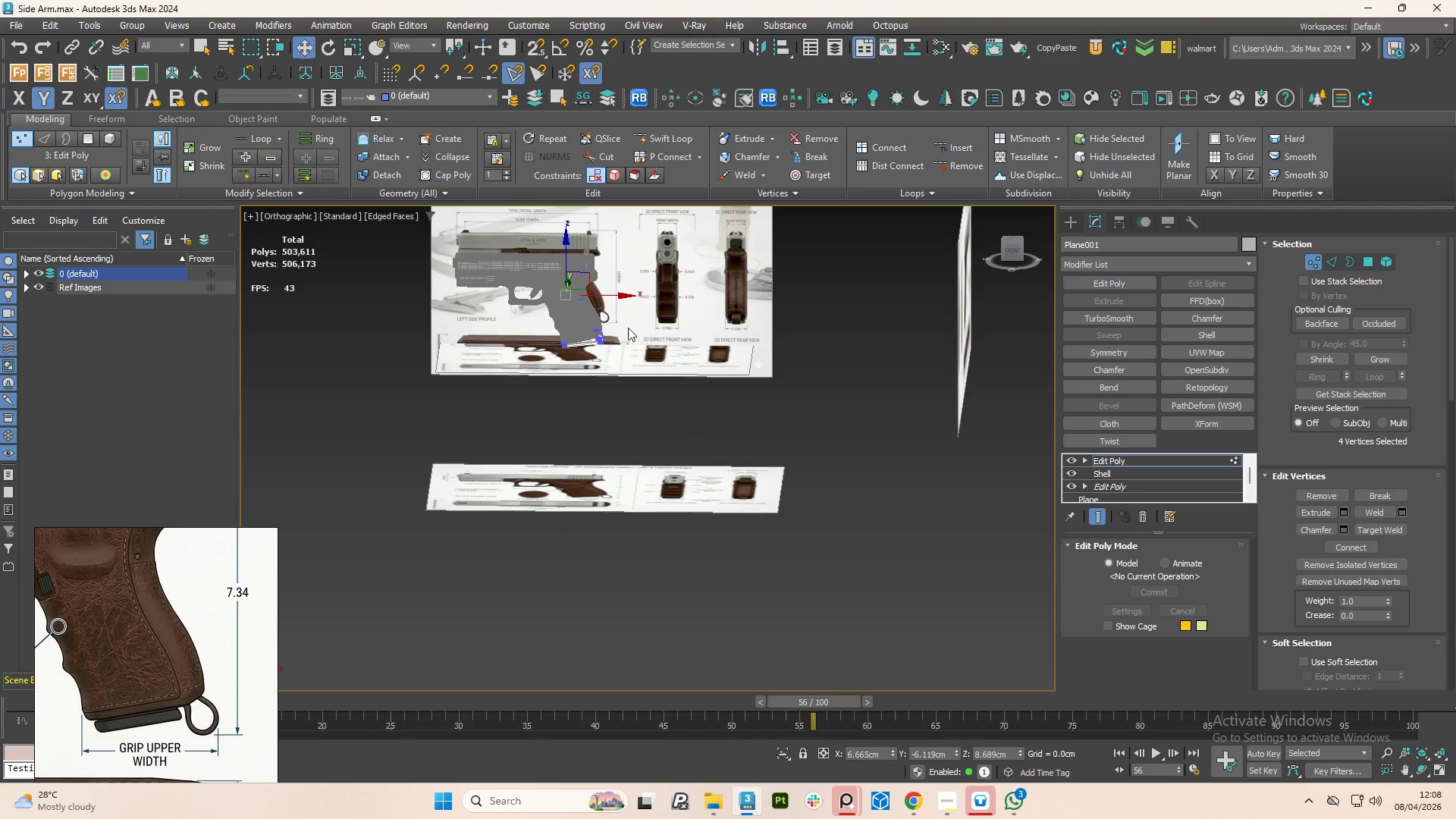 
scroll: coordinate [587, 303], scroll_direction: down, amount: 4.0
 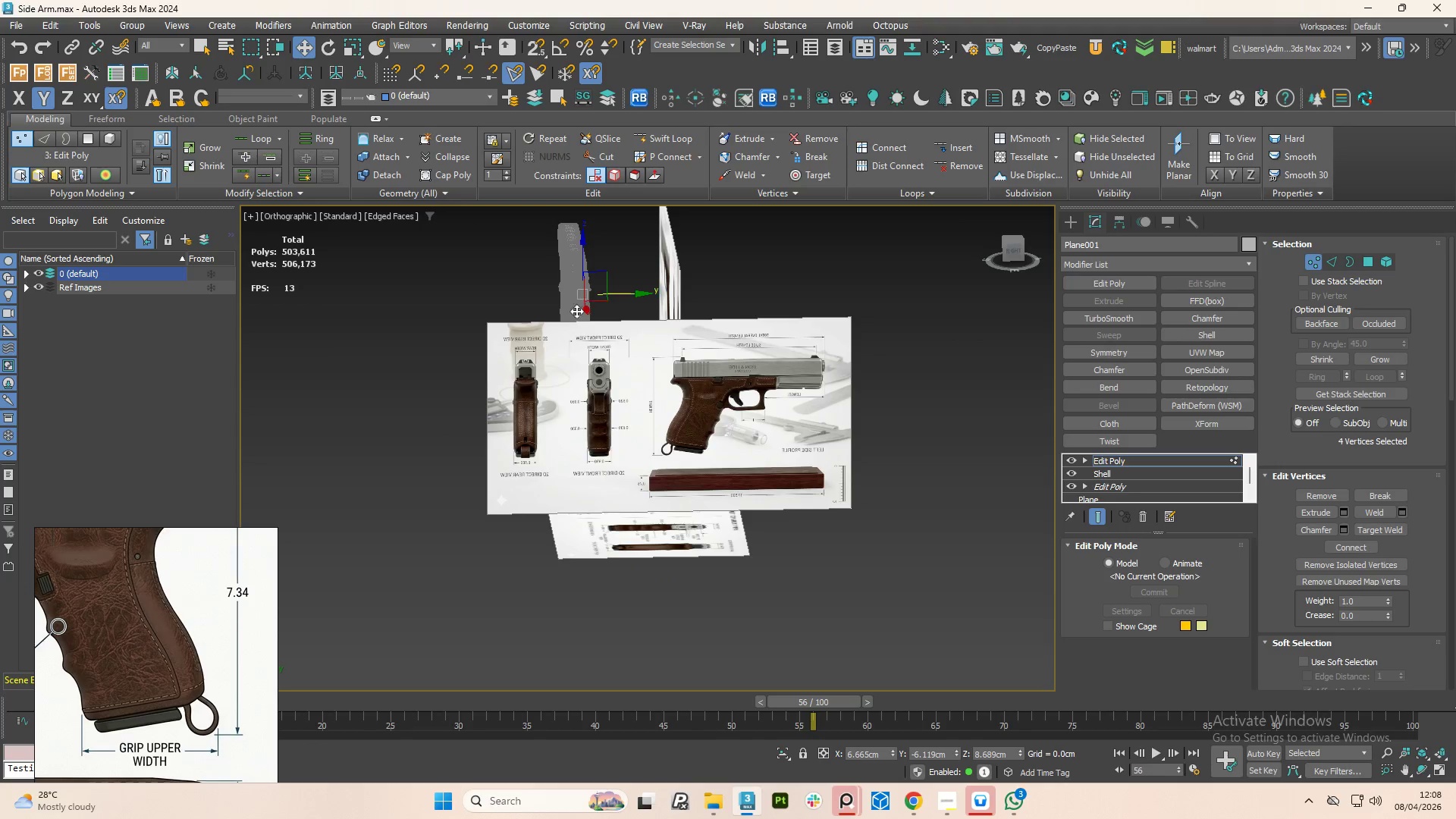 
hold_key(key=AltLeft, duration=1.51)
 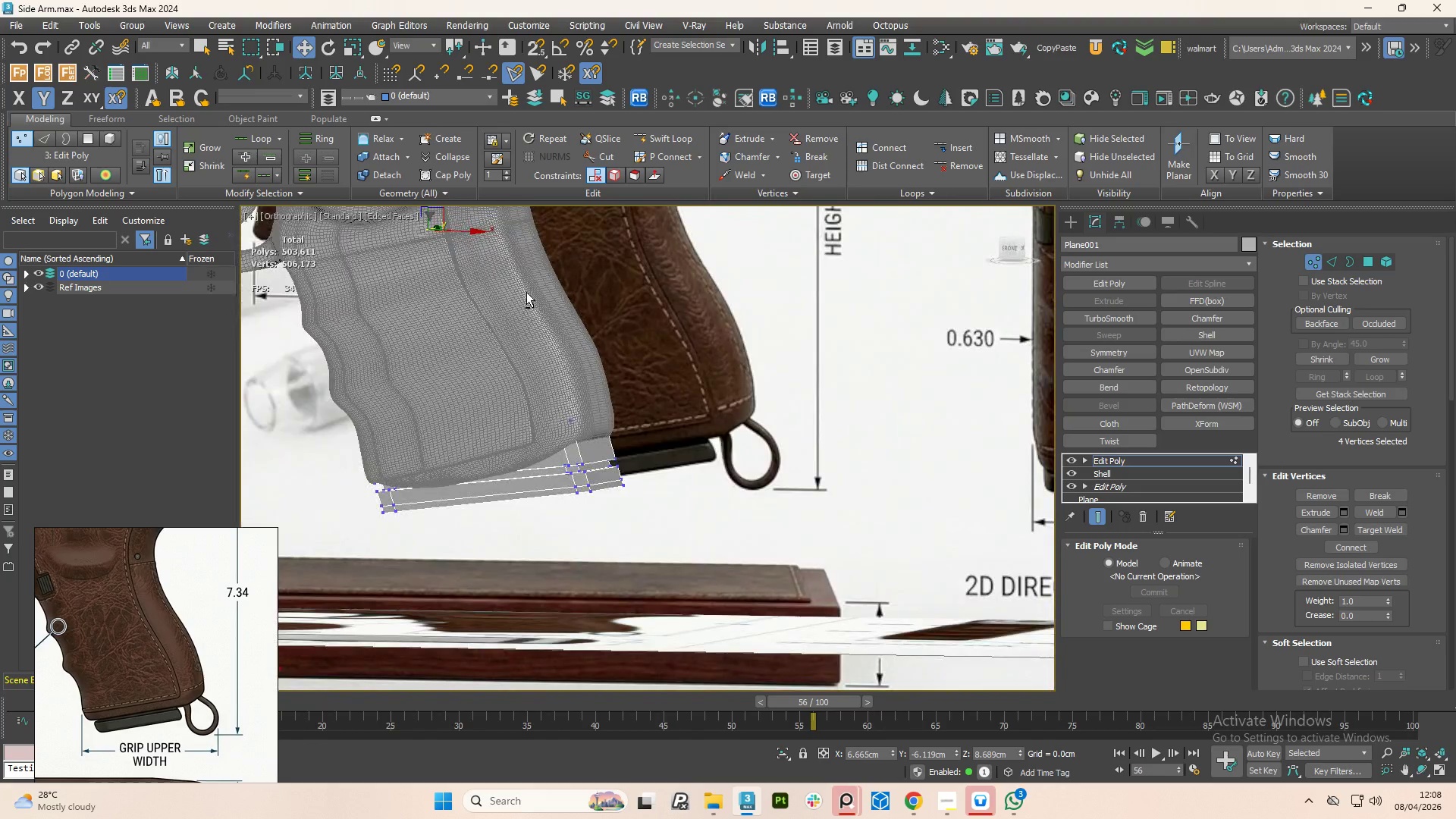 
scroll: coordinate [576, 298], scroll_direction: up, amount: 5.0
 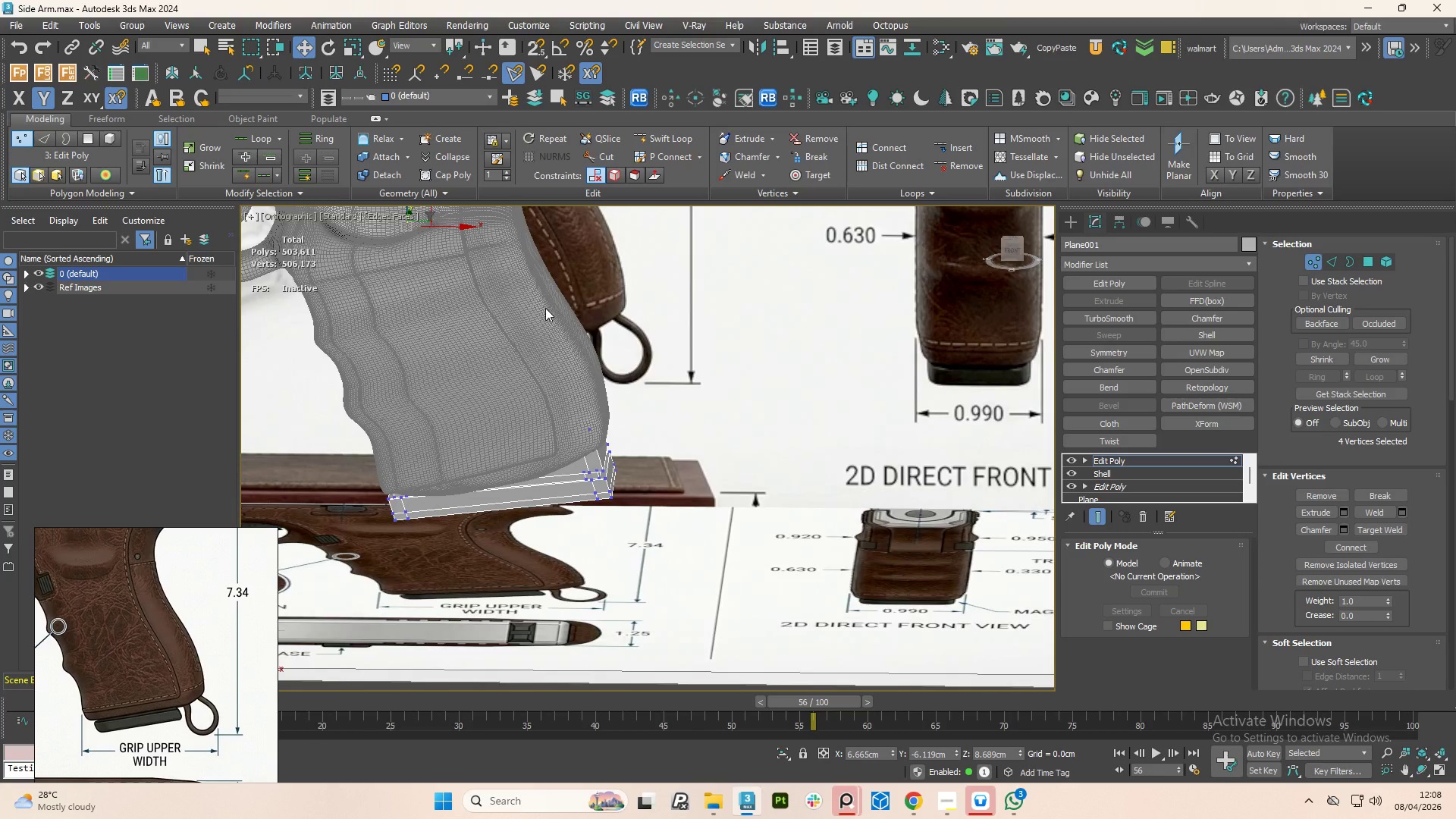 
hold_key(key=AltLeft, duration=0.56)
 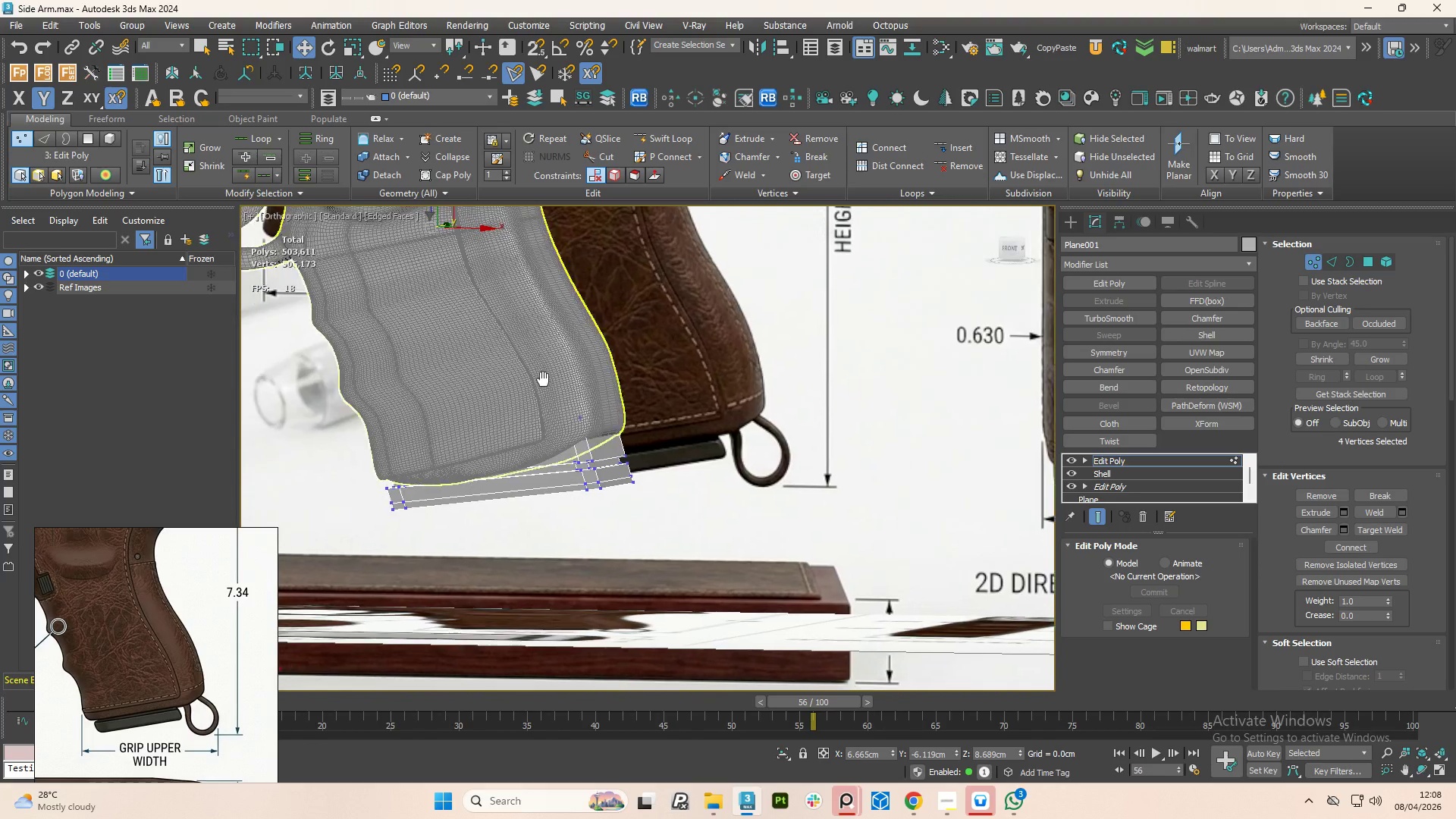 
hold_key(key=AltLeft, duration=0.52)
 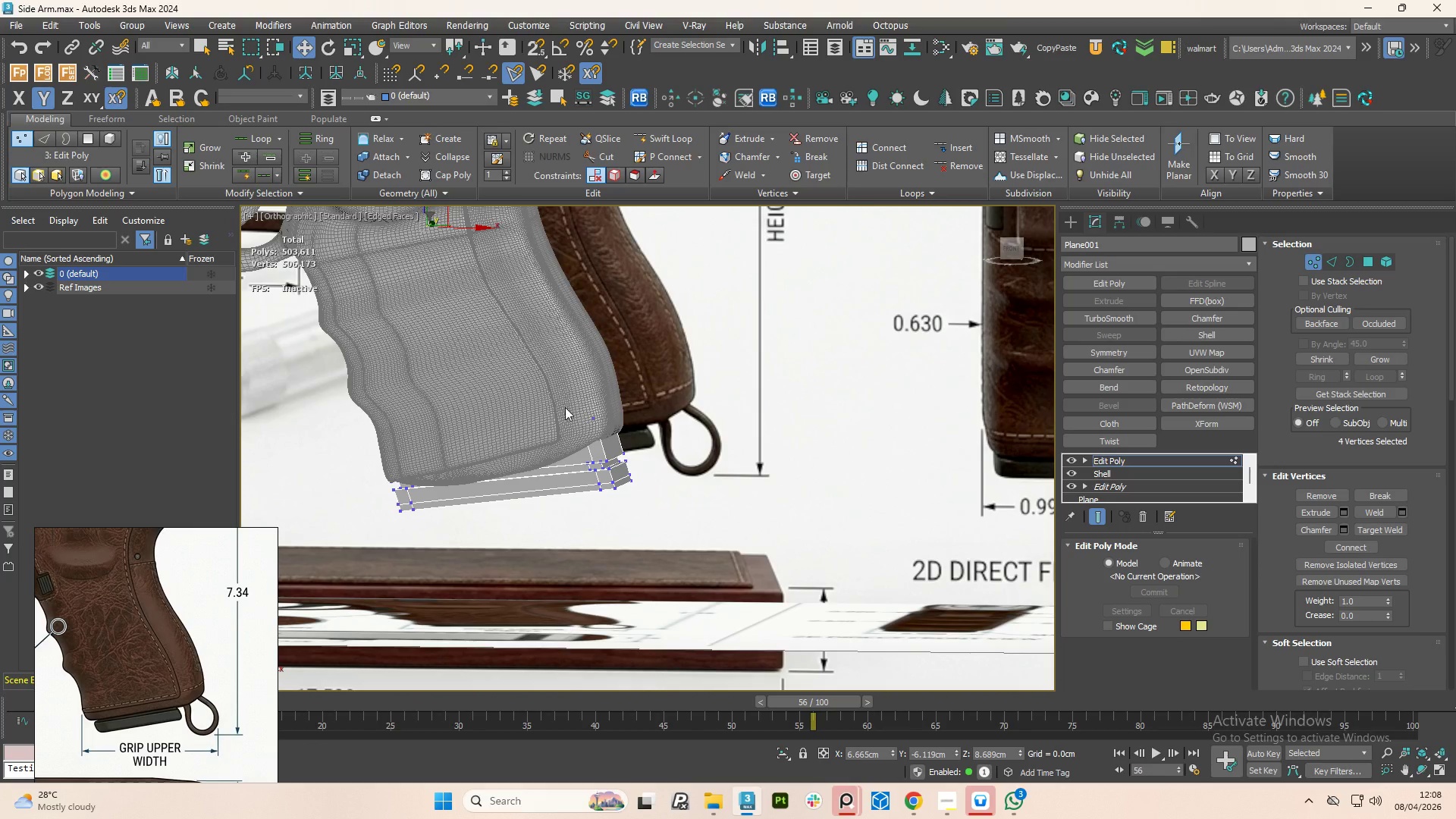 
key(1)
 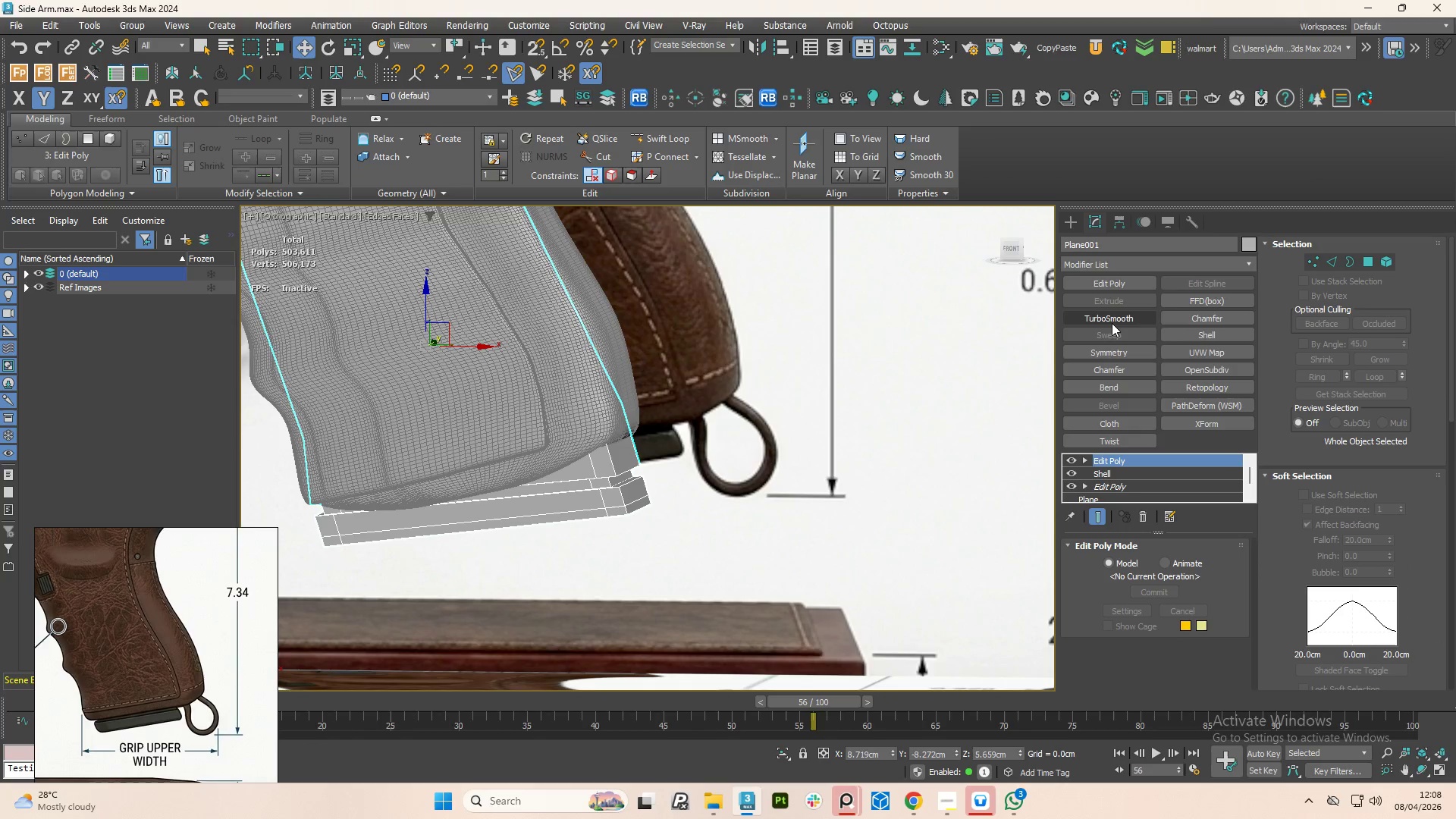 
scroll: coordinate [585, 426], scroll_direction: up, amount: 1.0
 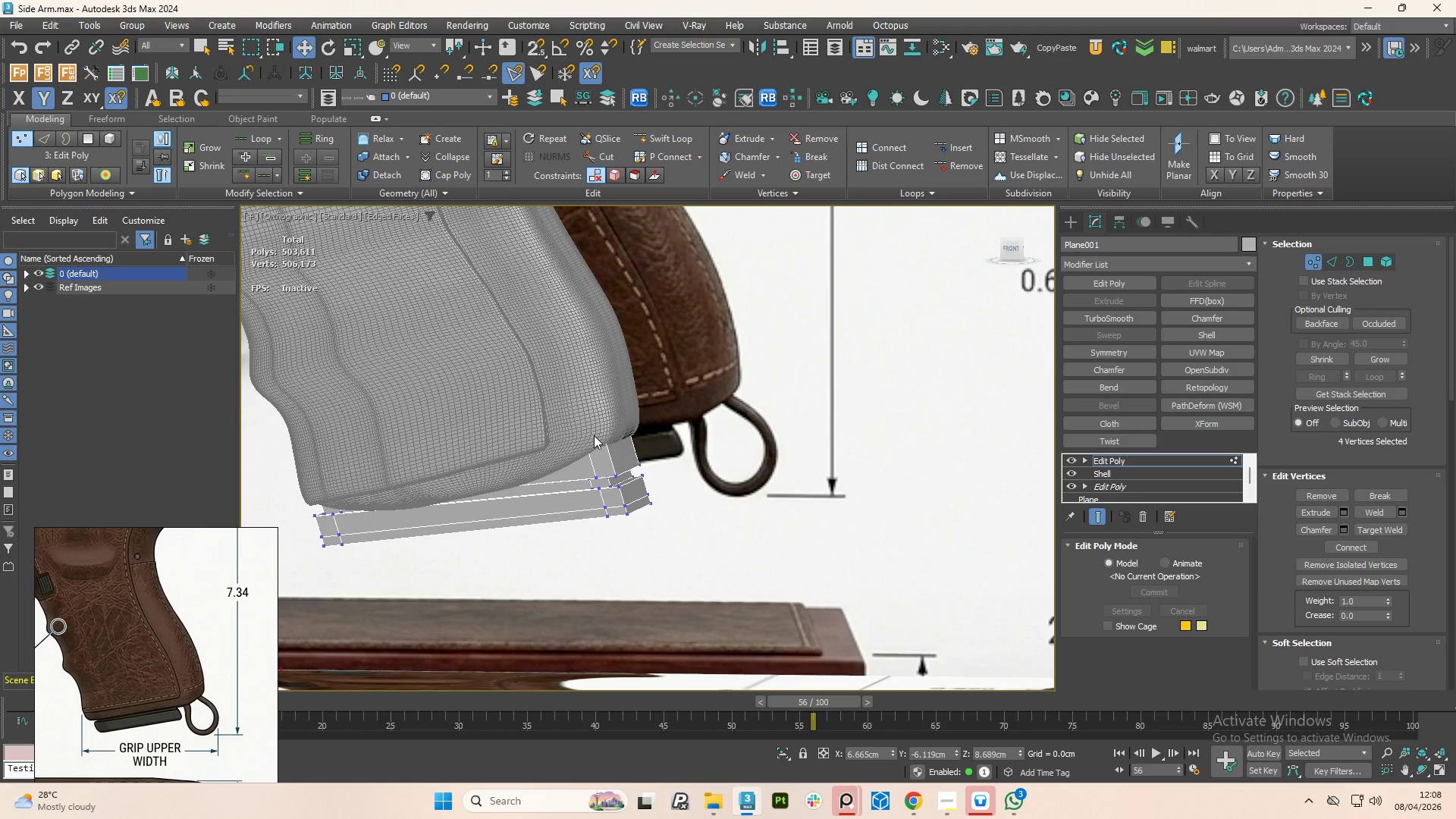 
left_click([1112, 323])
 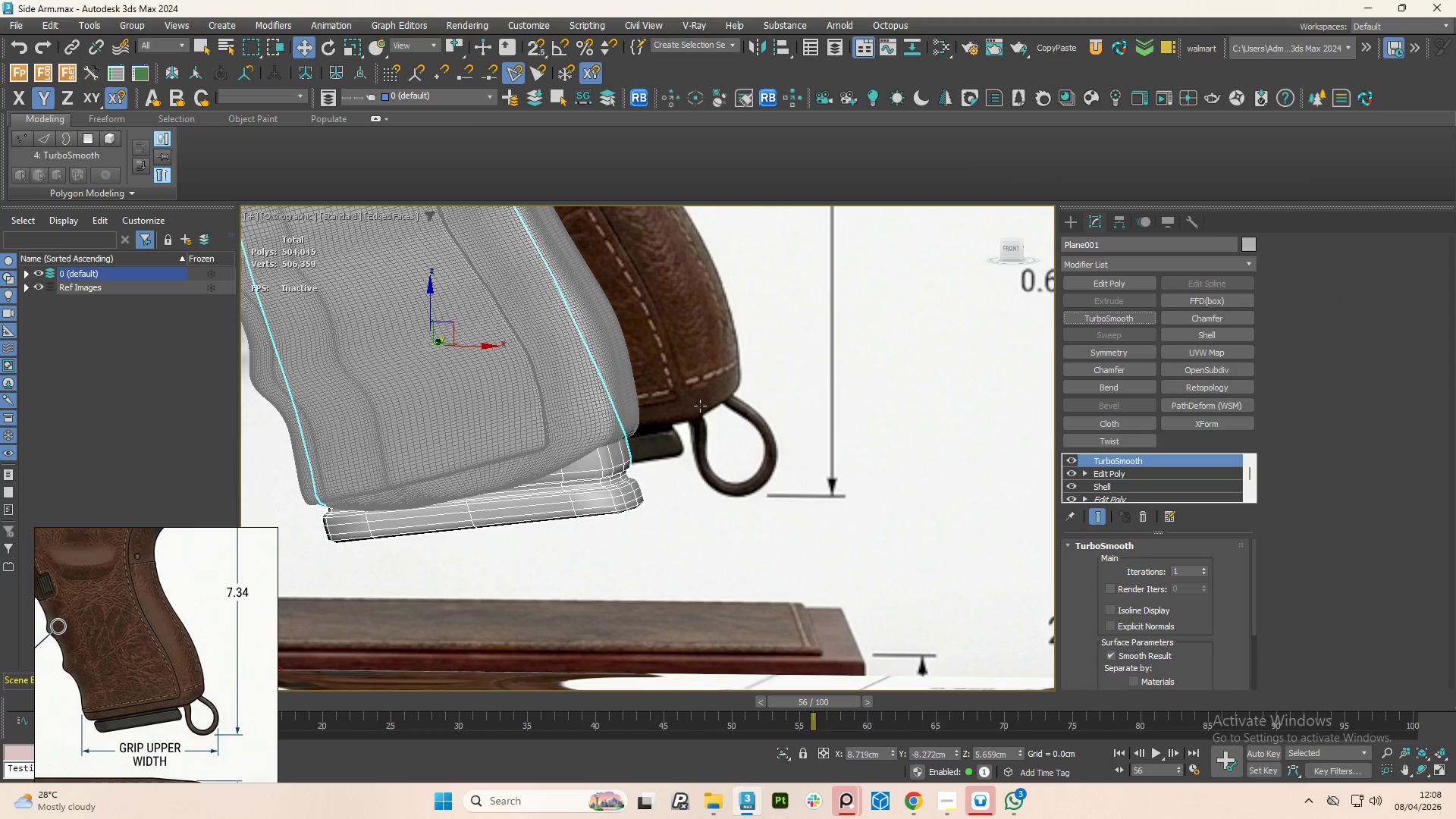 
hold_key(key=AltLeft, duration=1.5)
 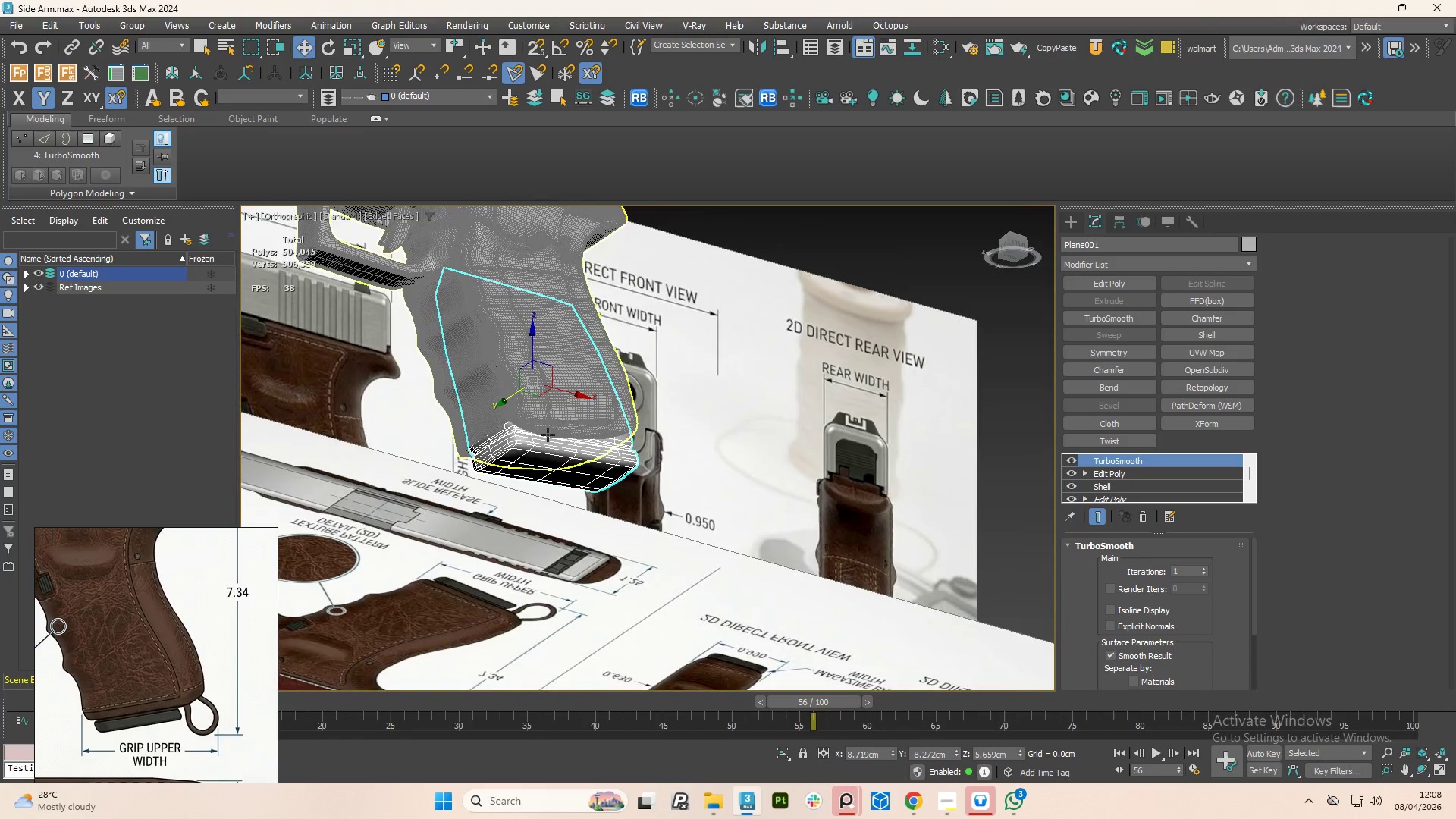 
scroll: coordinate [633, 419], scroll_direction: down, amount: 2.0
 